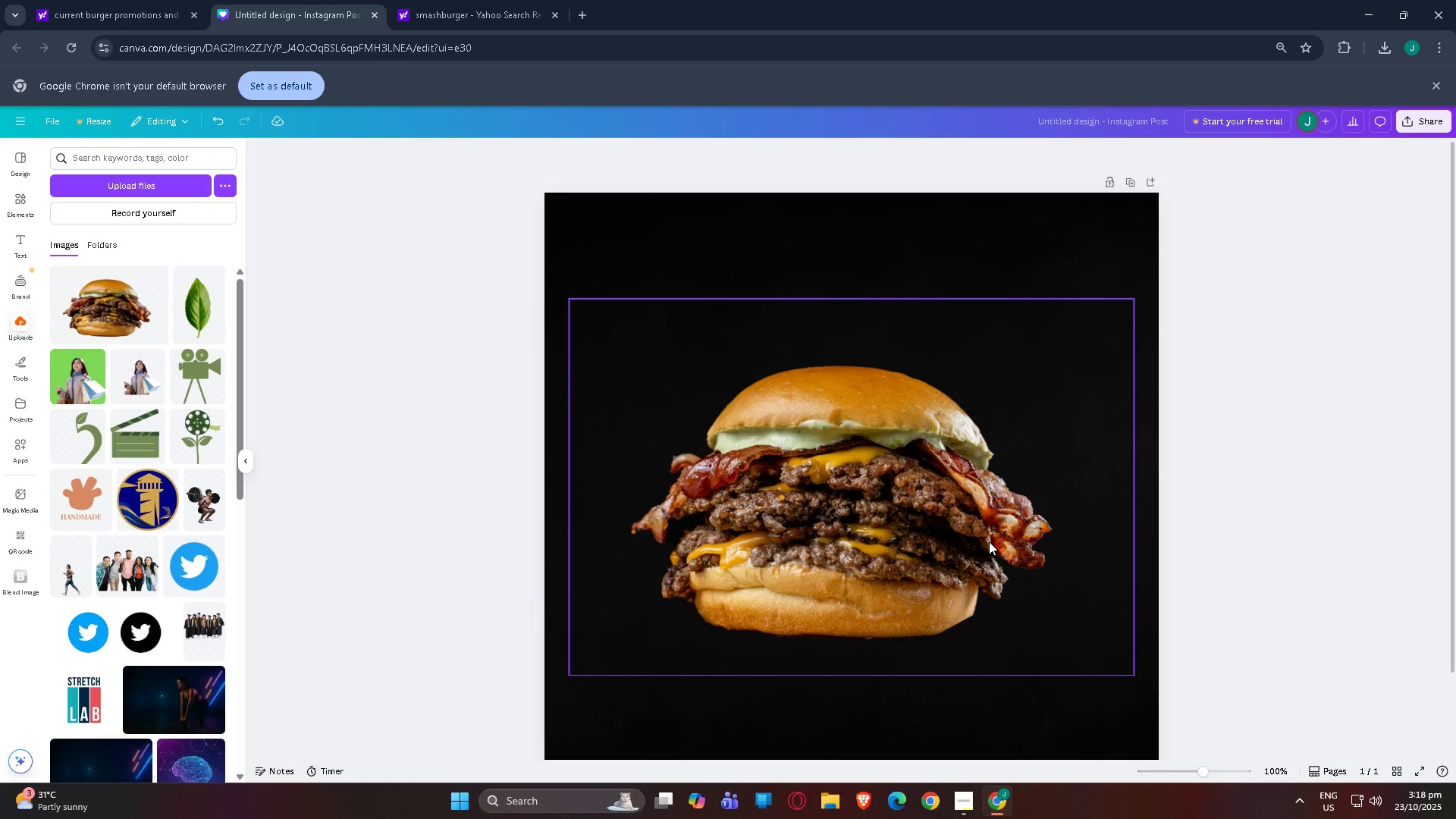 
scroll: coordinate [988, 541], scroll_direction: down, amount: 2.0
 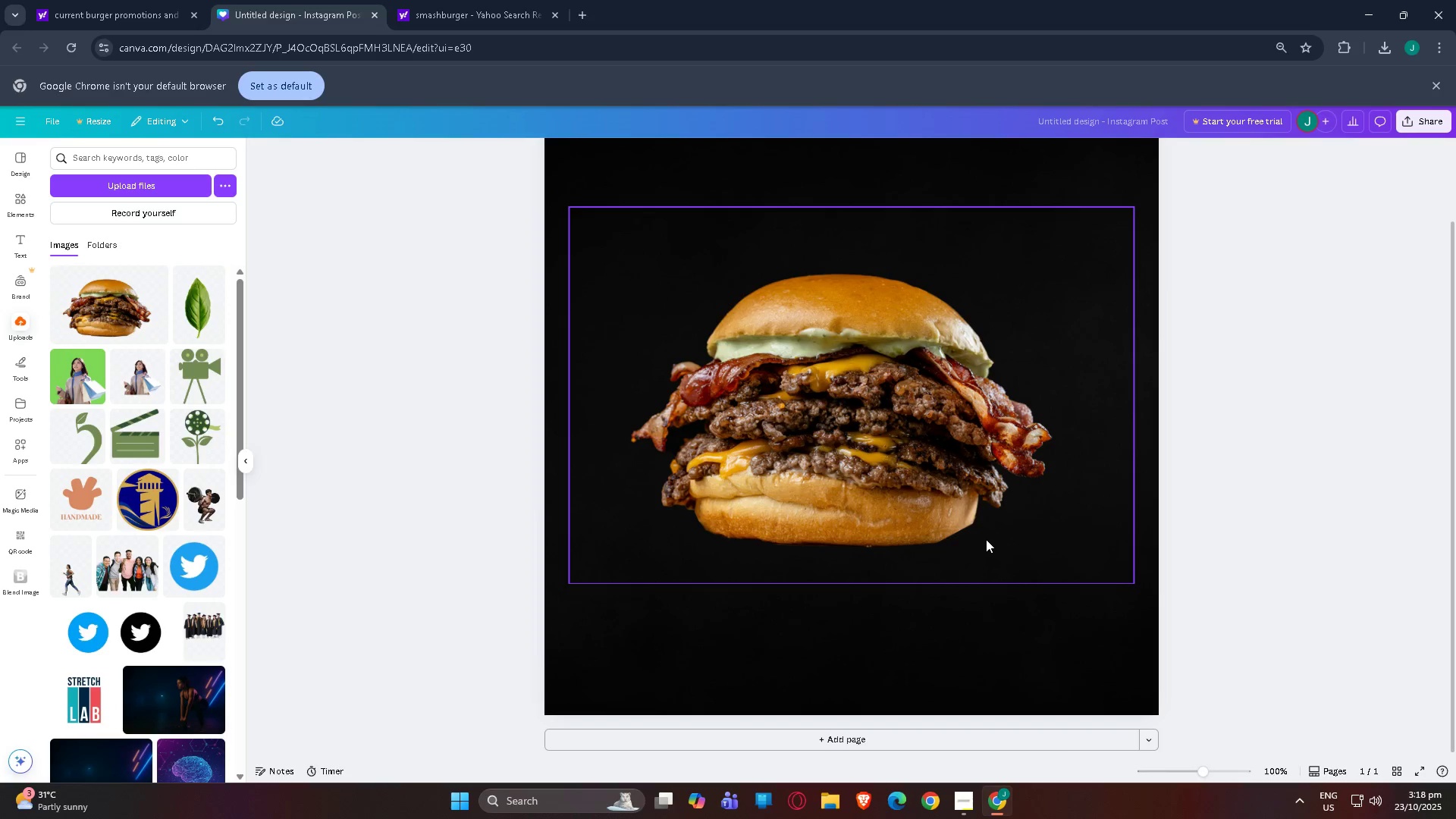 
scroll: coordinate [984, 538], scroll_direction: up, amount: 2.0
 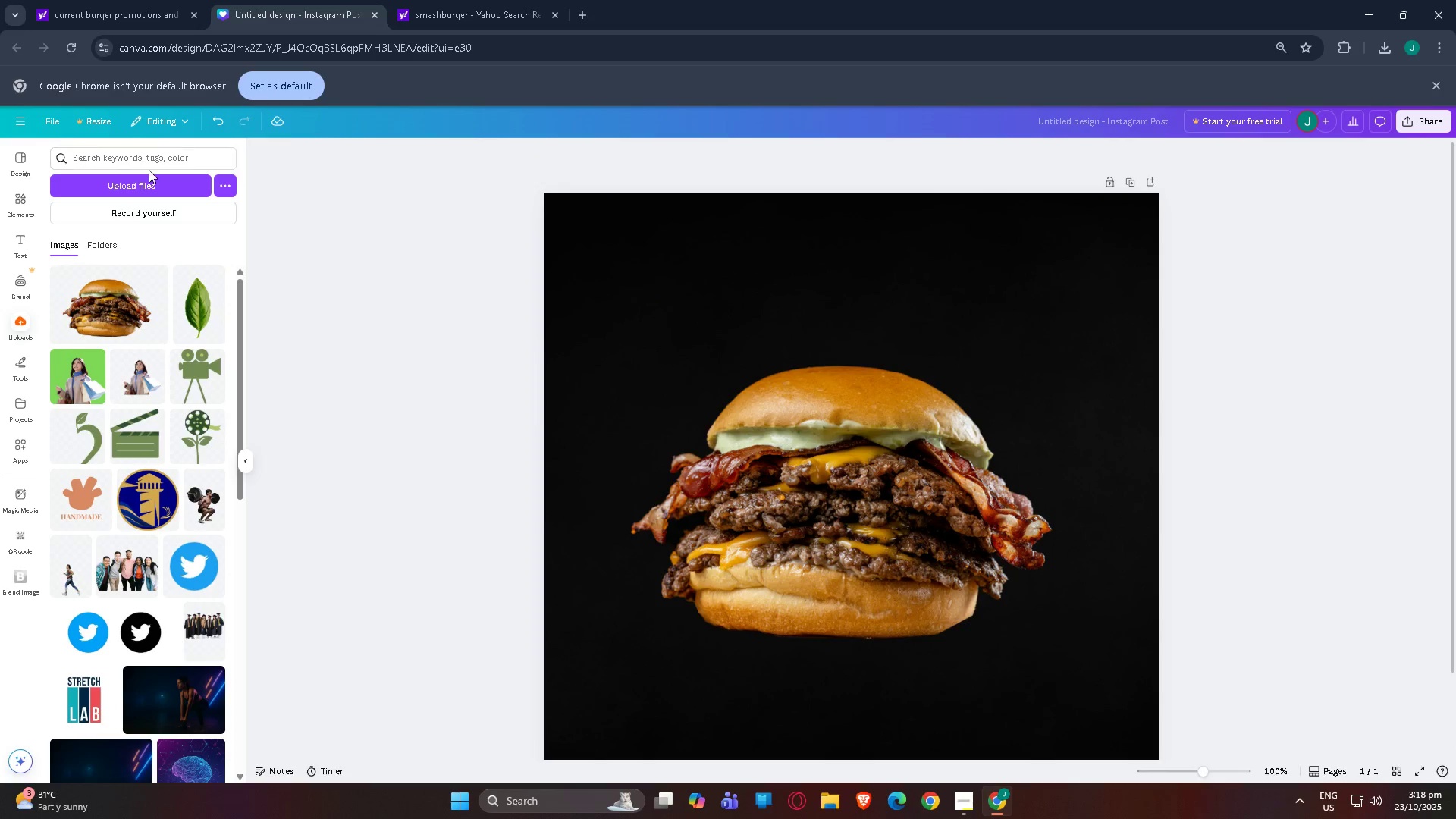 
left_click([149, 158])
 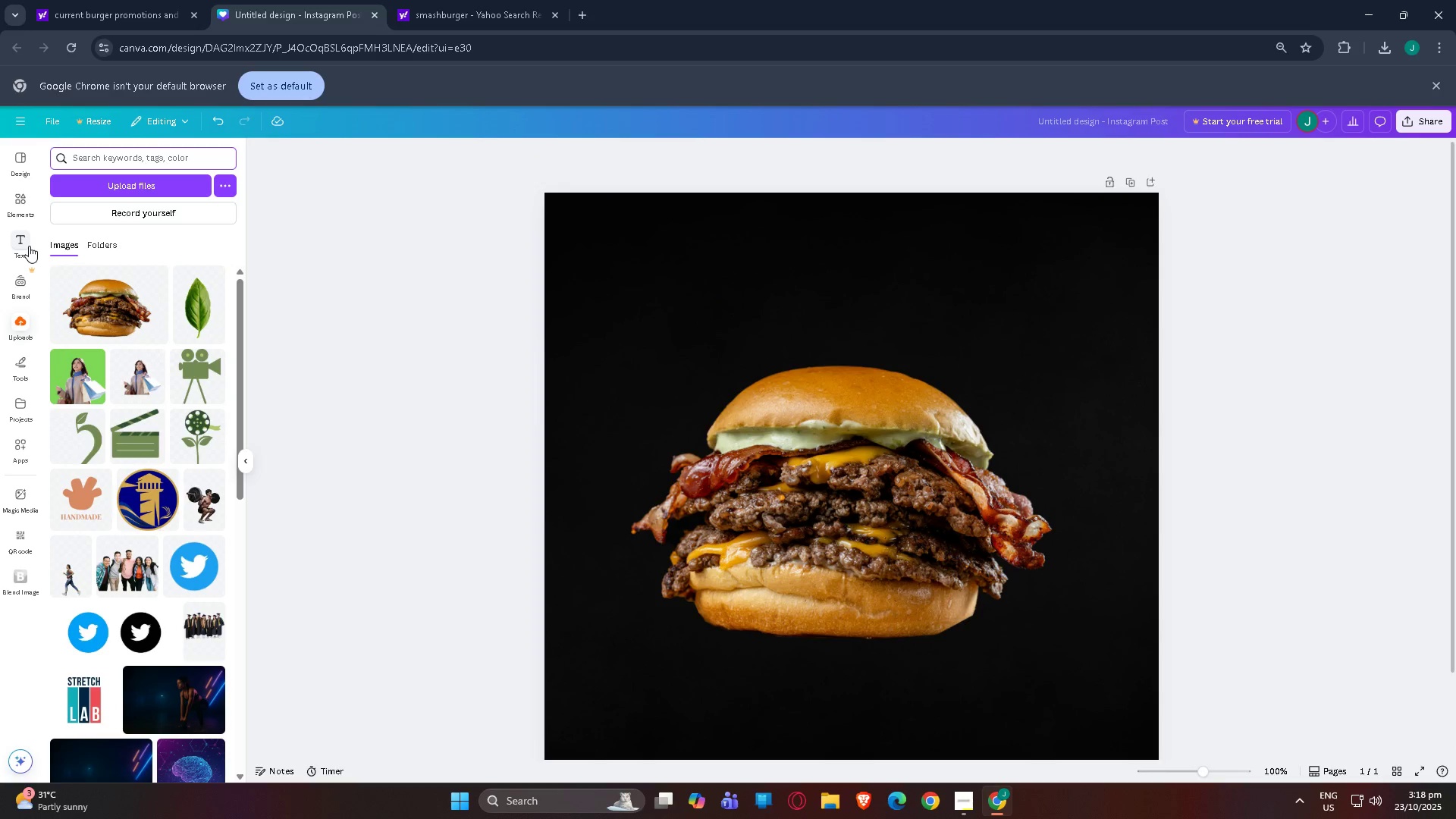 
left_click([29, 246])
 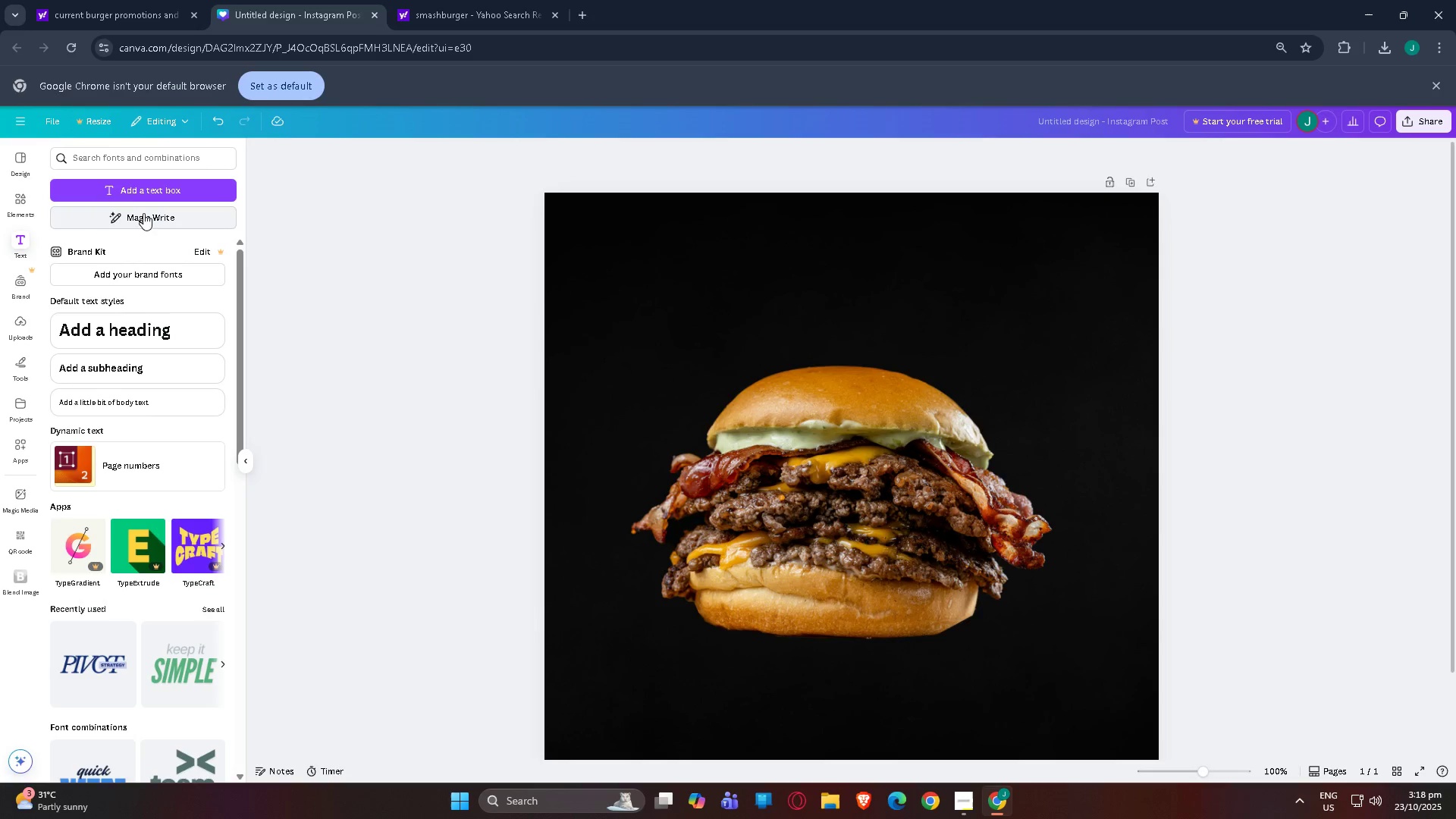 
left_click([127, 331])
 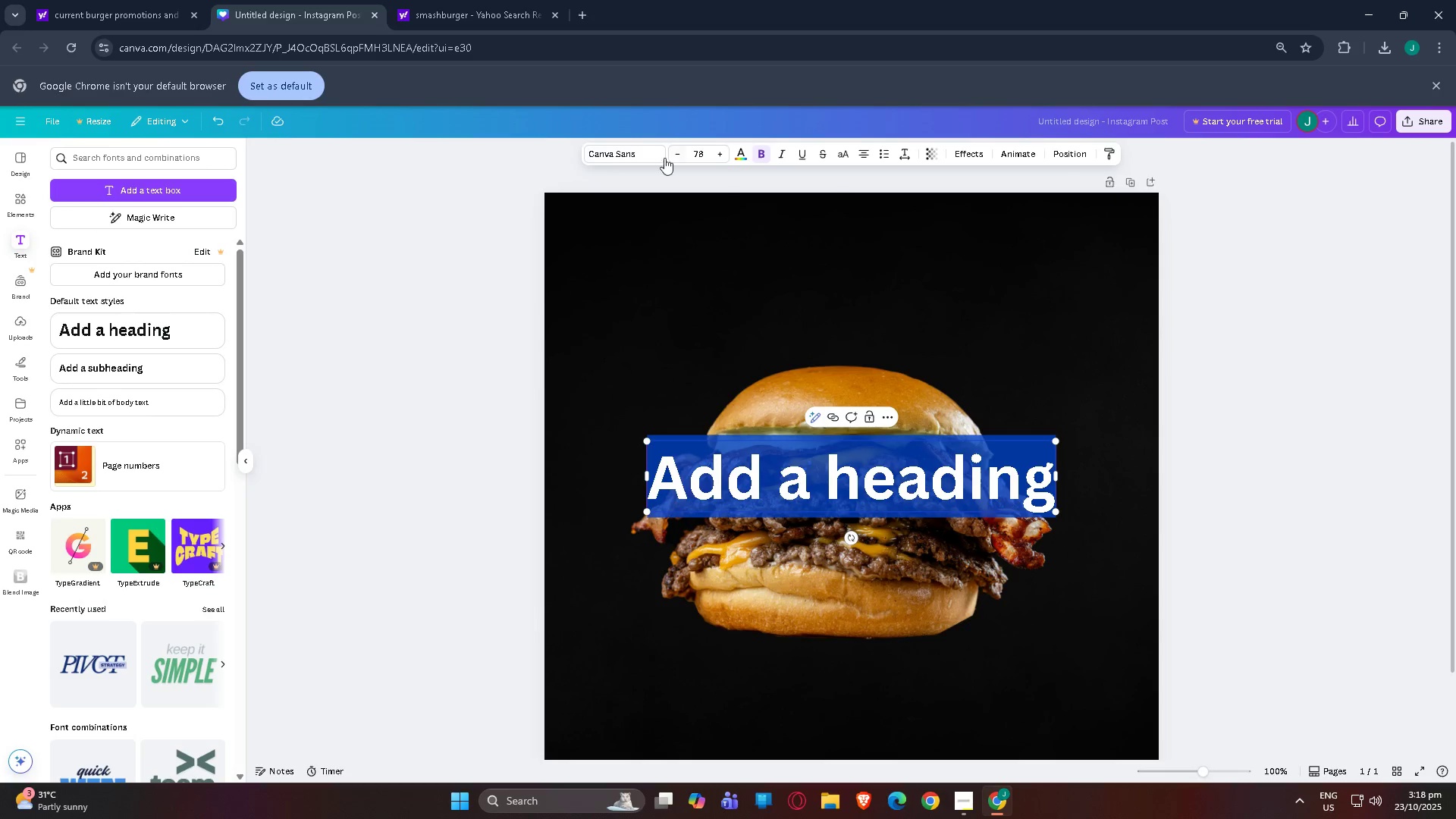 
left_click([633, 152])
 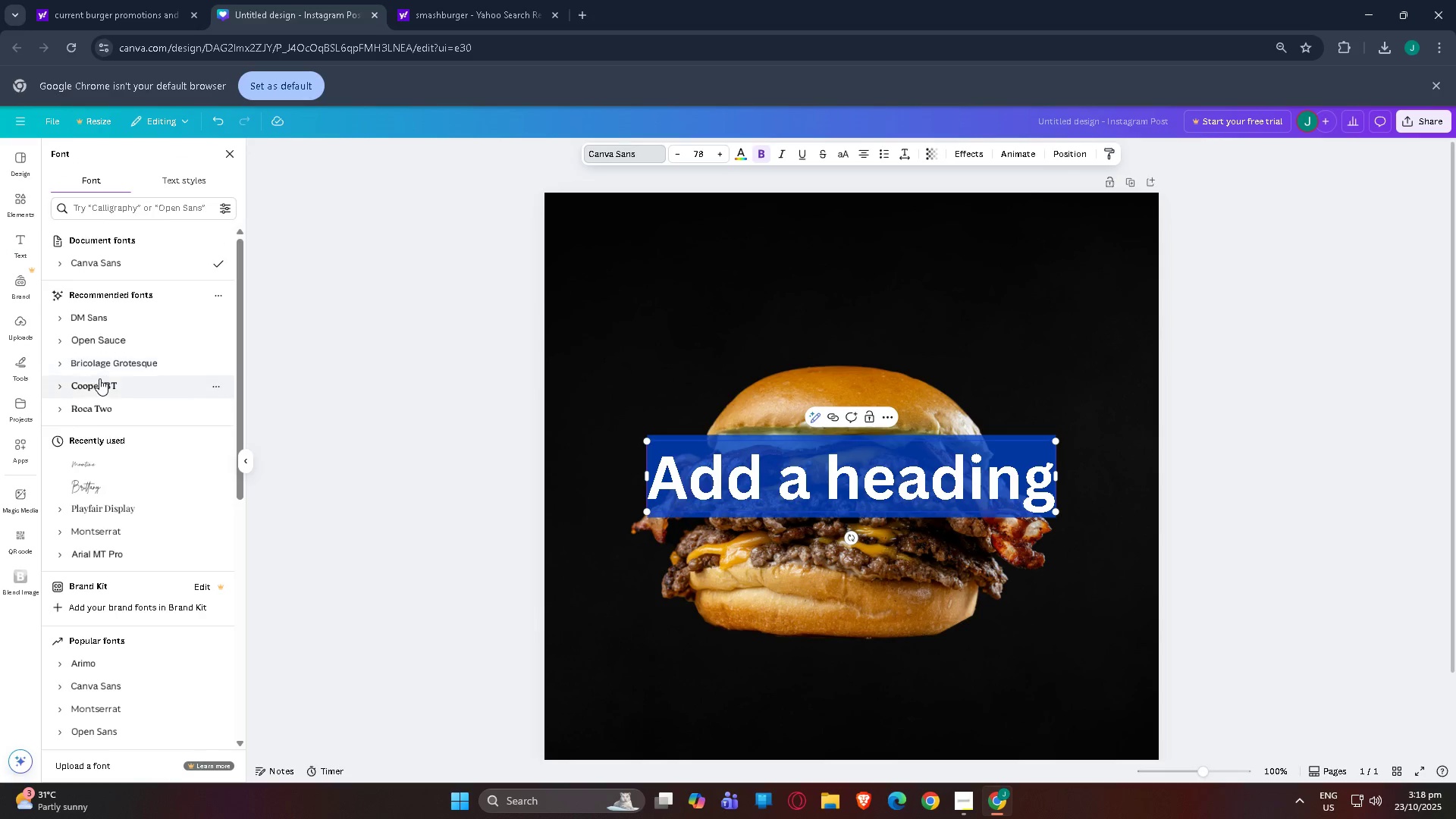 
scroll: coordinate [98, 486], scroll_direction: down, amount: 7.0
 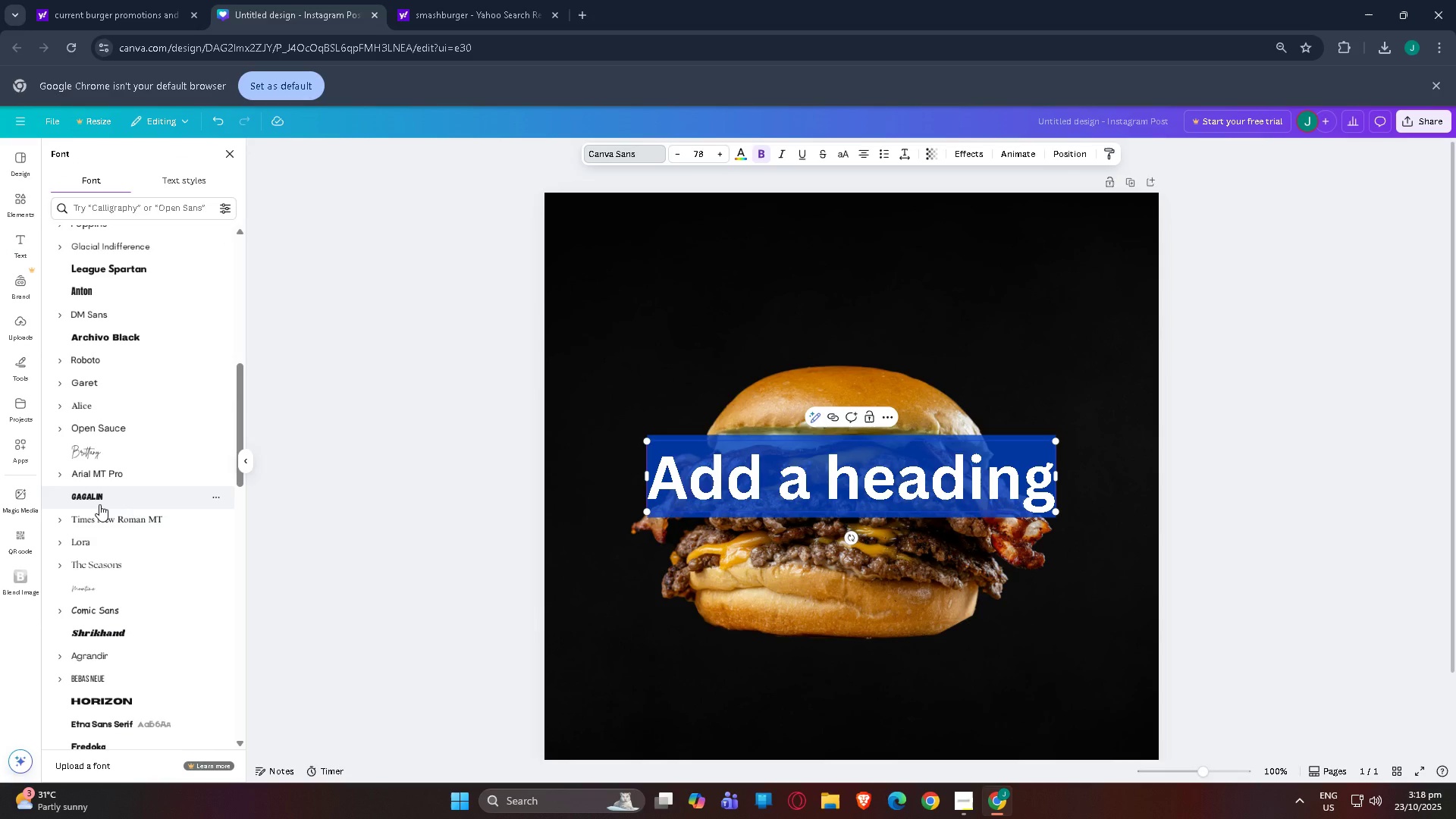 
left_click([99, 504])
 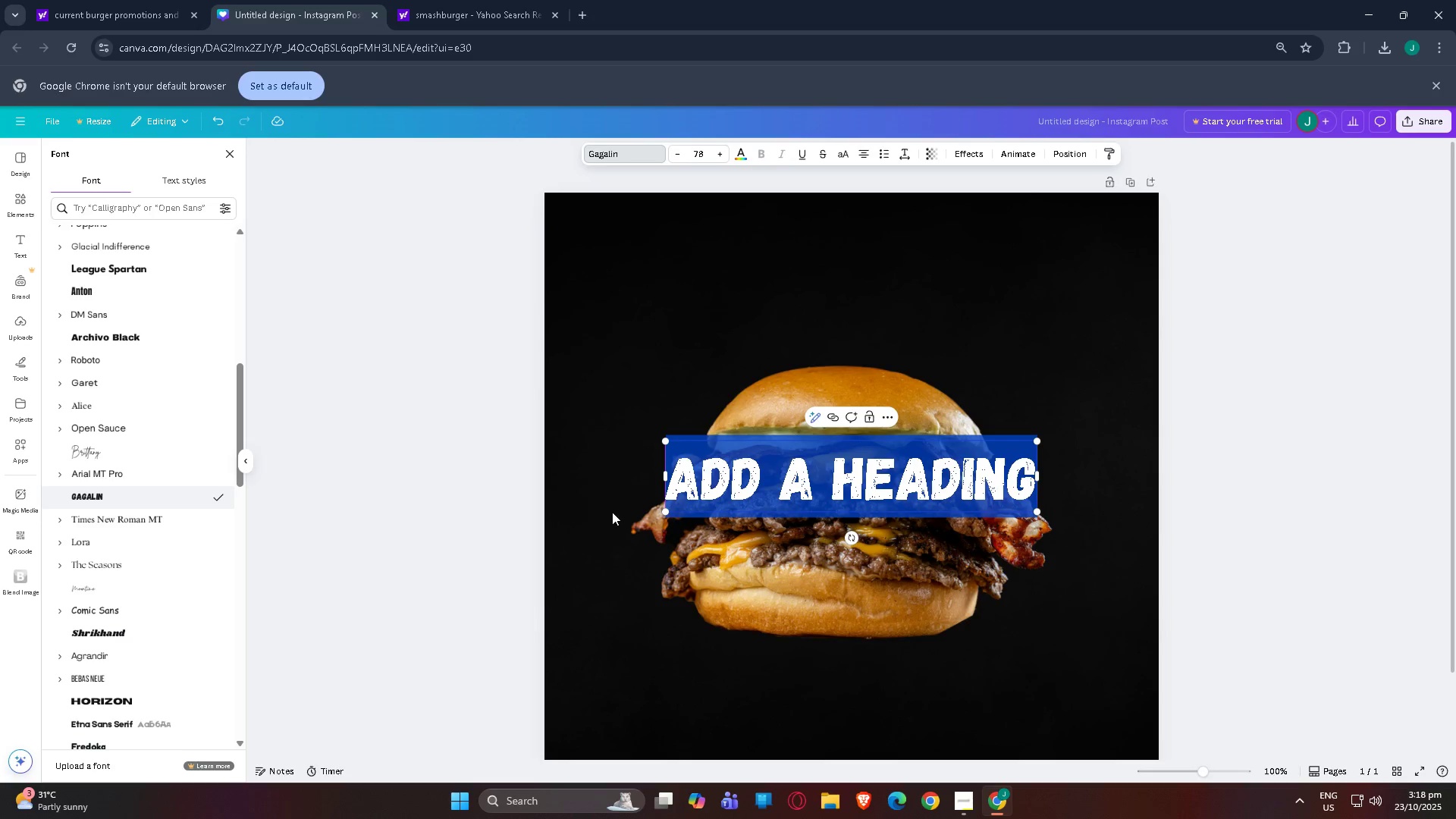 
type(BY)
key(Backspace)
type(URGER)
key(Backspace)
key(Backspace)
key(Backspace)
key(Backspace)
key(Backspace)
key(Backspace)
type(SMASH  )
key(Backspace)
key(Backspace)
key(Backspace)
key(Backspace)
key(Backspace)
key(Backspace)
key(Backspace)
type(BYR)
key(Backspace)
key(Backspace)
type(URGER)
 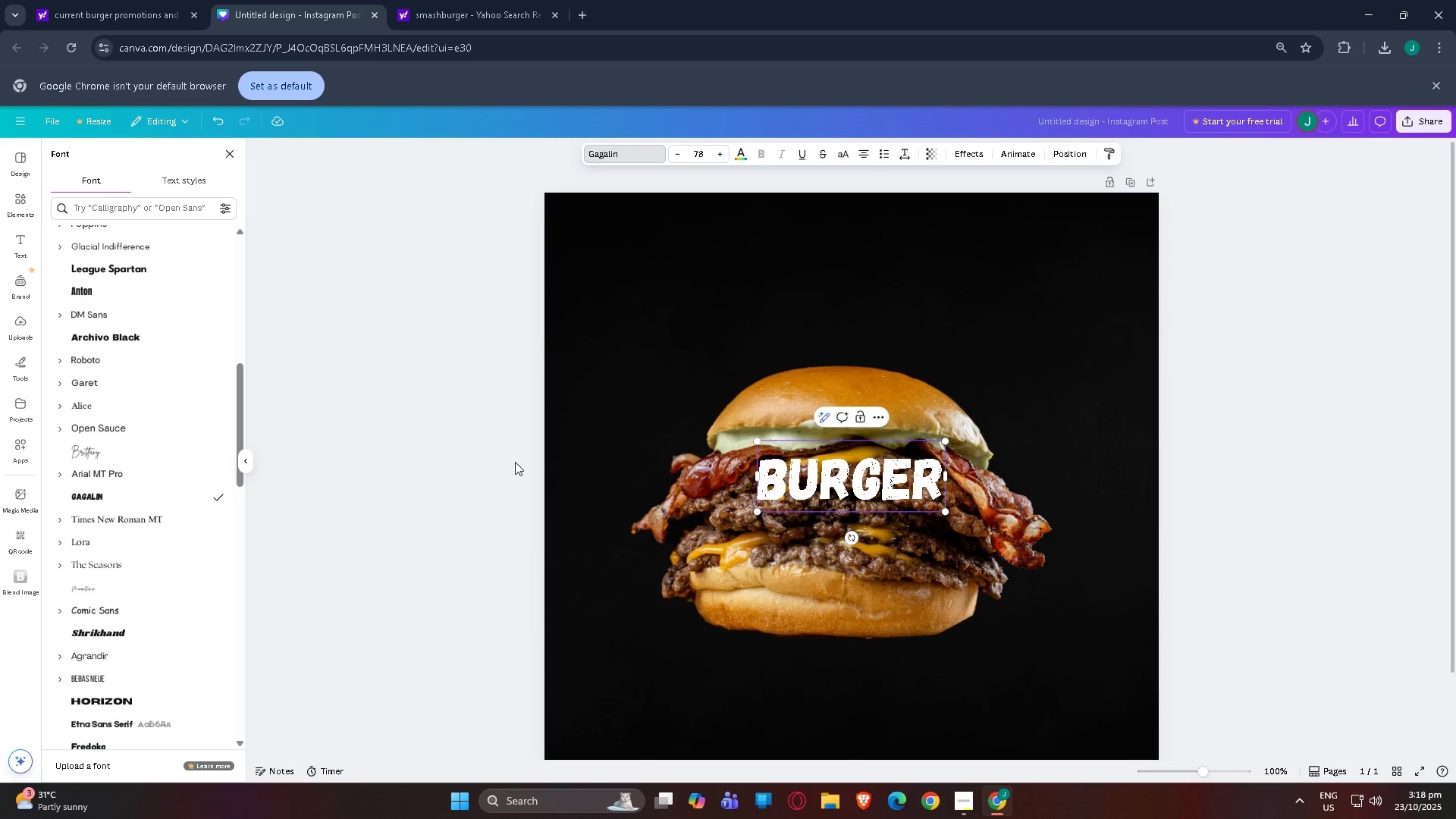 
left_click_drag(start_coordinate=[758, 442], to_coordinate=[570, 359])
 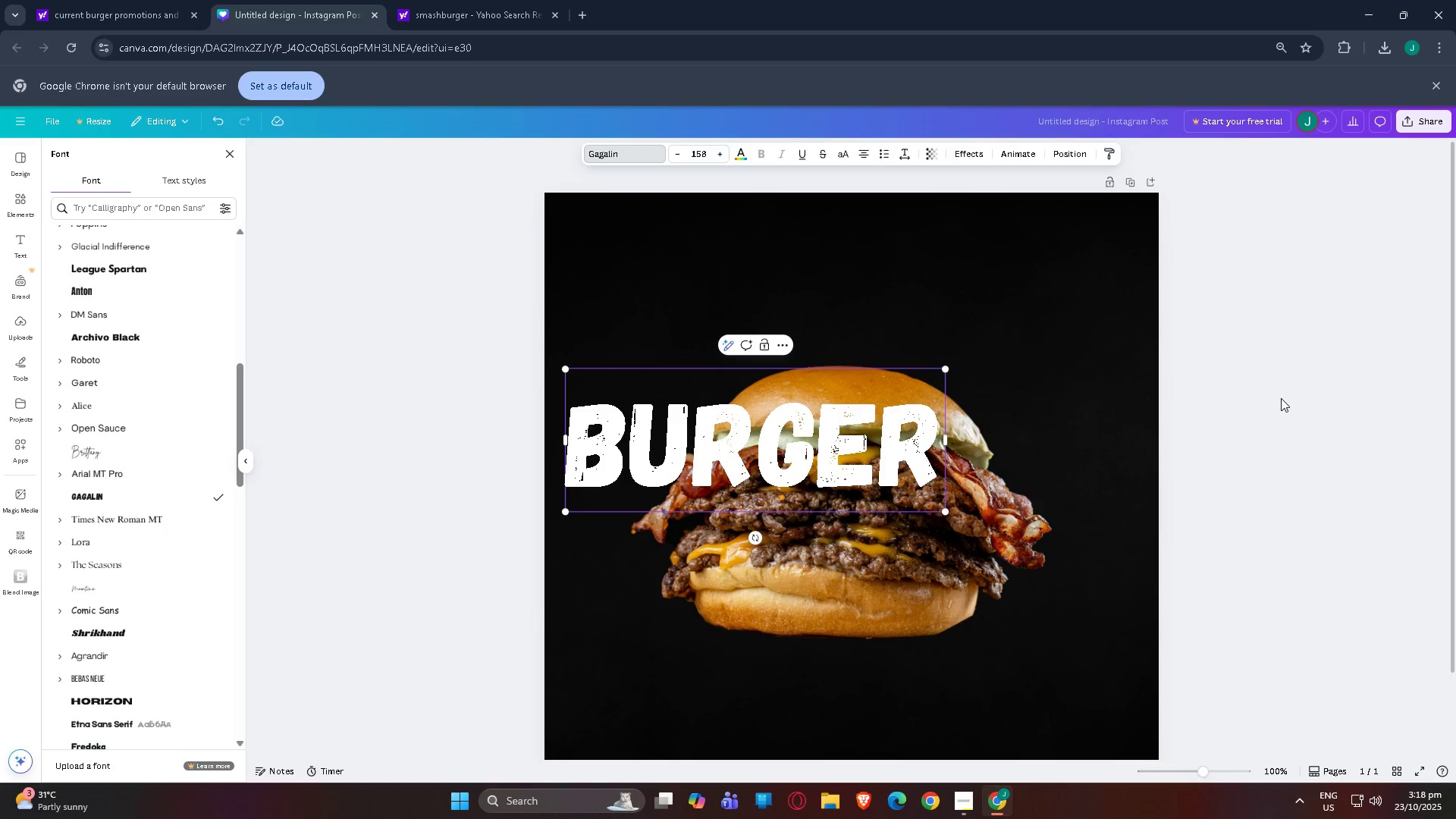 
left_click([1281, 398])
 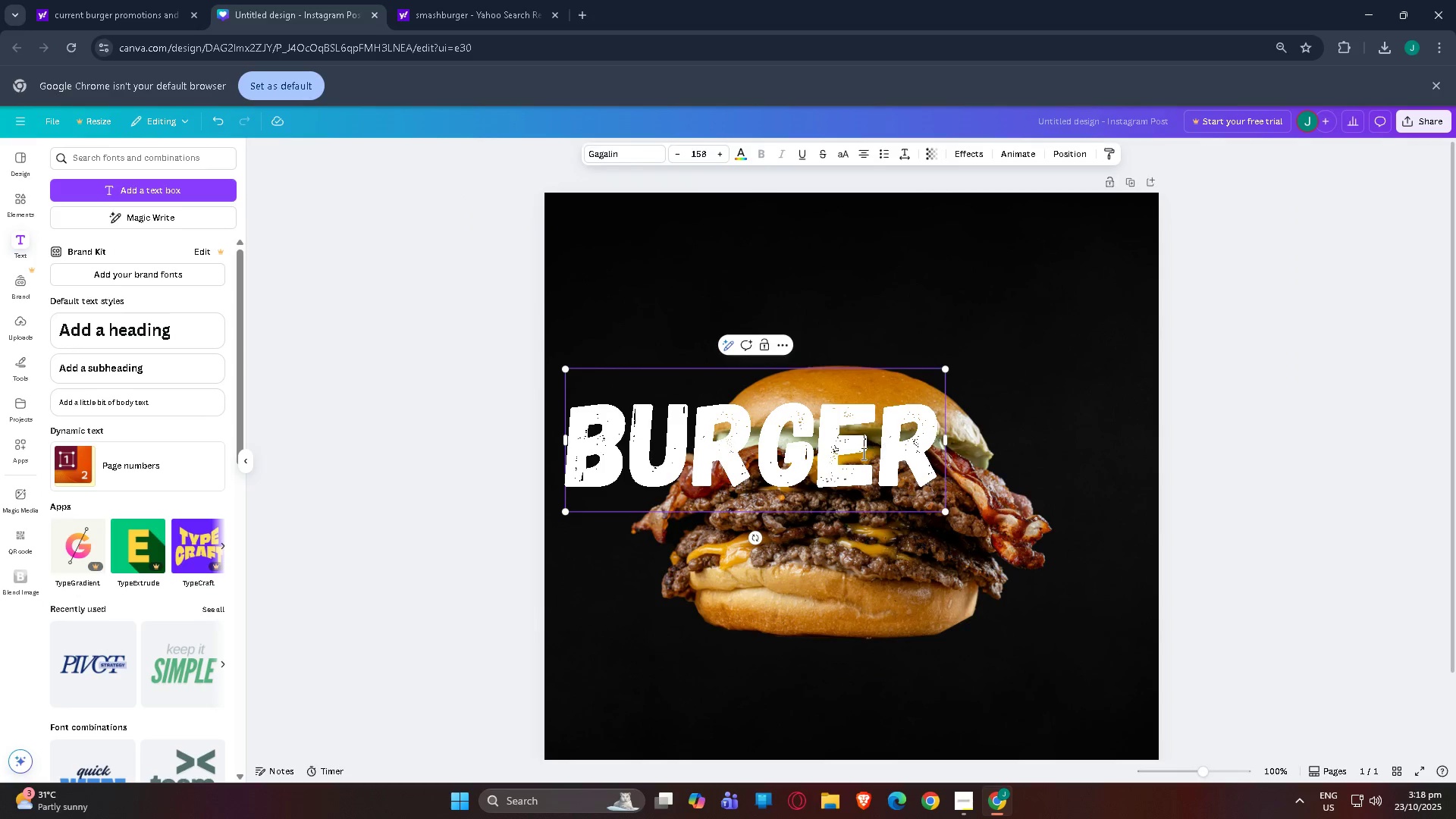 
left_click_drag(start_coordinate=[861, 453], to_coordinate=[913, 344])
 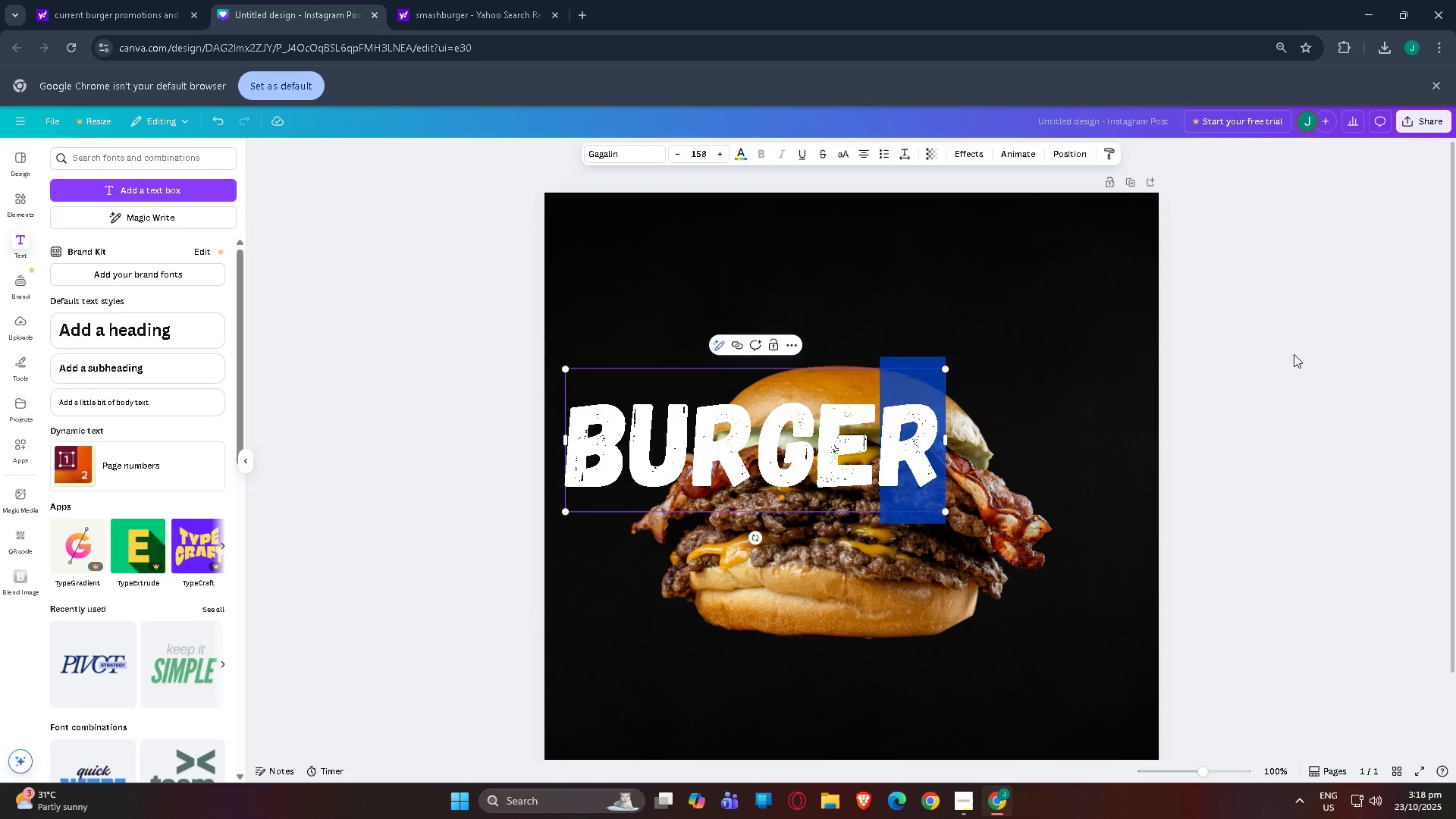 
left_click([1366, 354])
 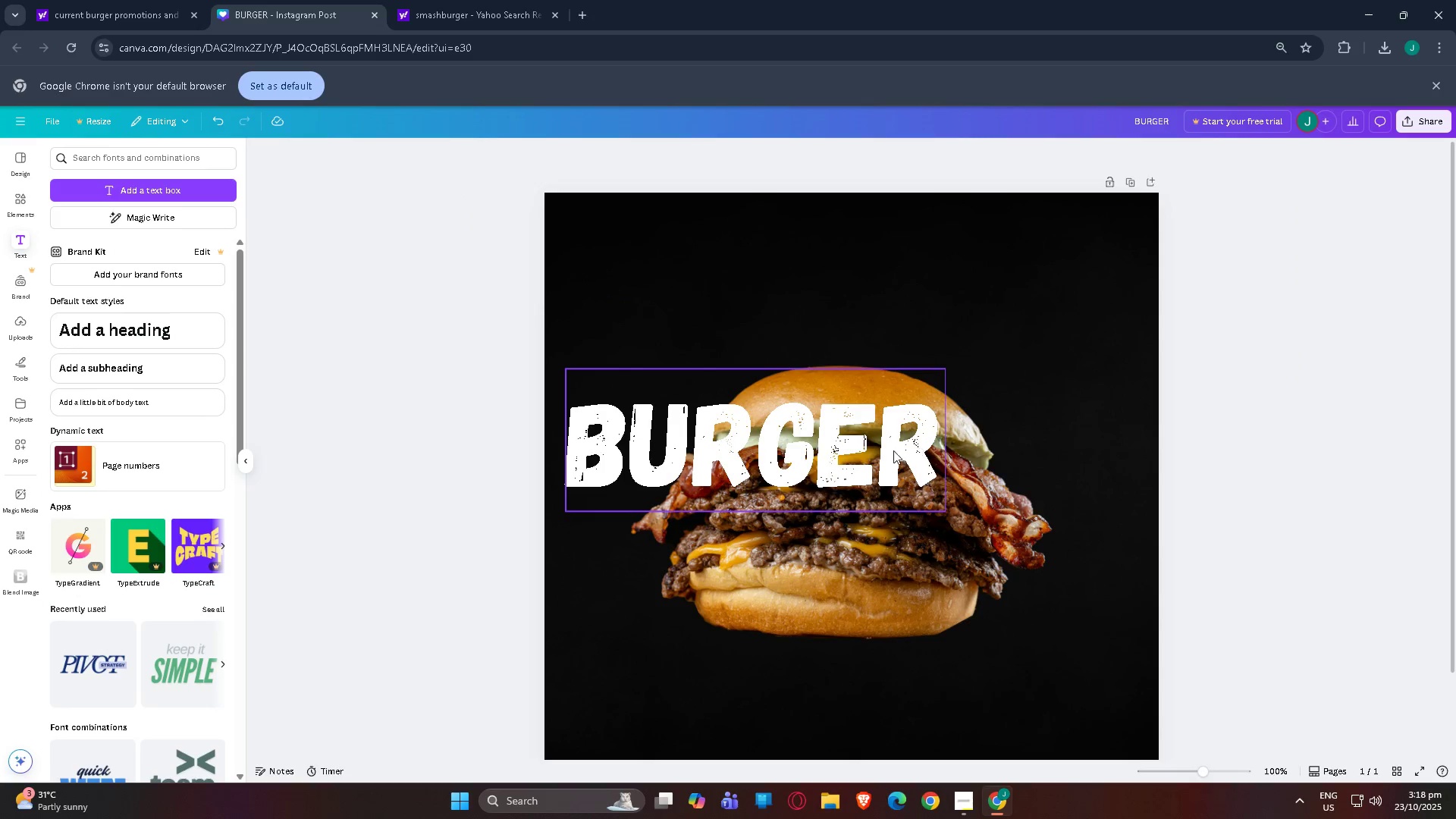 
left_click_drag(start_coordinate=[893, 451], to_coordinate=[973, 310])
 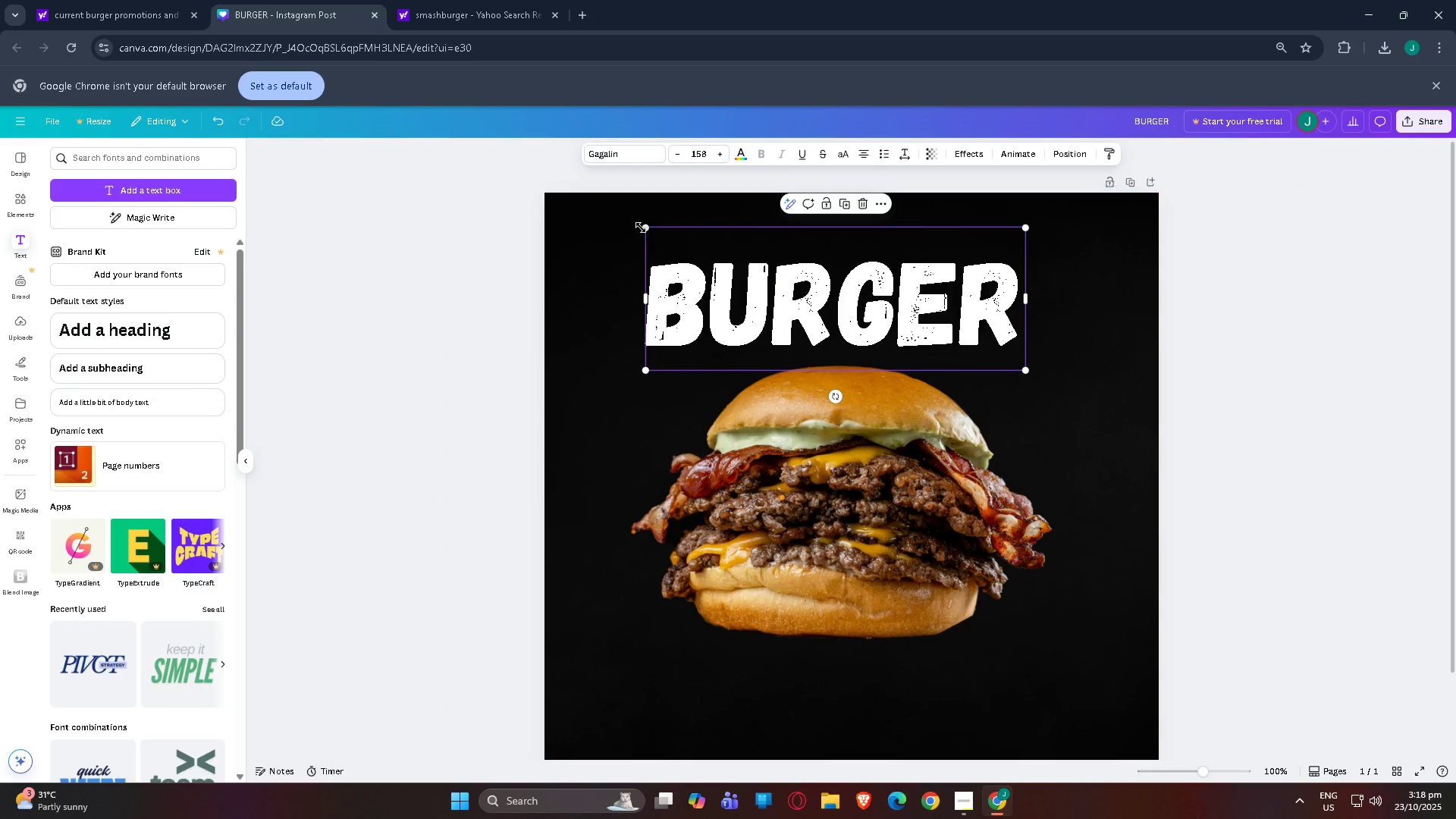 
left_click_drag(start_coordinate=[642, 228], to_coordinate=[726, 272])
 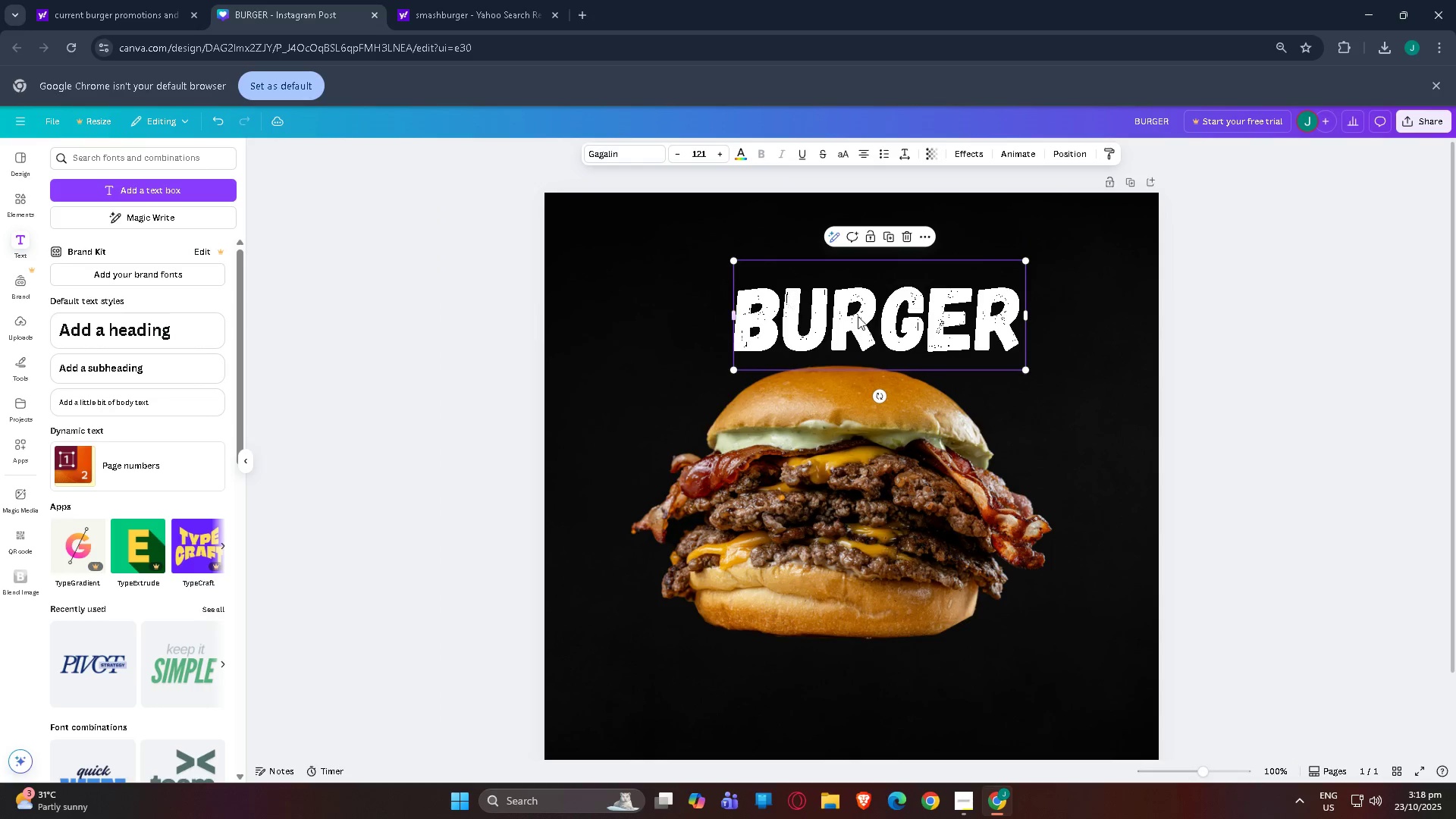 
left_click_drag(start_coordinate=[860, 317], to_coordinate=[836, 308])
 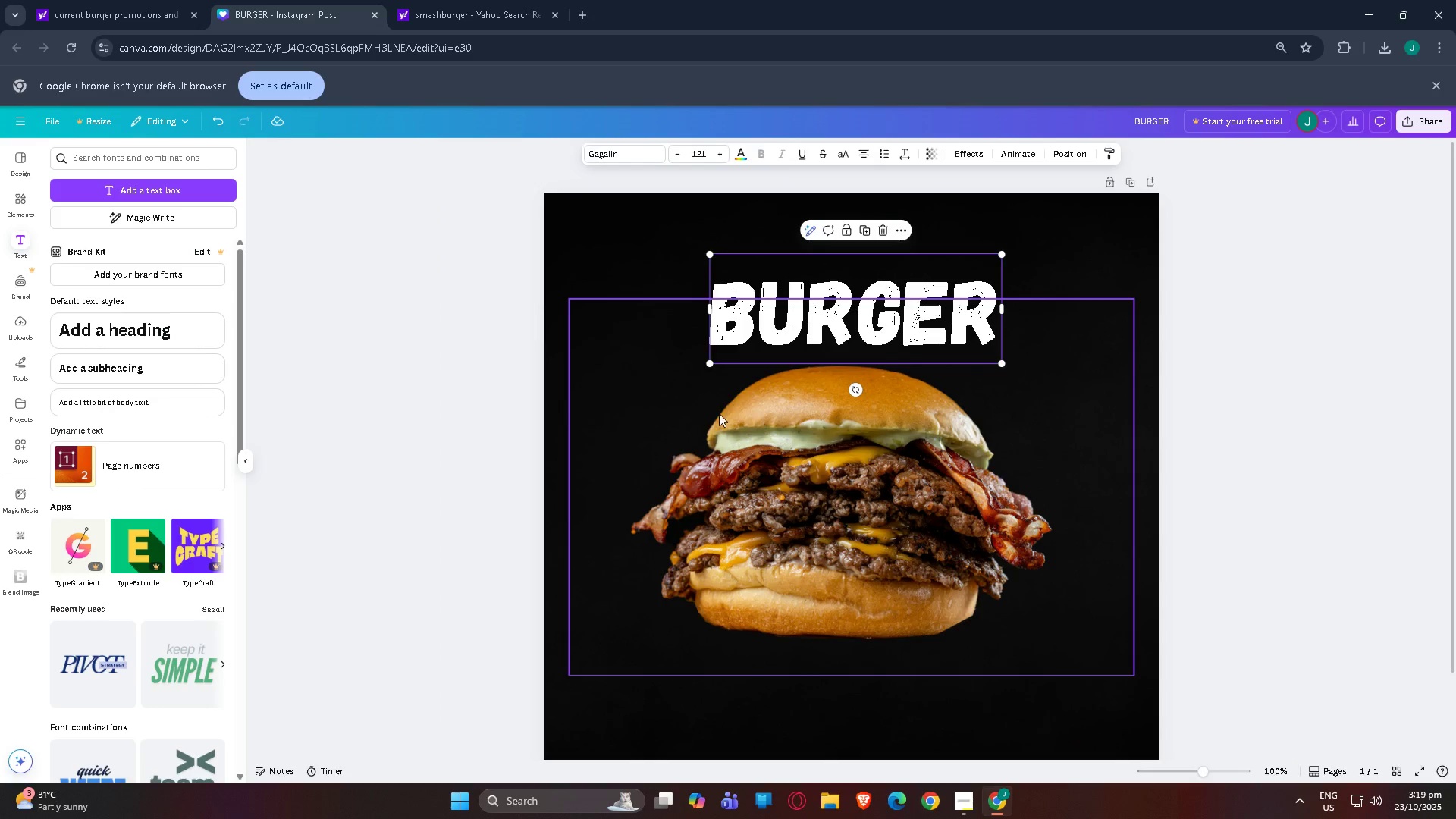 
scroll: coordinate [690, 413], scroll_direction: up, amount: 2.0
 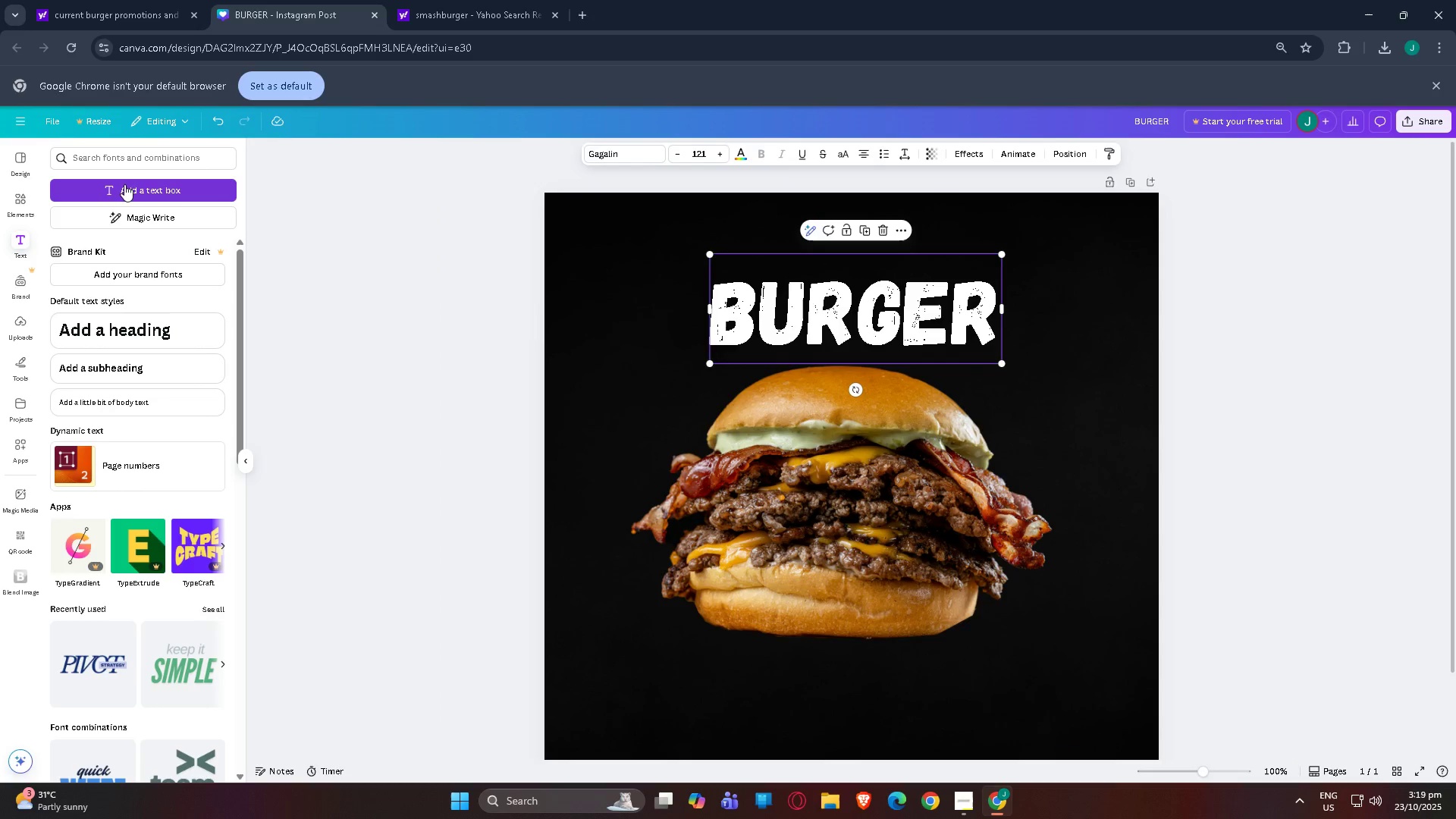 
left_click([124, 184])
 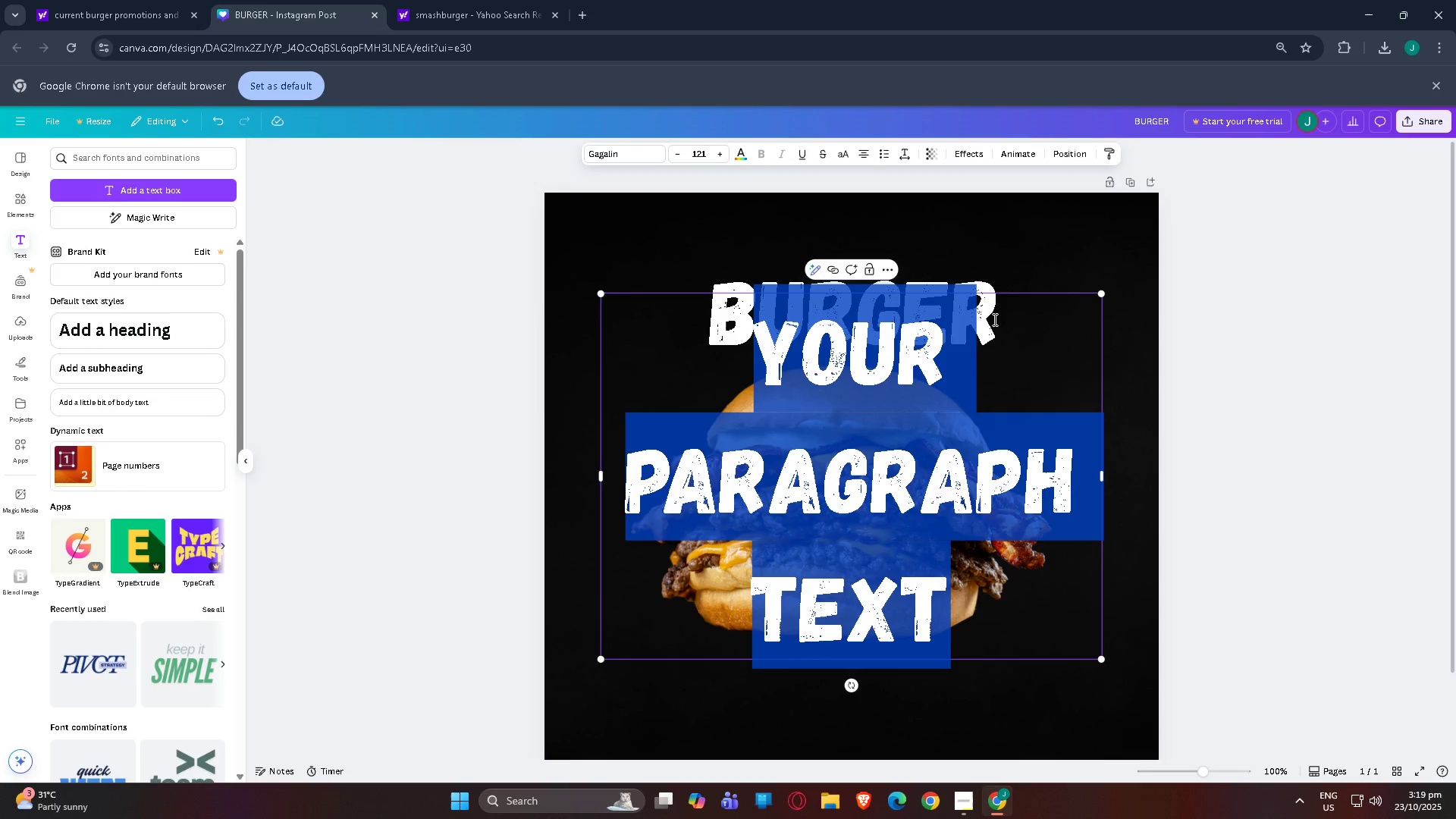 
left_click([1263, 375])
 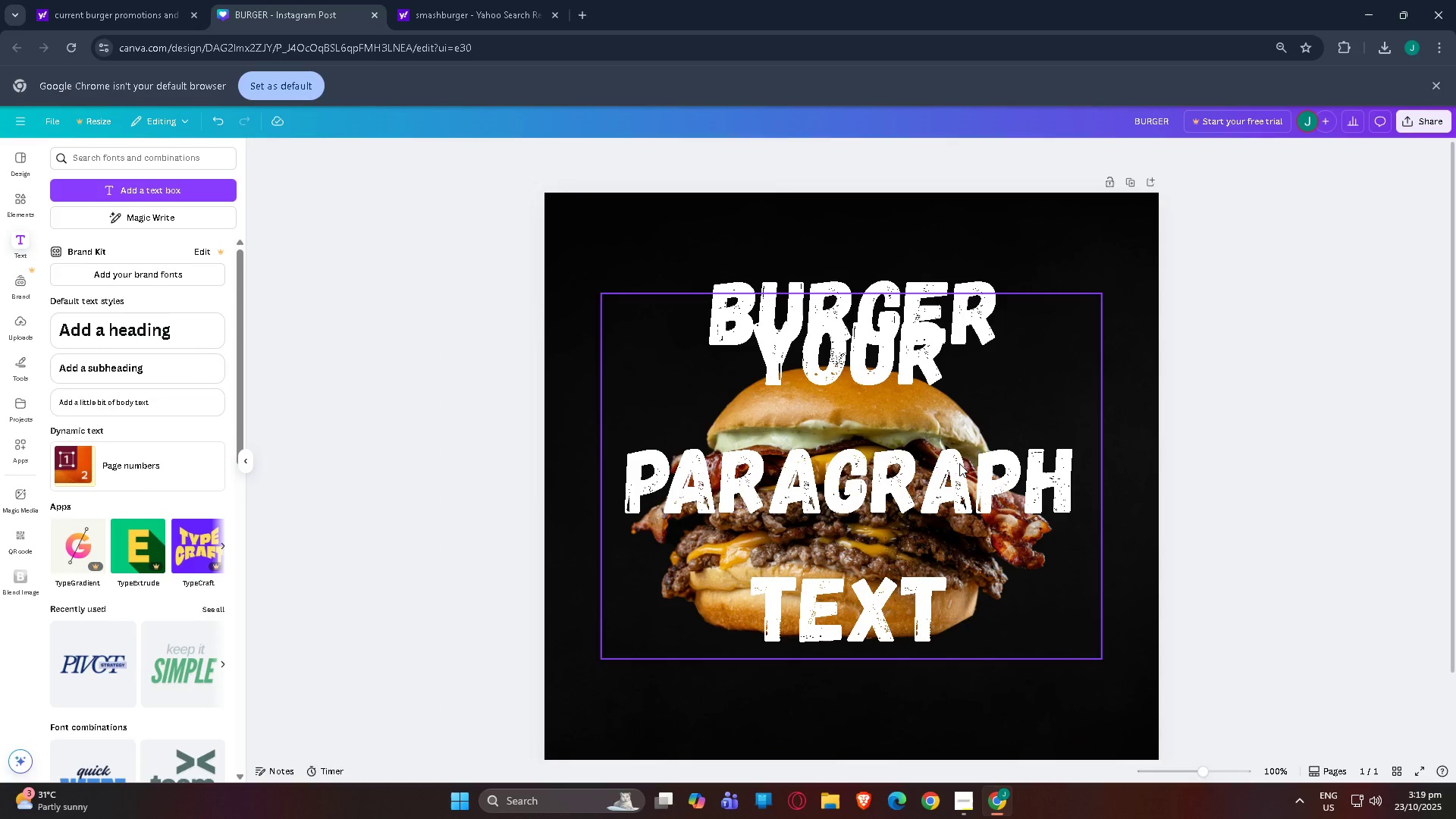 
left_click([959, 463])
 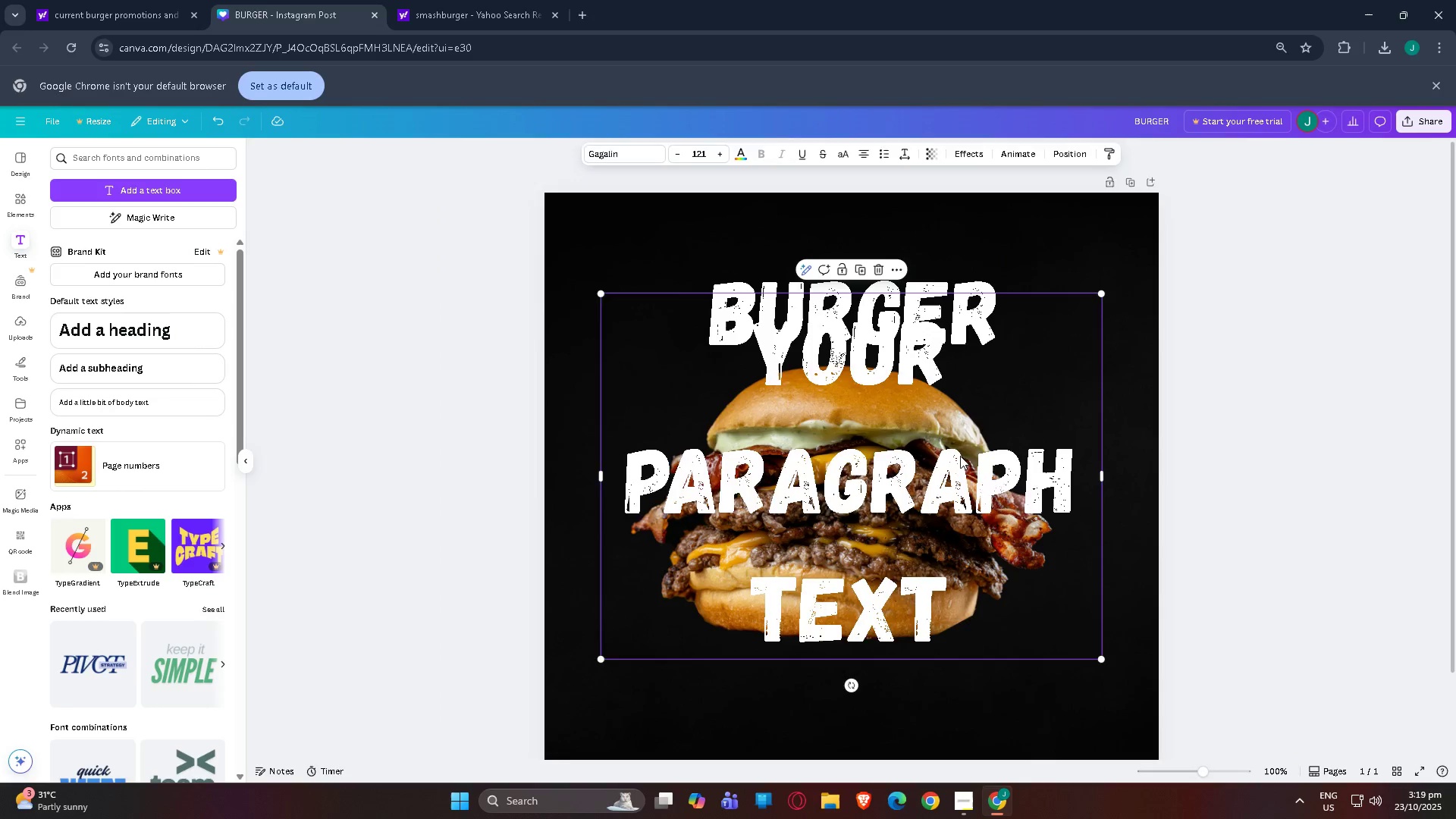 
key(Backspace)
 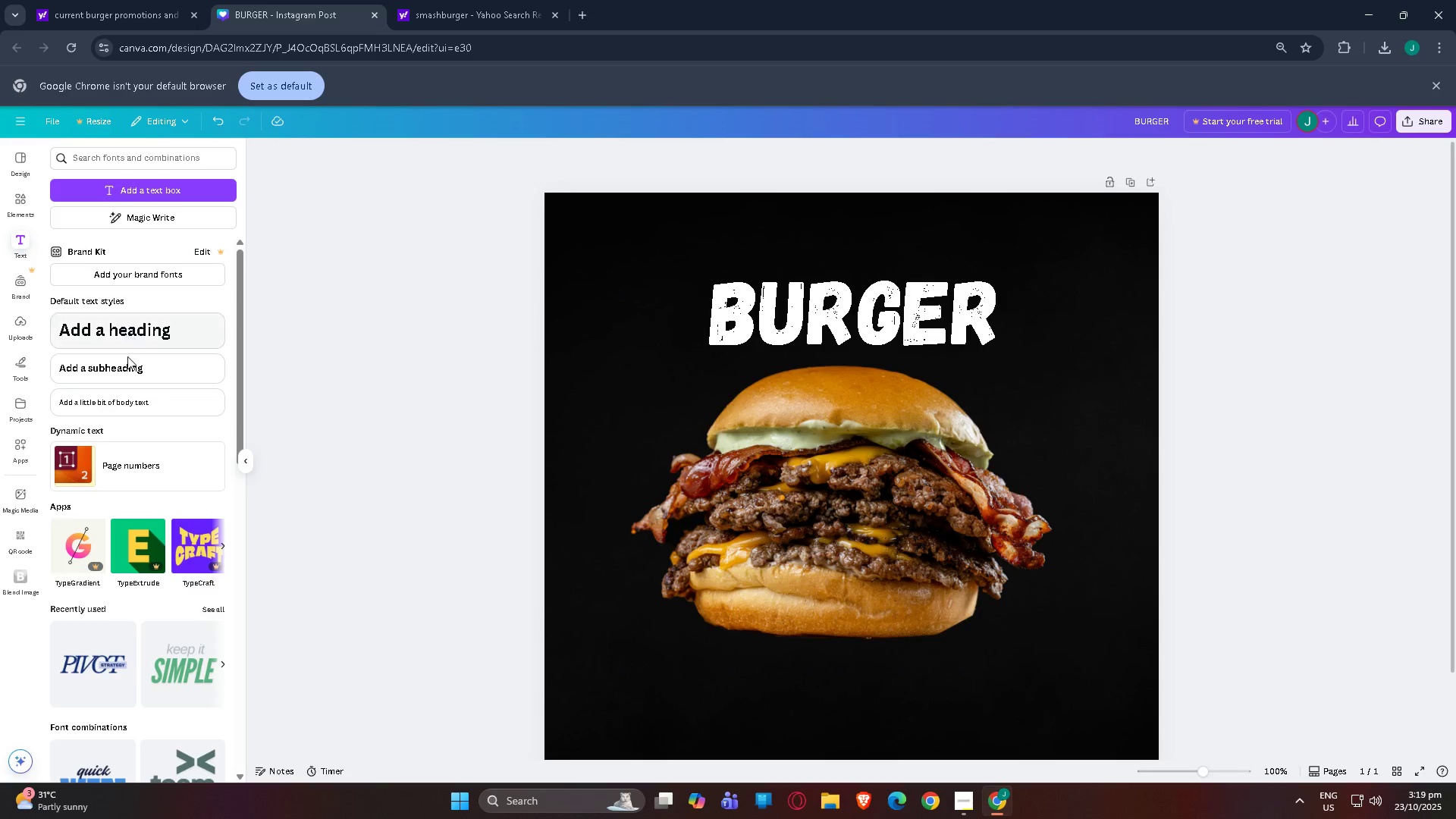 
left_click([127, 363])
 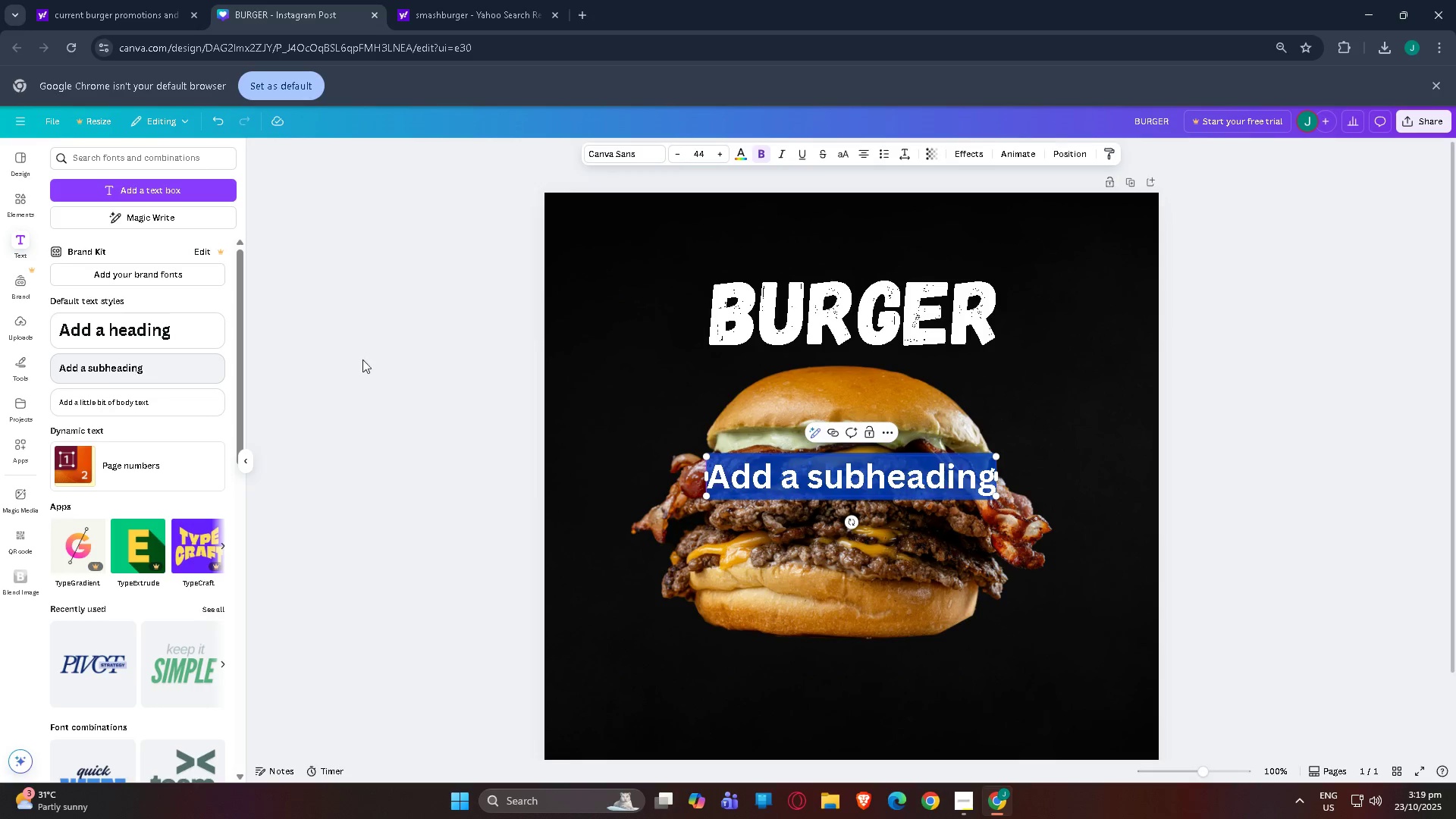 
key(Control+Z)
 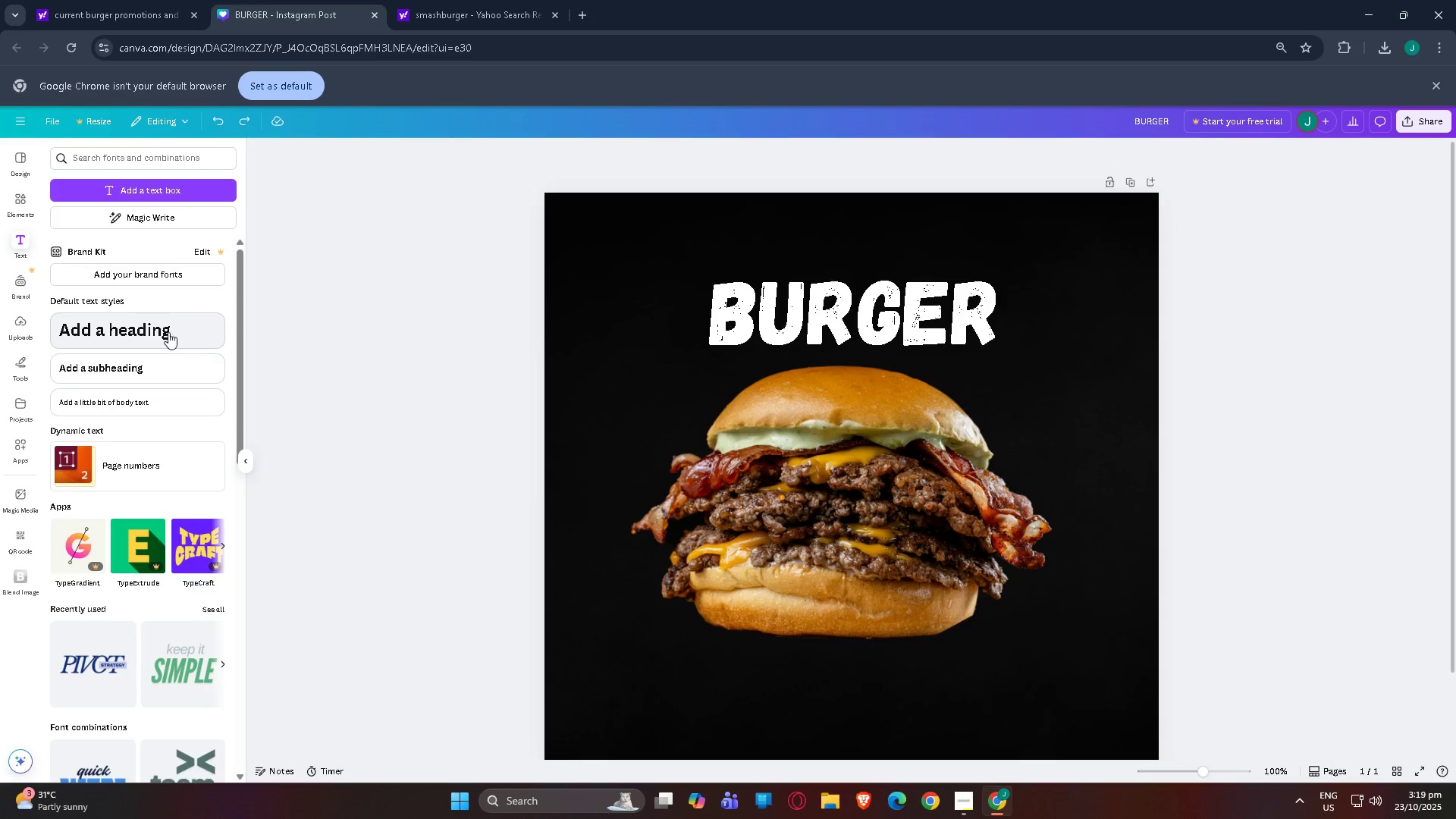 
left_click([162, 330])
 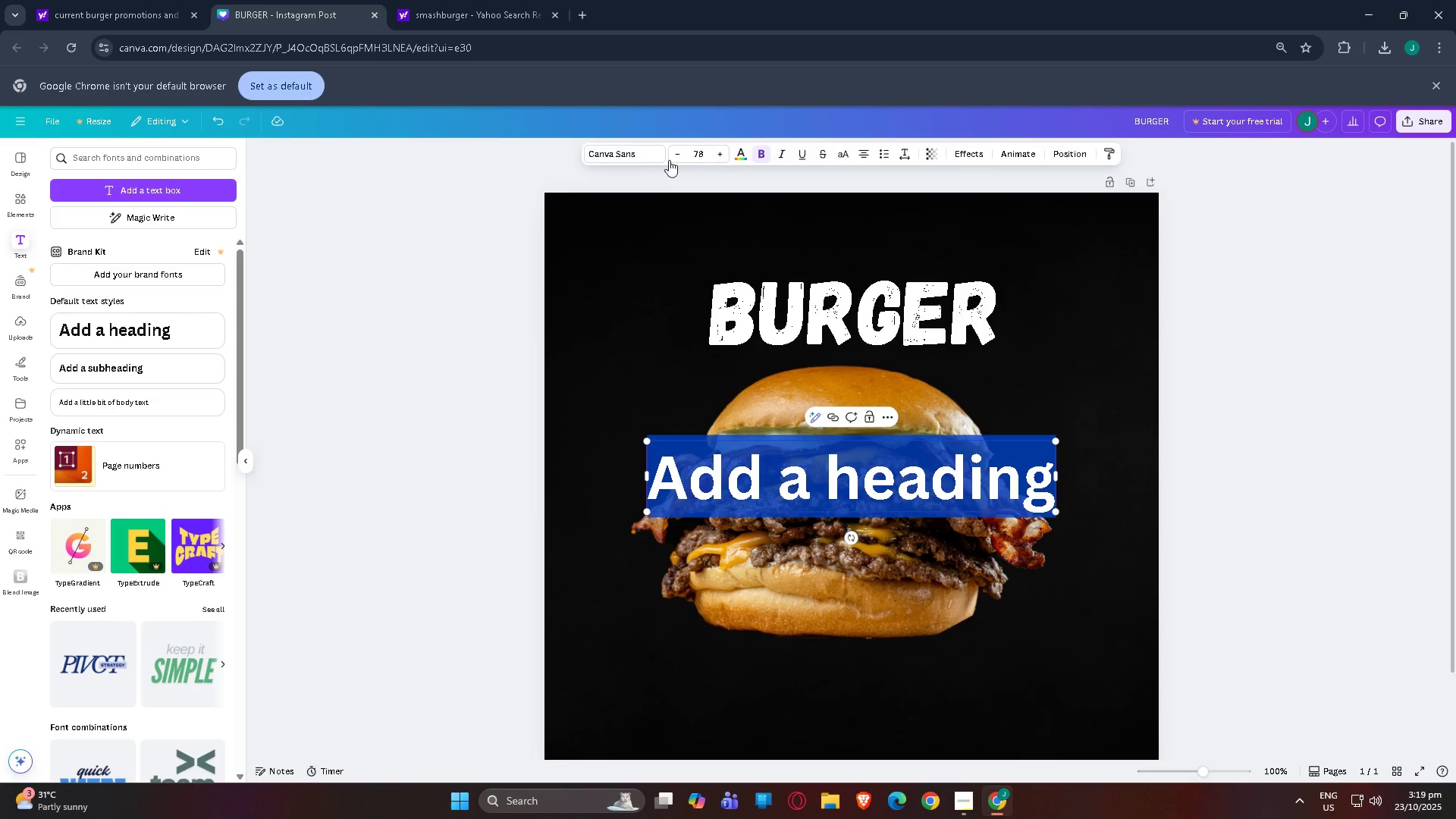 
left_click([643, 152])
 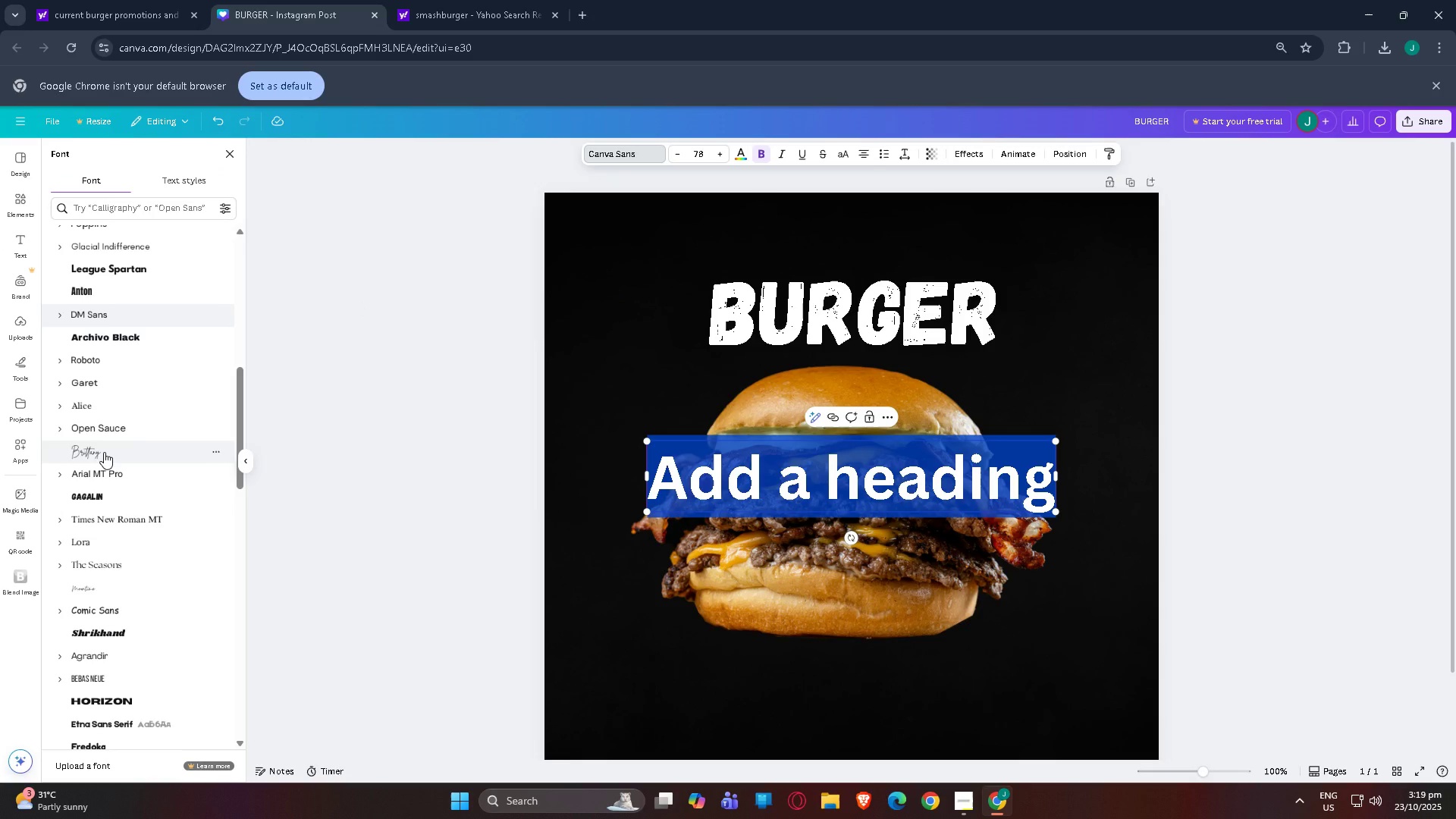 
left_click([104, 452])
 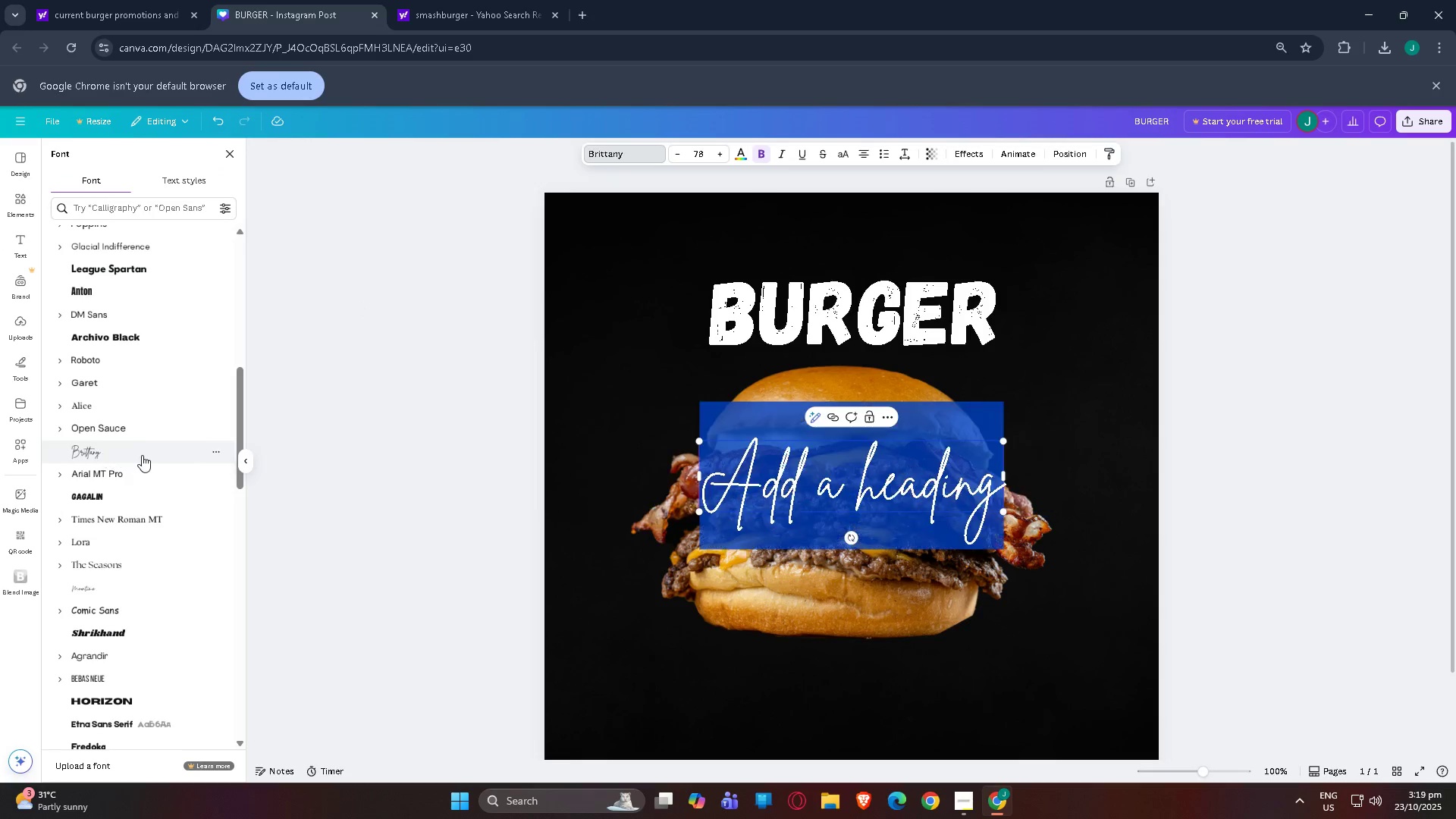 
type(SNASG)
key(Backspace)
type(H)
 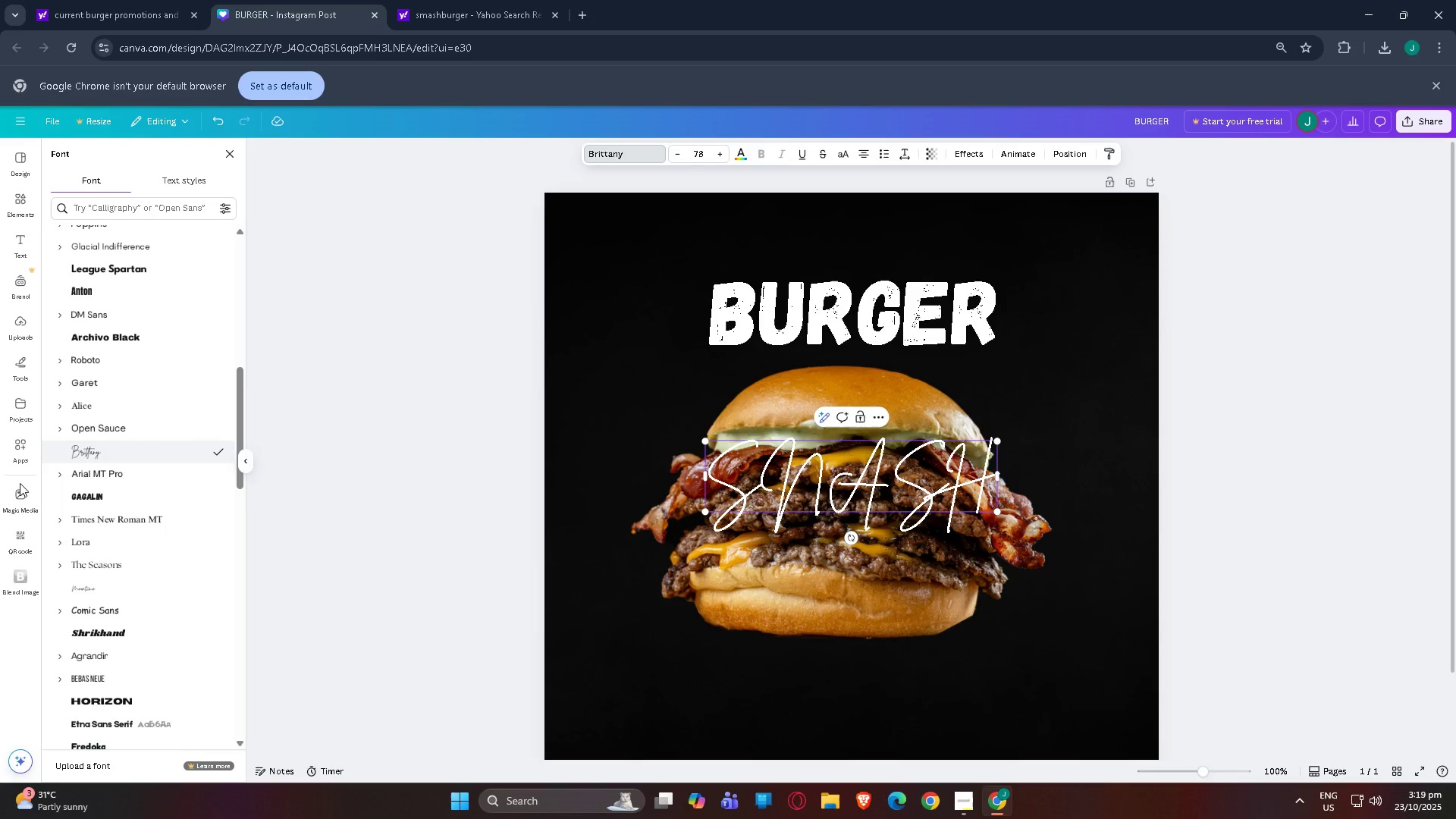 
scroll: coordinate [120, 538], scroll_direction: down, amount: 1.0
 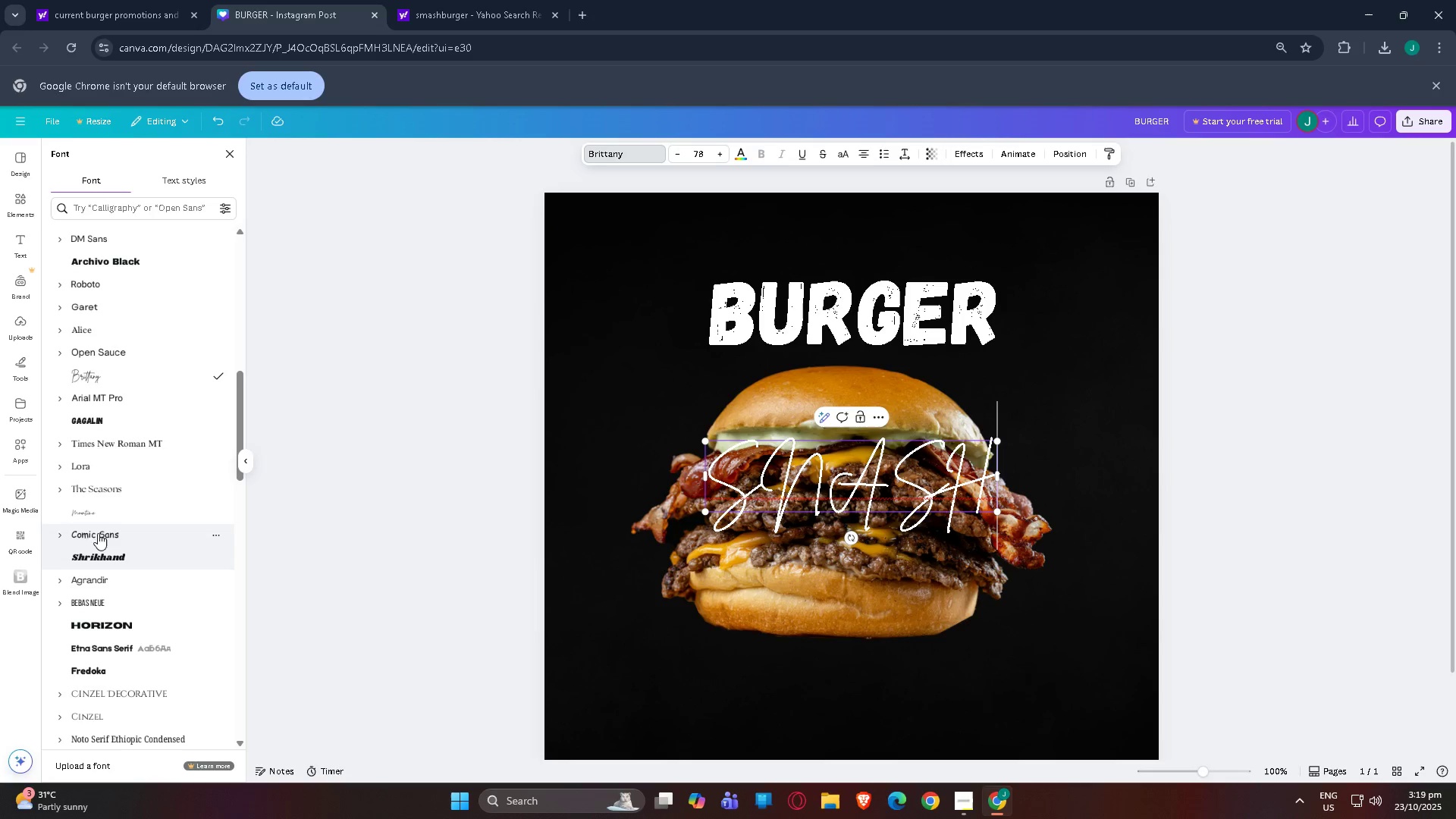 
left_click([103, 516])
 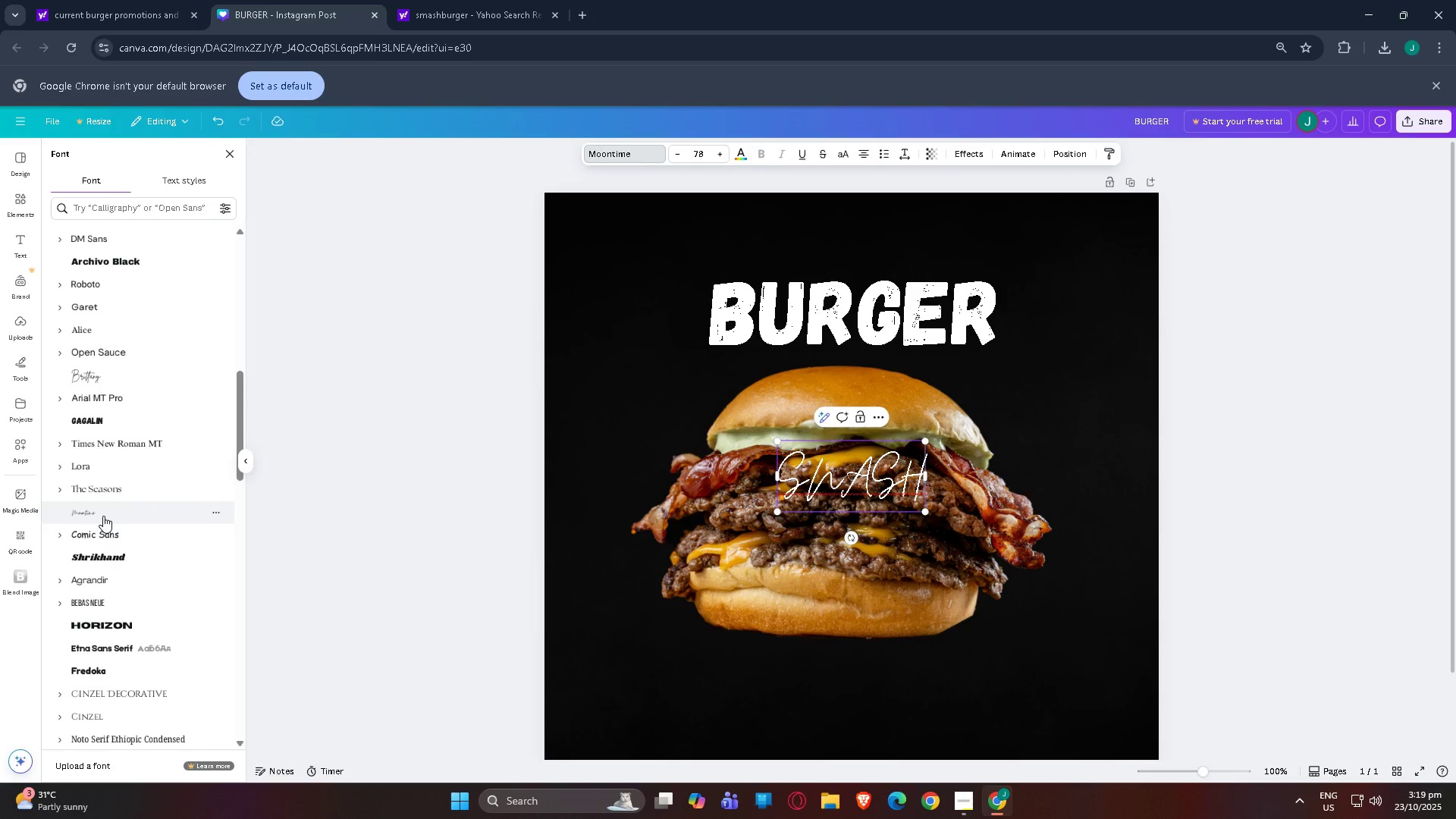 
scroll: coordinate [116, 472], scroll_direction: down, amount: 7.0
 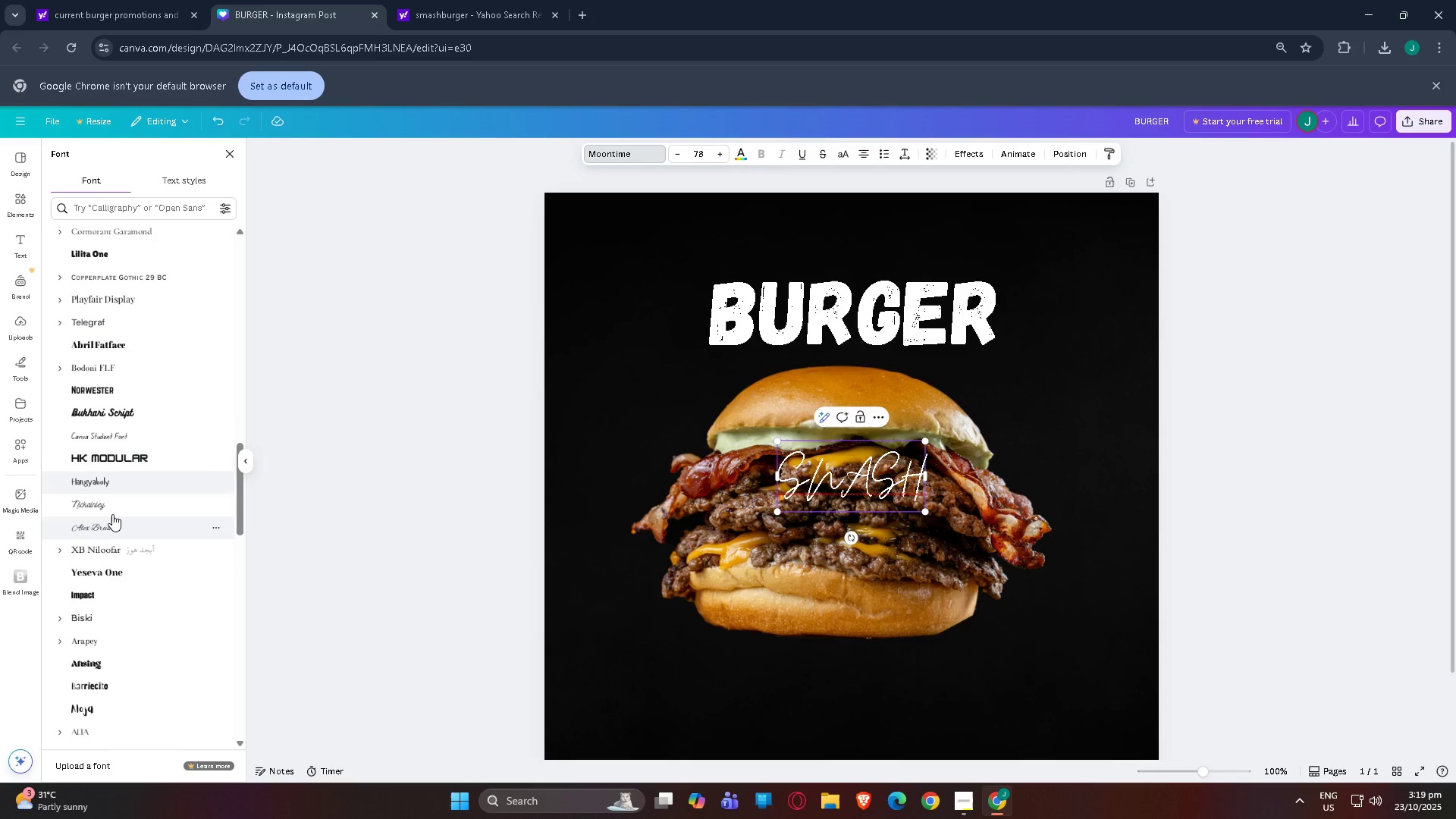 
left_click([111, 508])
 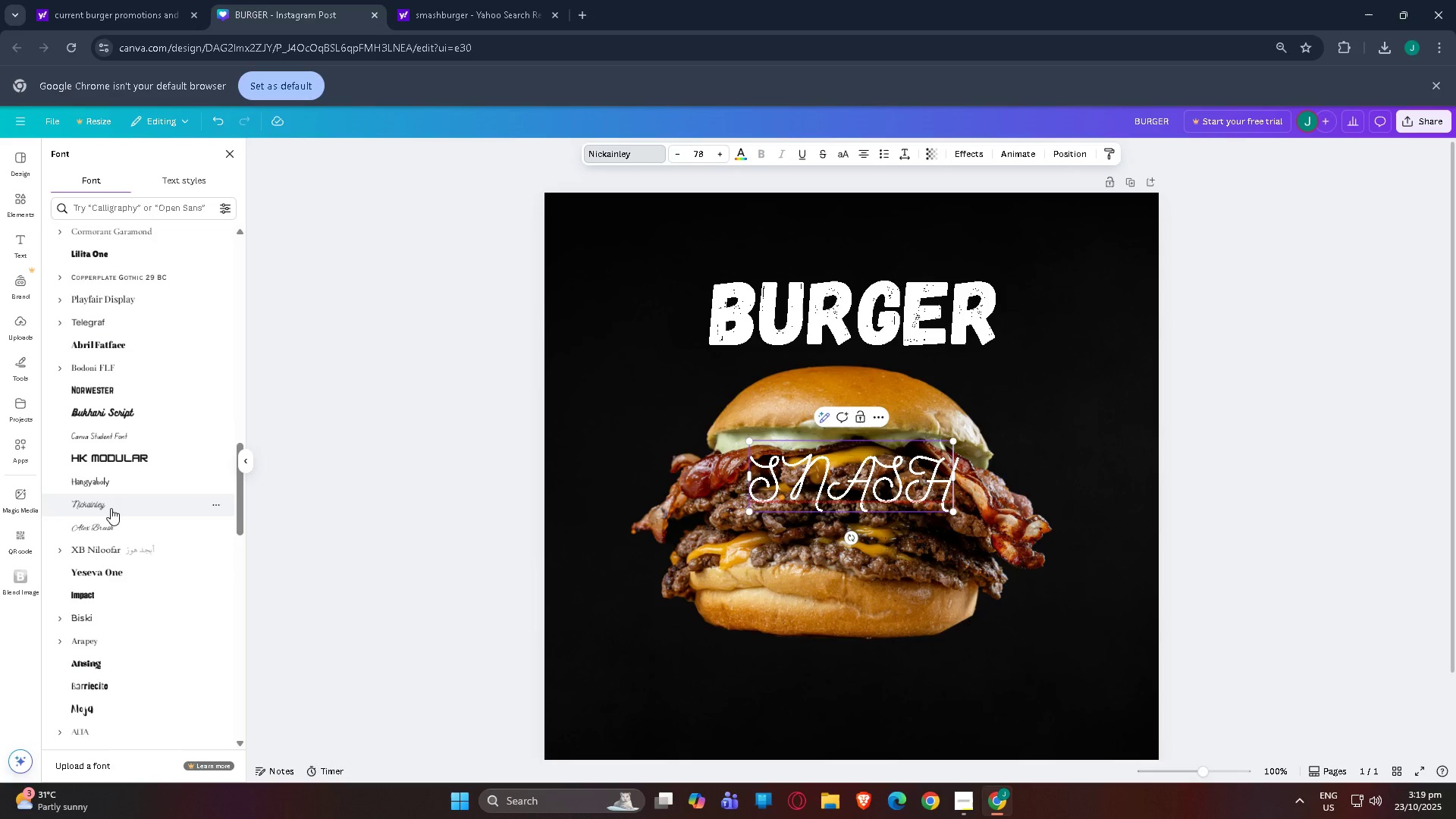 
scroll: coordinate [171, 531], scroll_direction: down, amount: 8.0
 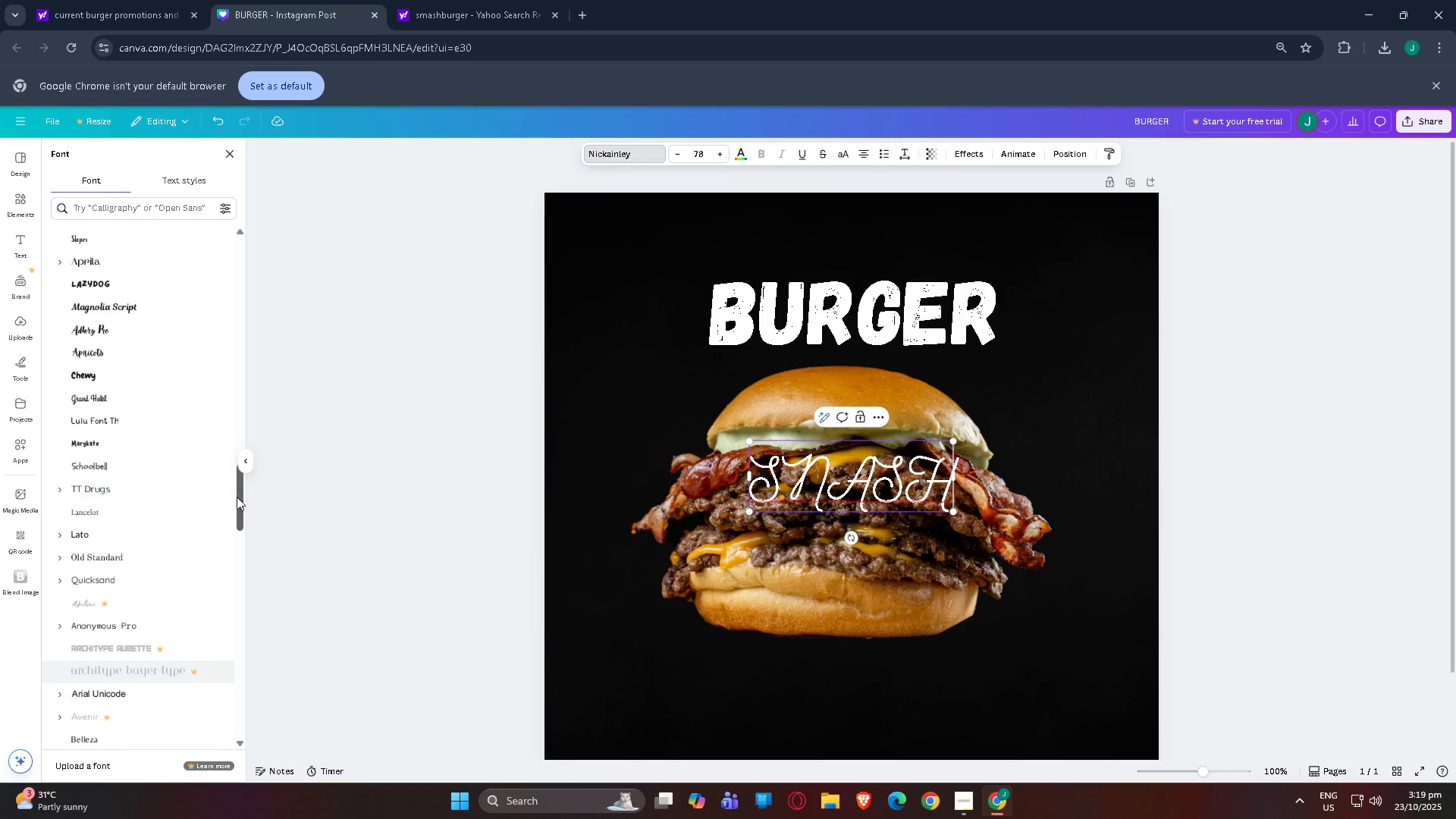 
left_click_drag(start_coordinate=[239, 499], to_coordinate=[253, 241])
 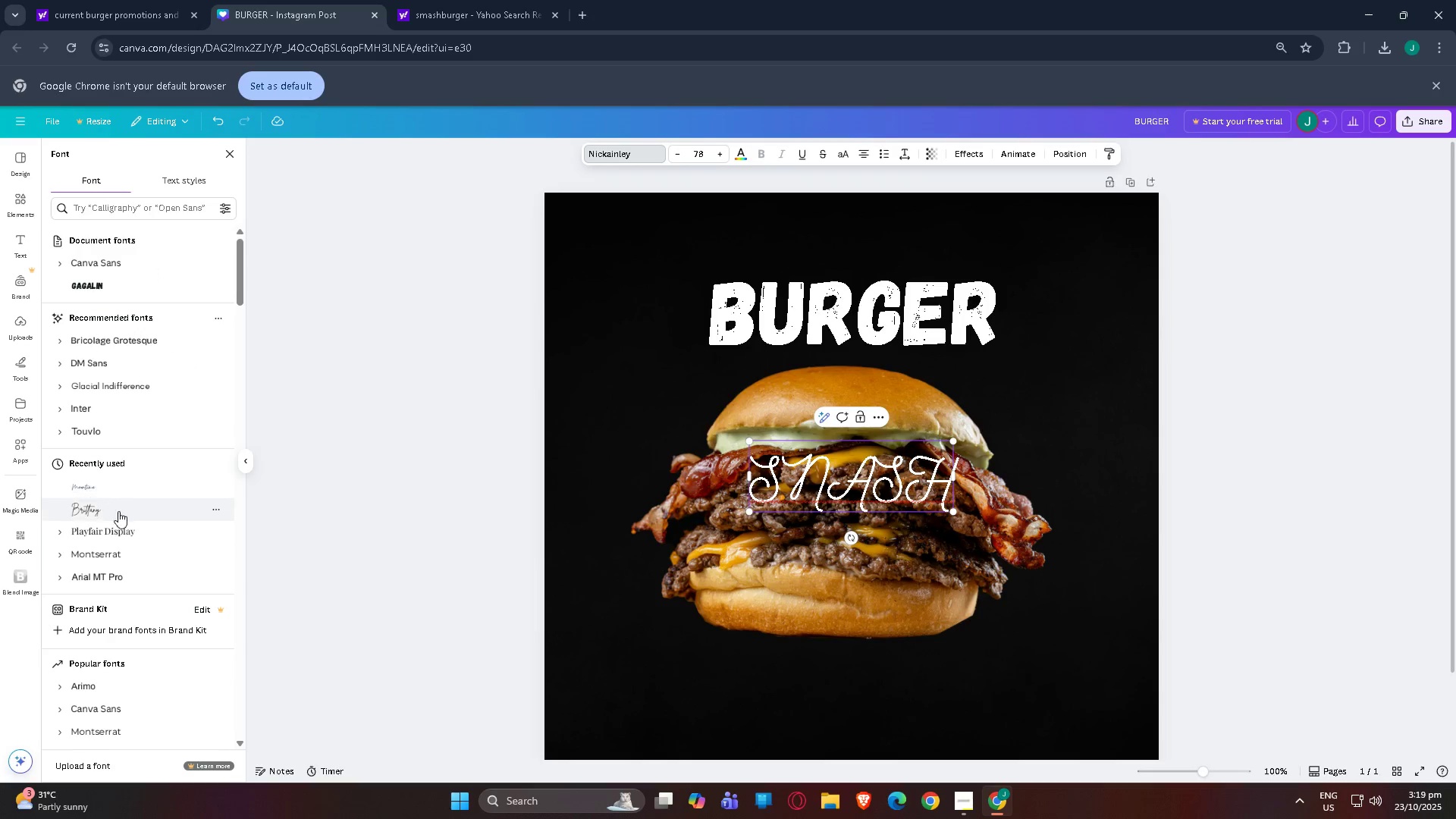 
scroll: coordinate [106, 653], scroll_direction: down, amount: 2.0
 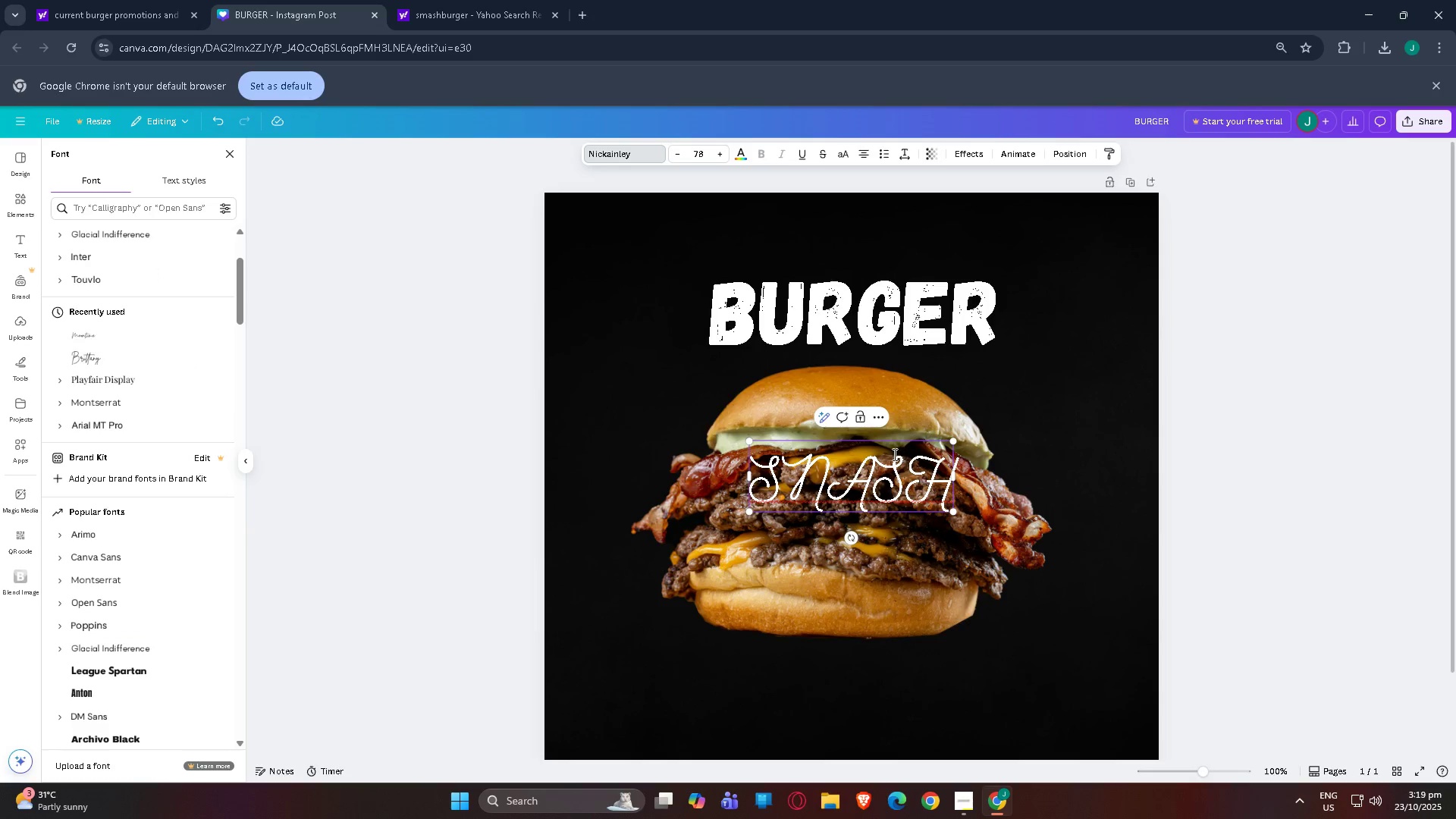 
double_click([889, 497])
 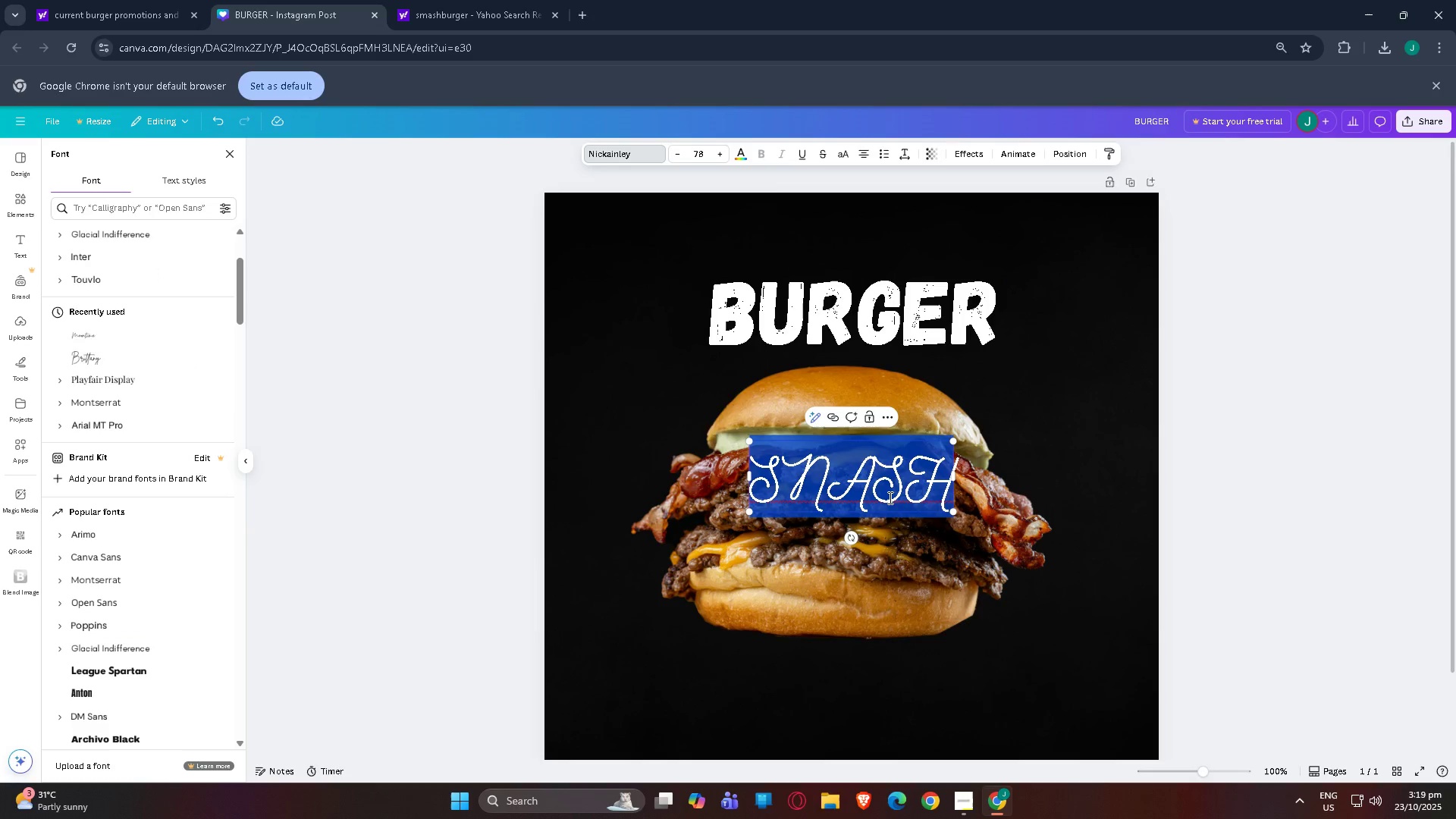 
triple_click([889, 497])
 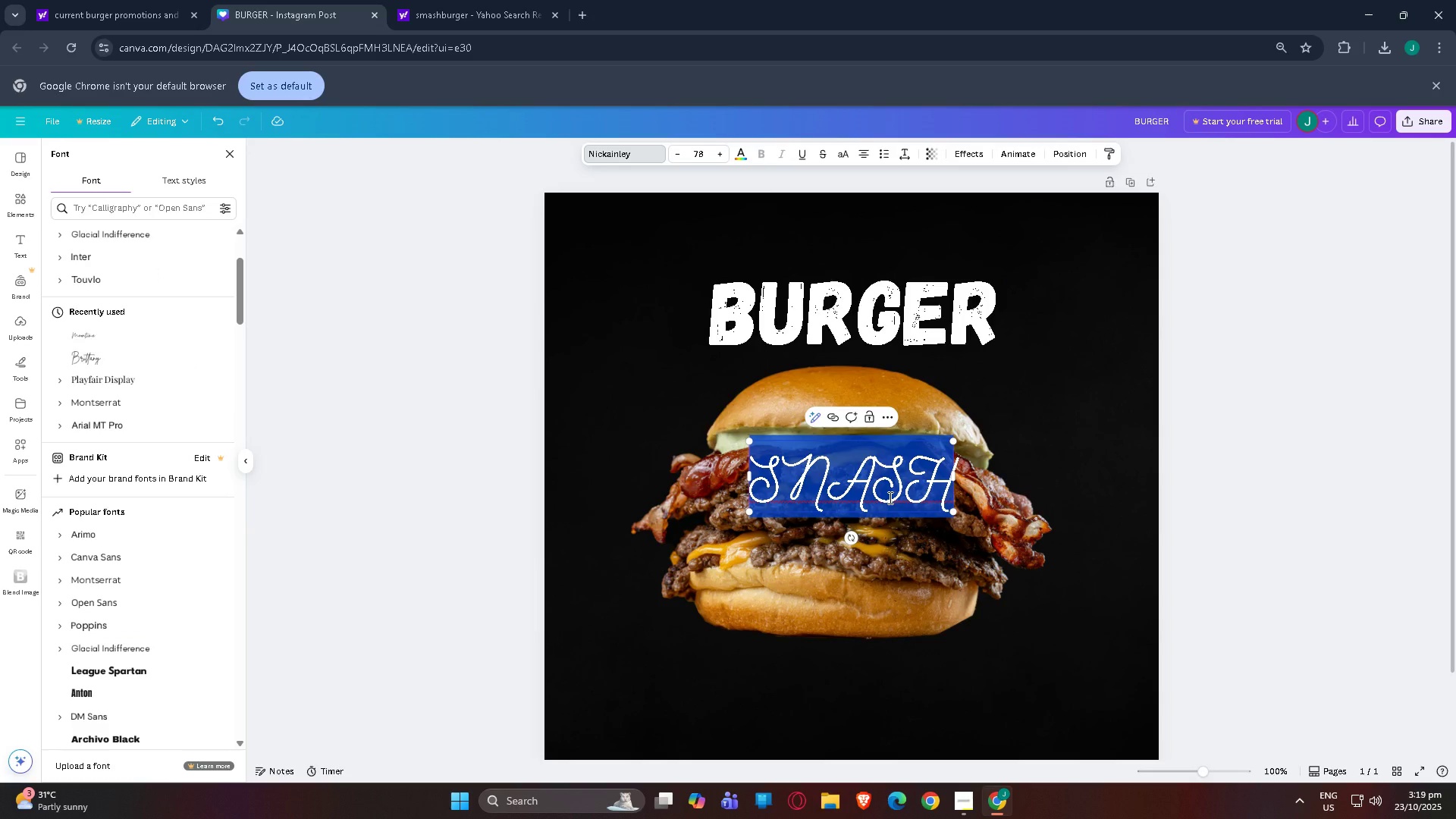 
type(Smash)
 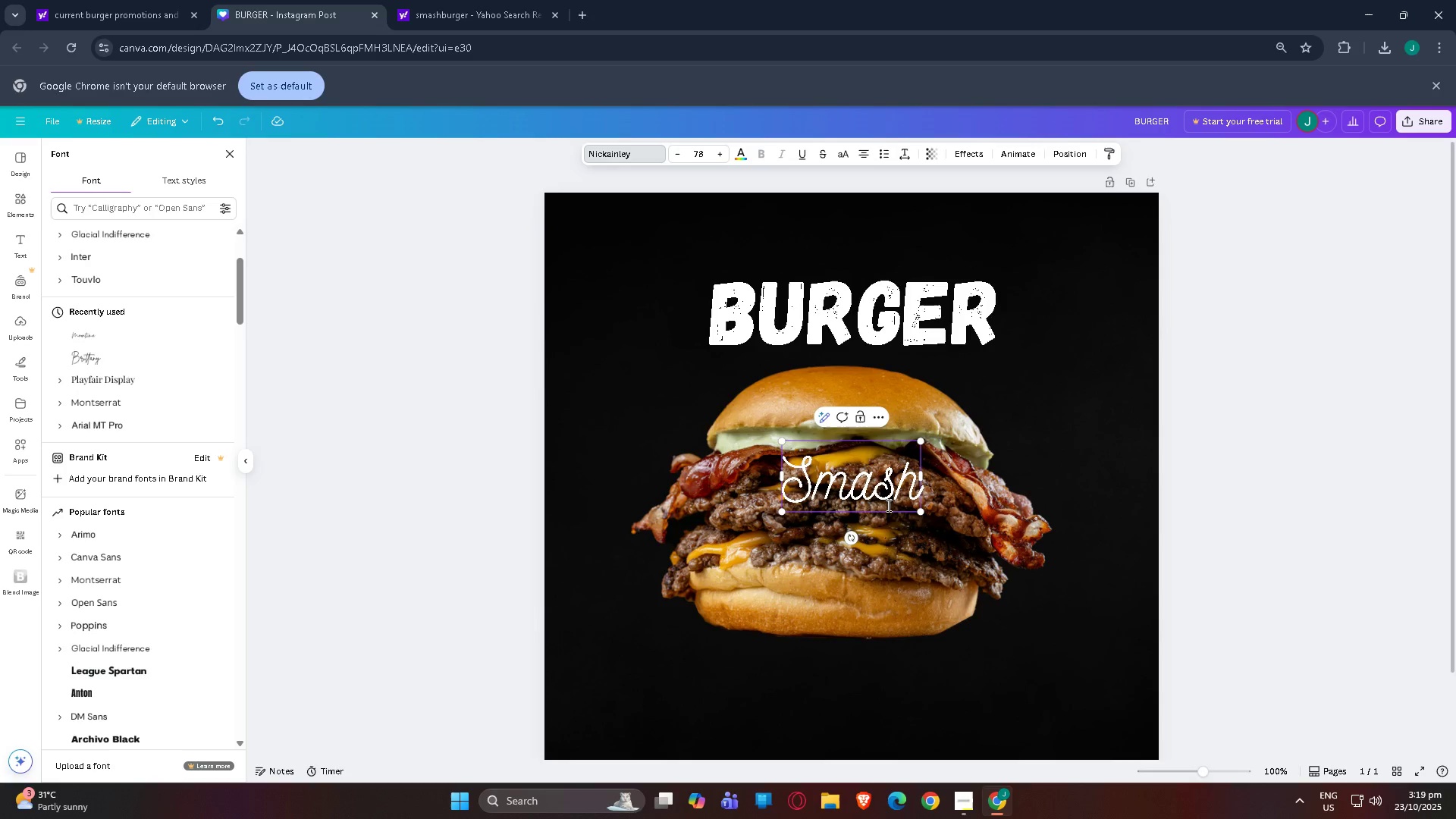 
left_click([1262, 440])
 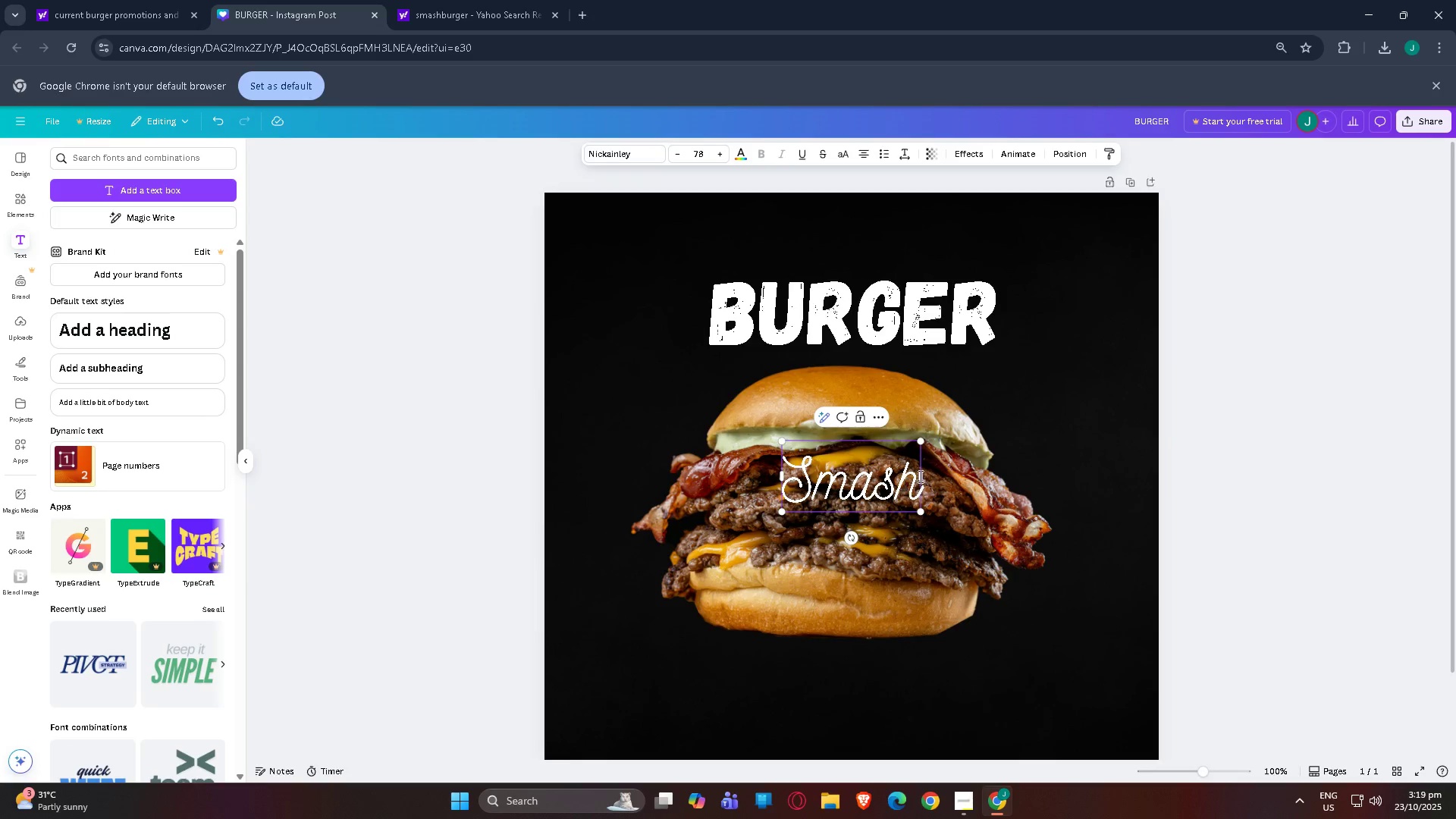 
left_click([1197, 433])
 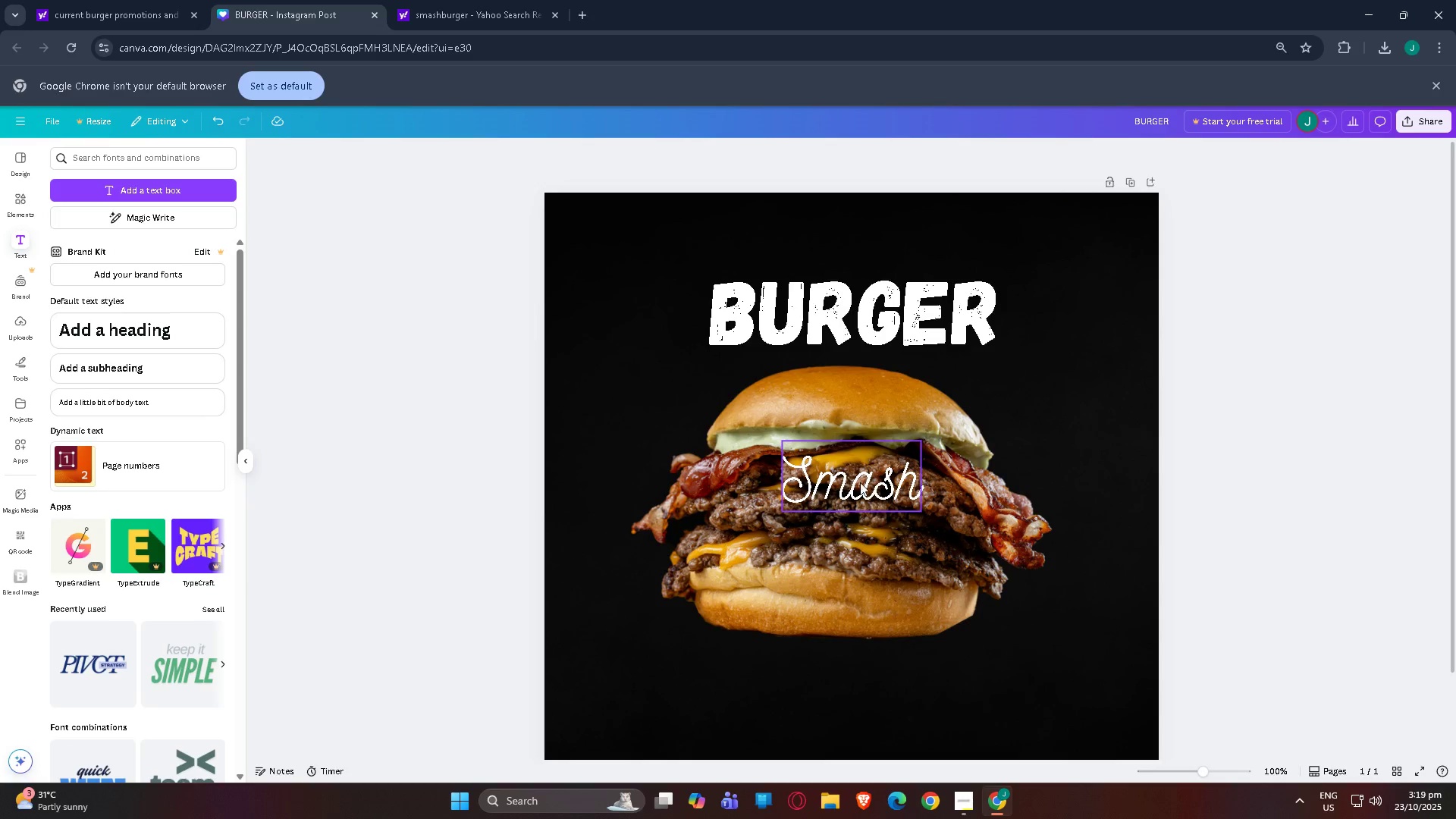 
left_click_drag(start_coordinate=[868, 482], to_coordinate=[704, 249])
 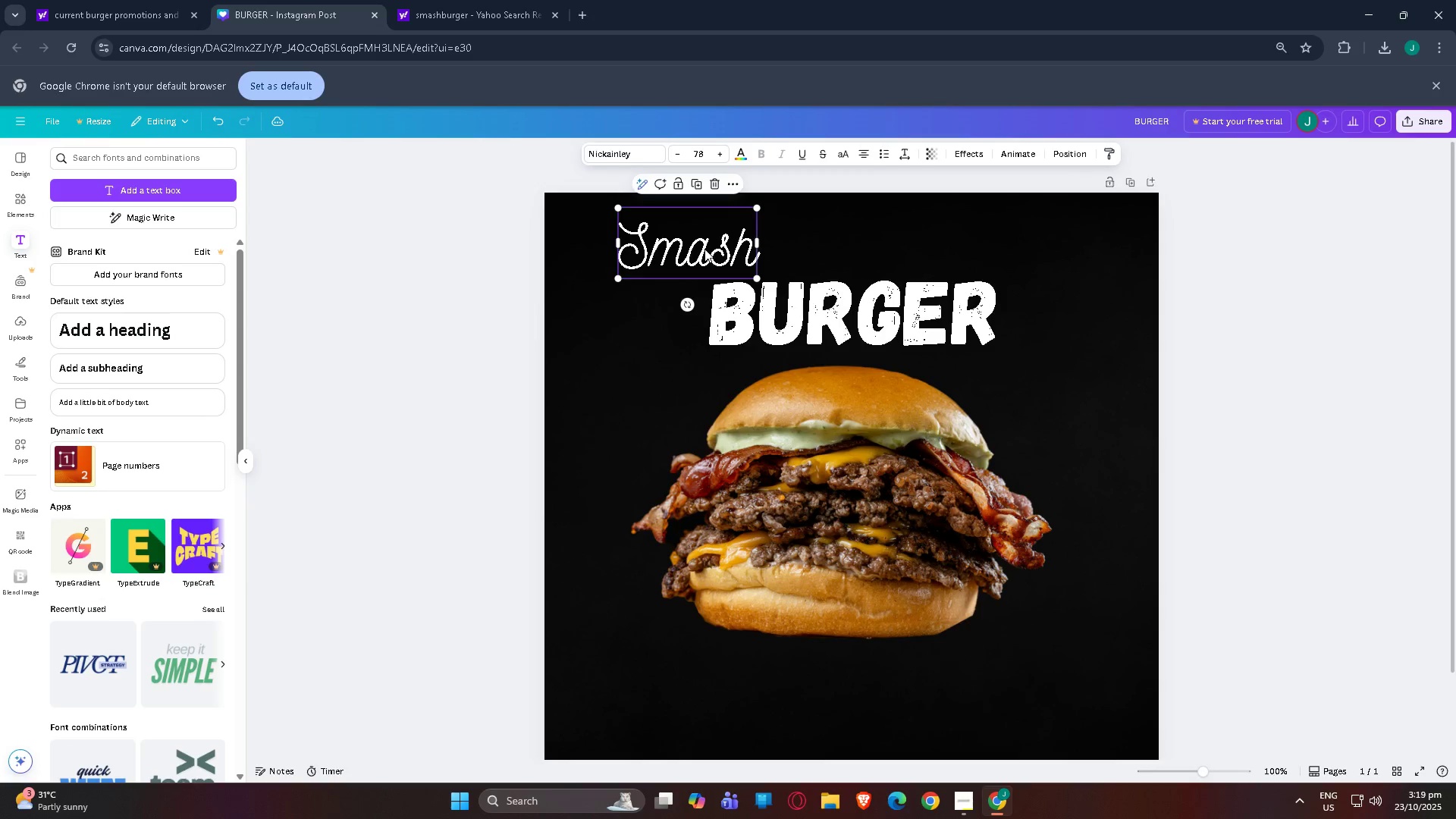 
left_click([704, 249])
 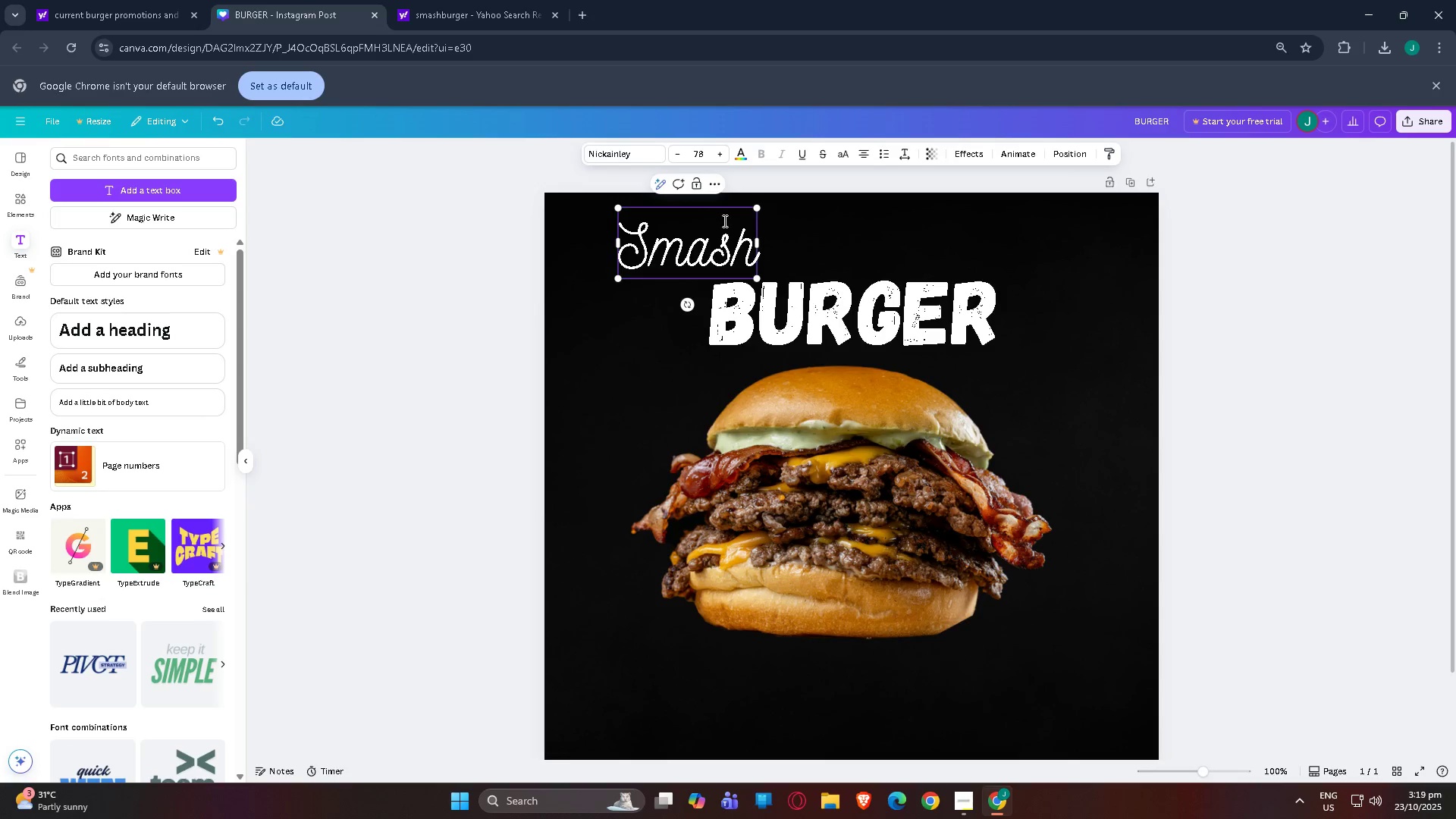 
double_click([738, 241])
 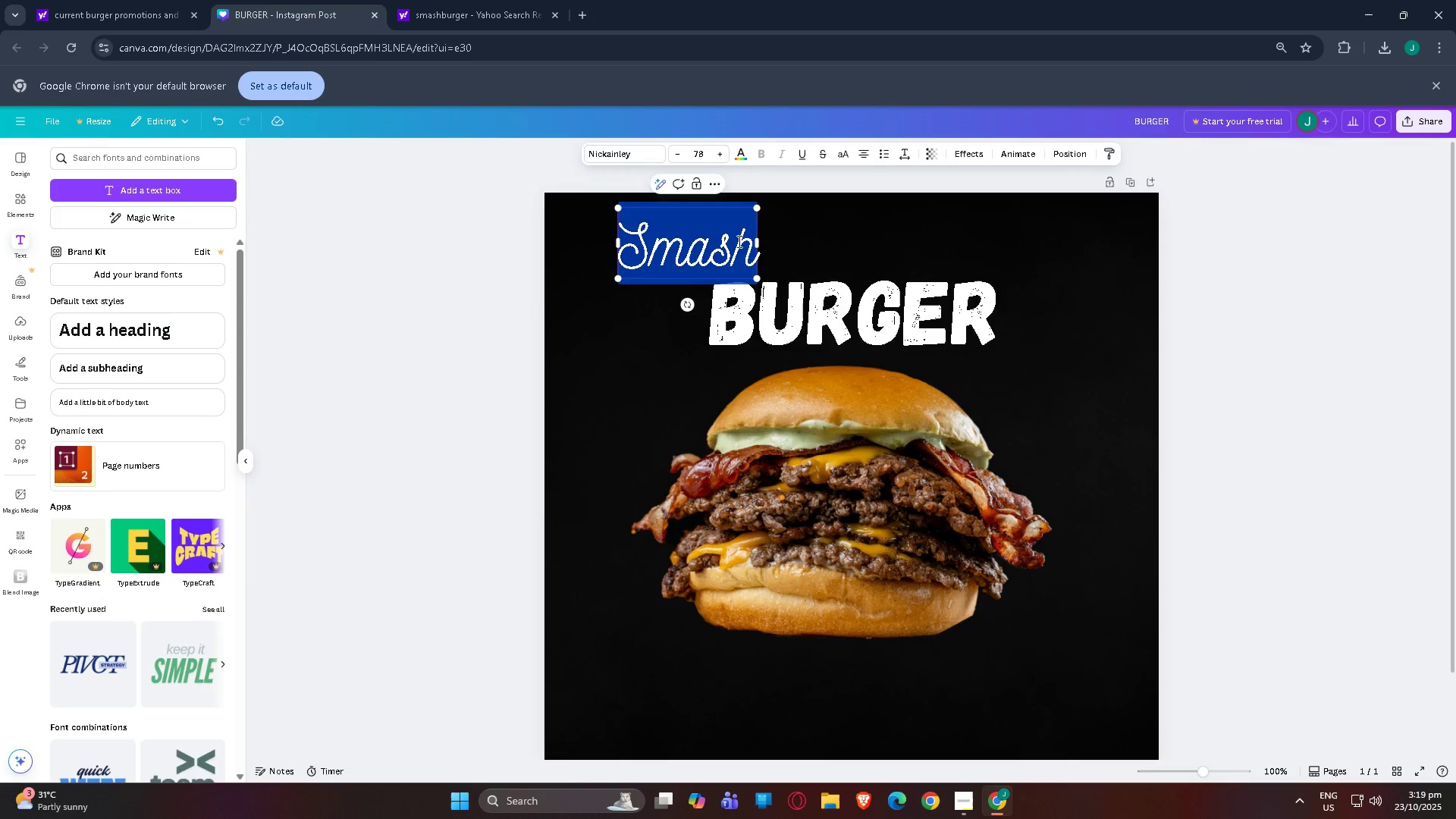 
triple_click([738, 241])
 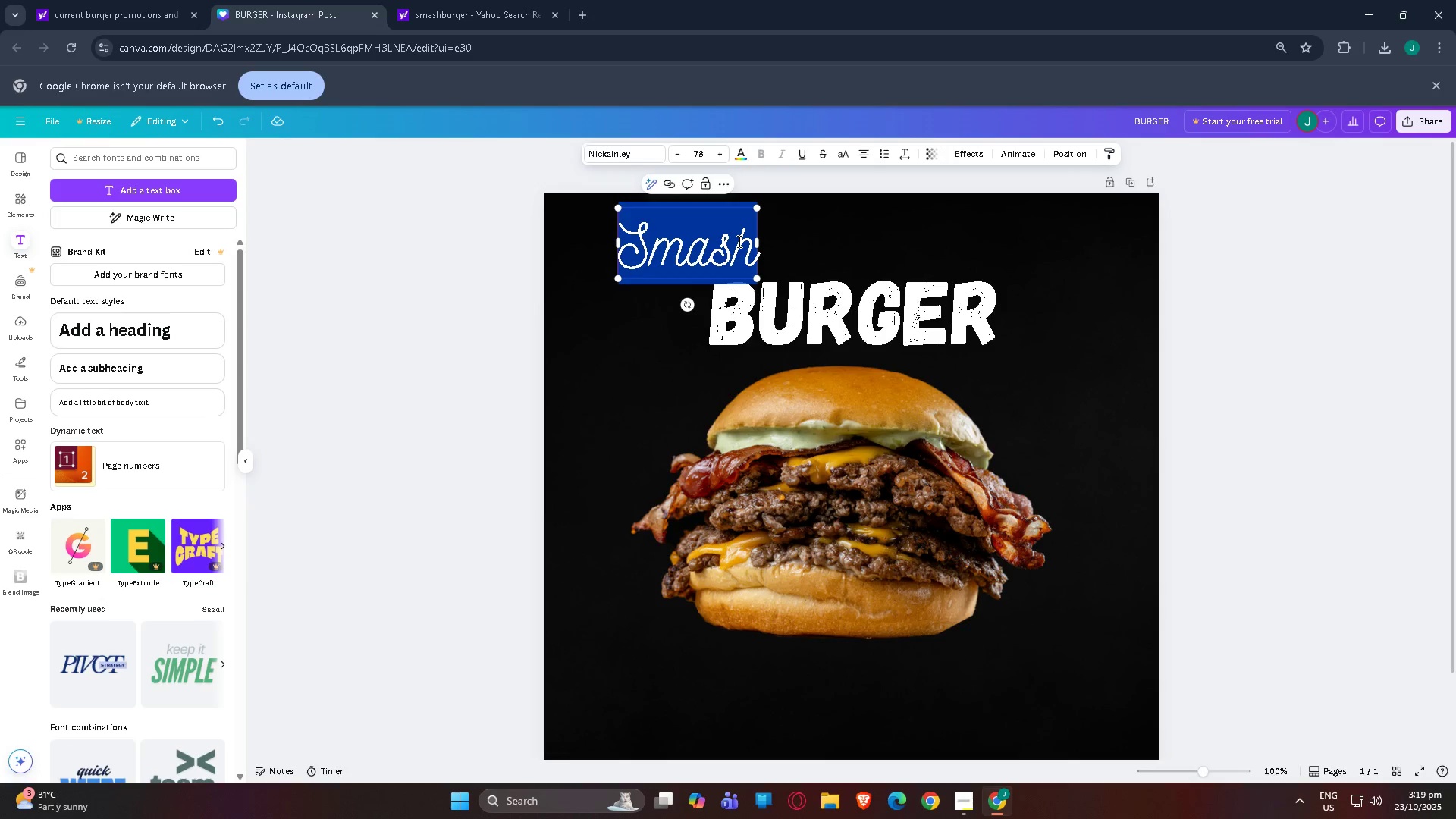 
triple_click([738, 241])
 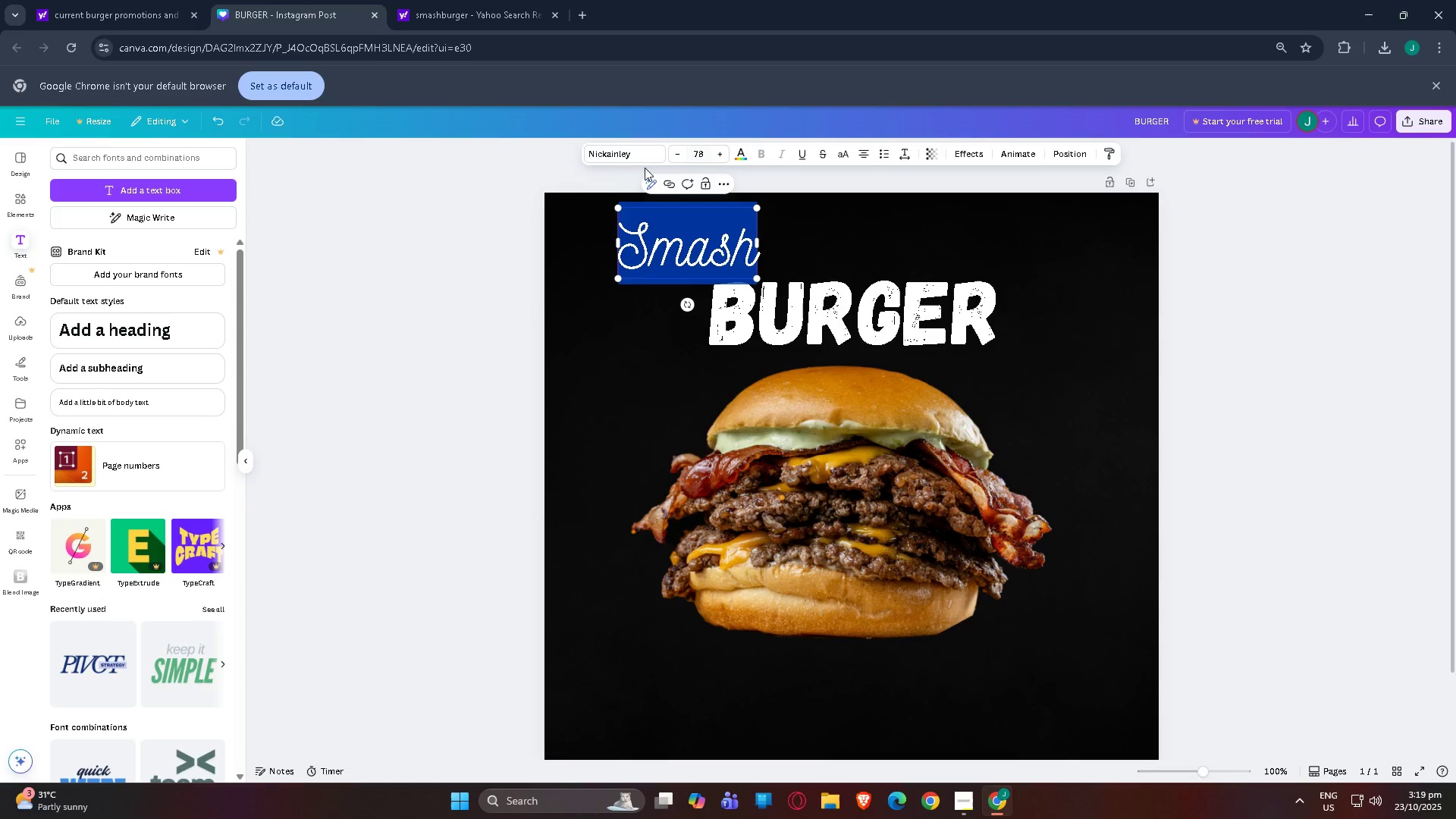 
left_click([629, 159])
 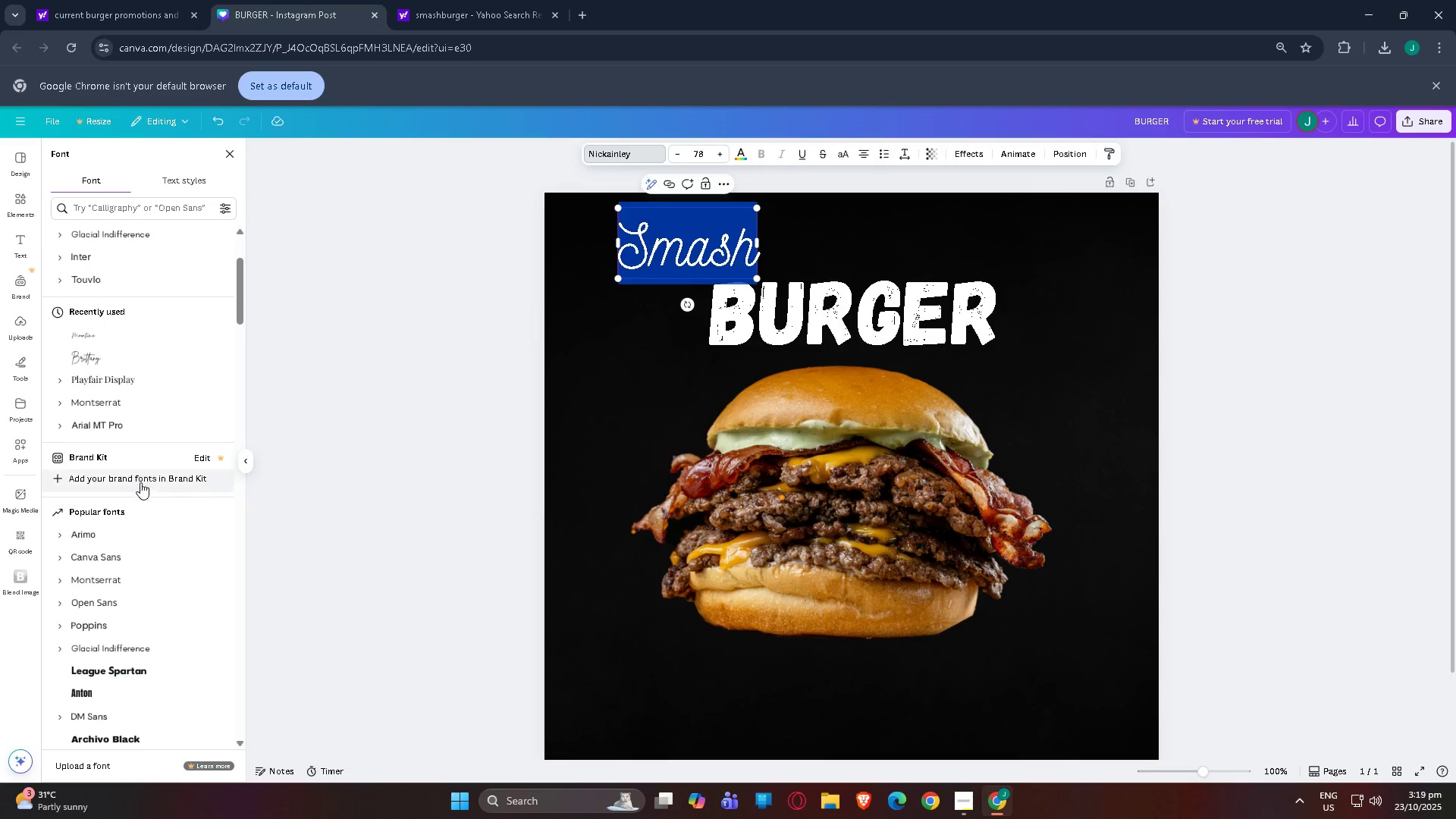 
scroll: coordinate [99, 457], scroll_direction: down, amount: 16.0
 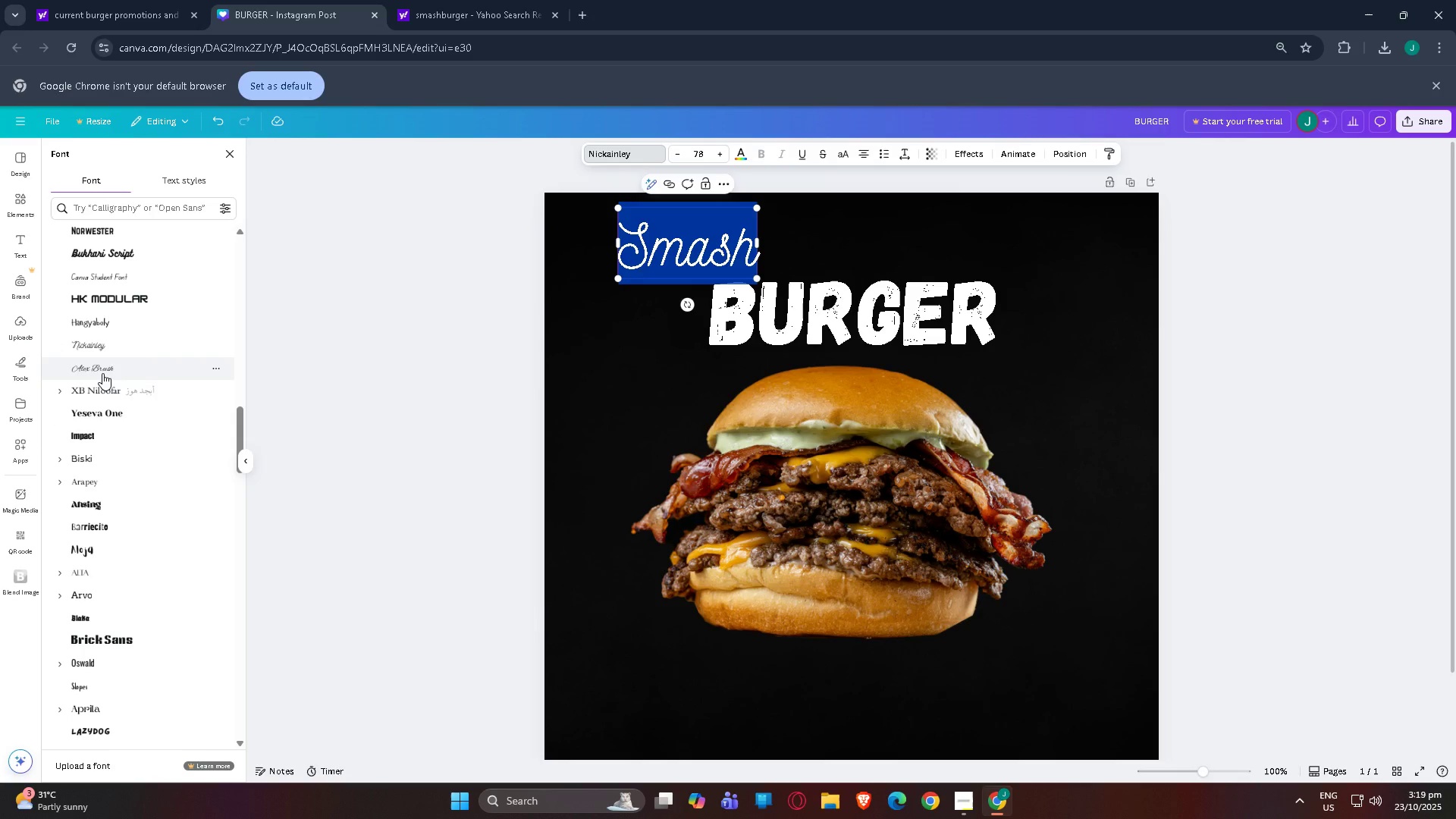 
left_click([102, 373])
 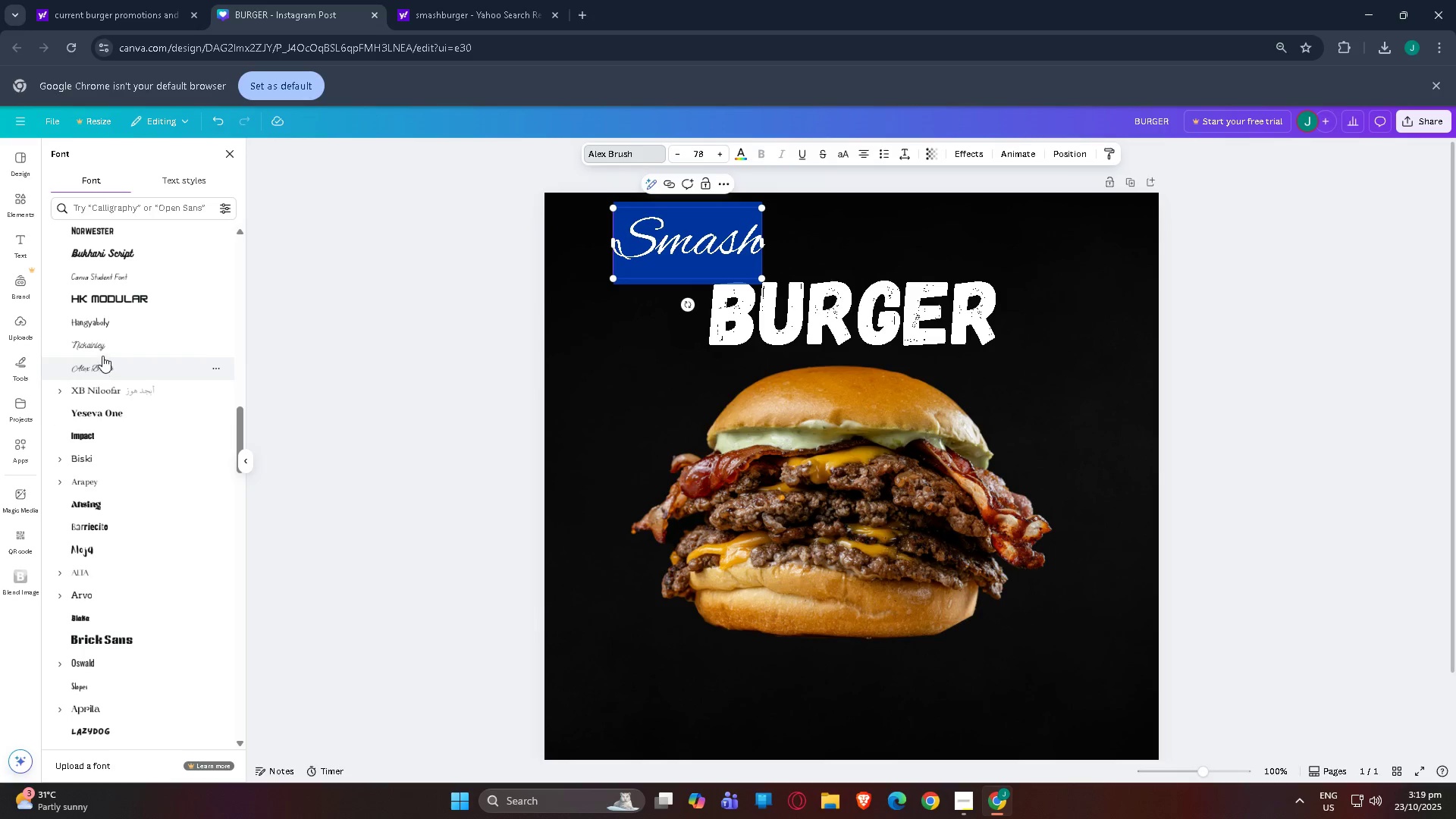 
mouse_move([120, 336])
 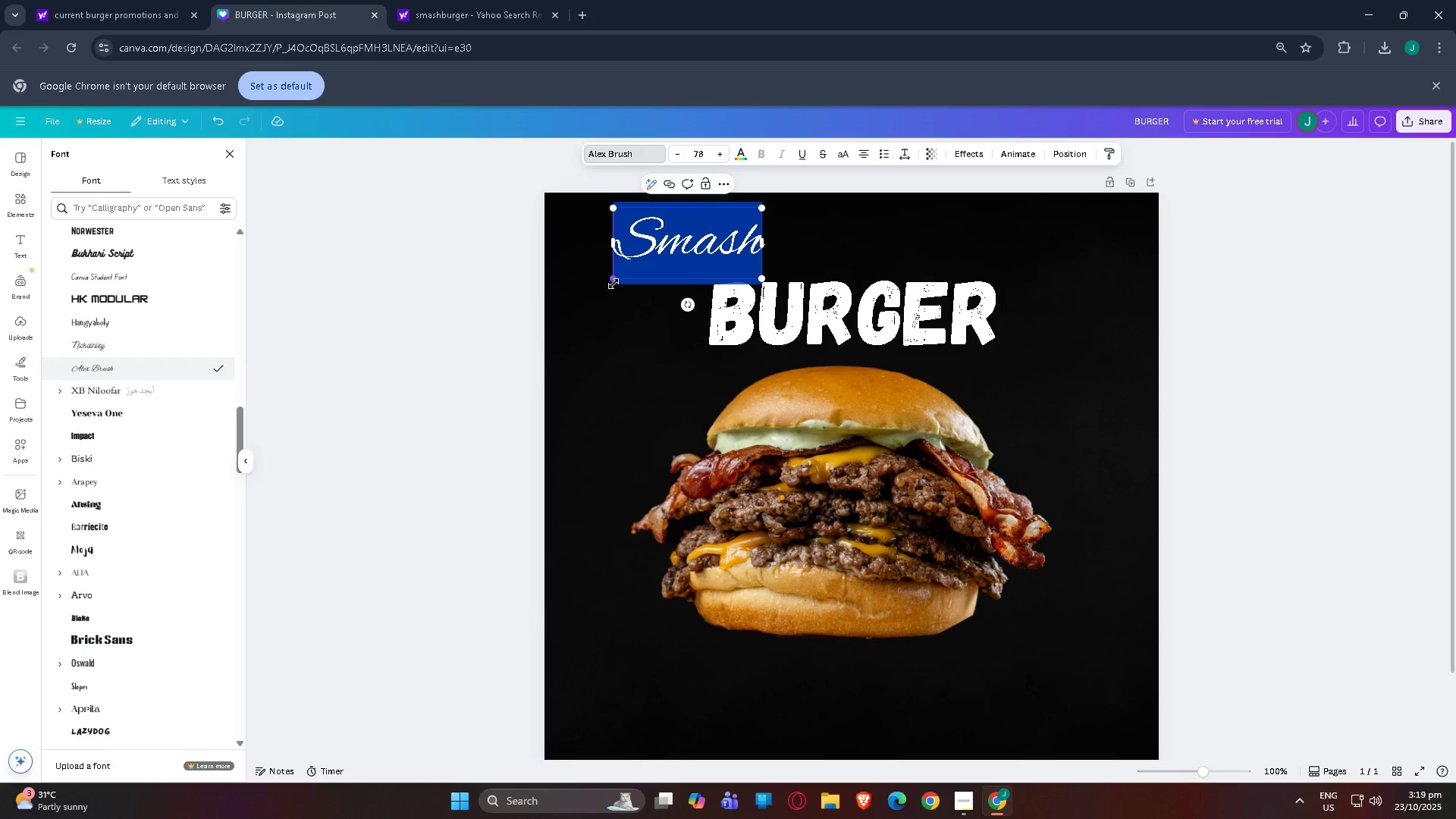 
left_click_drag(start_coordinate=[613, 284], to_coordinate=[551, 299])
 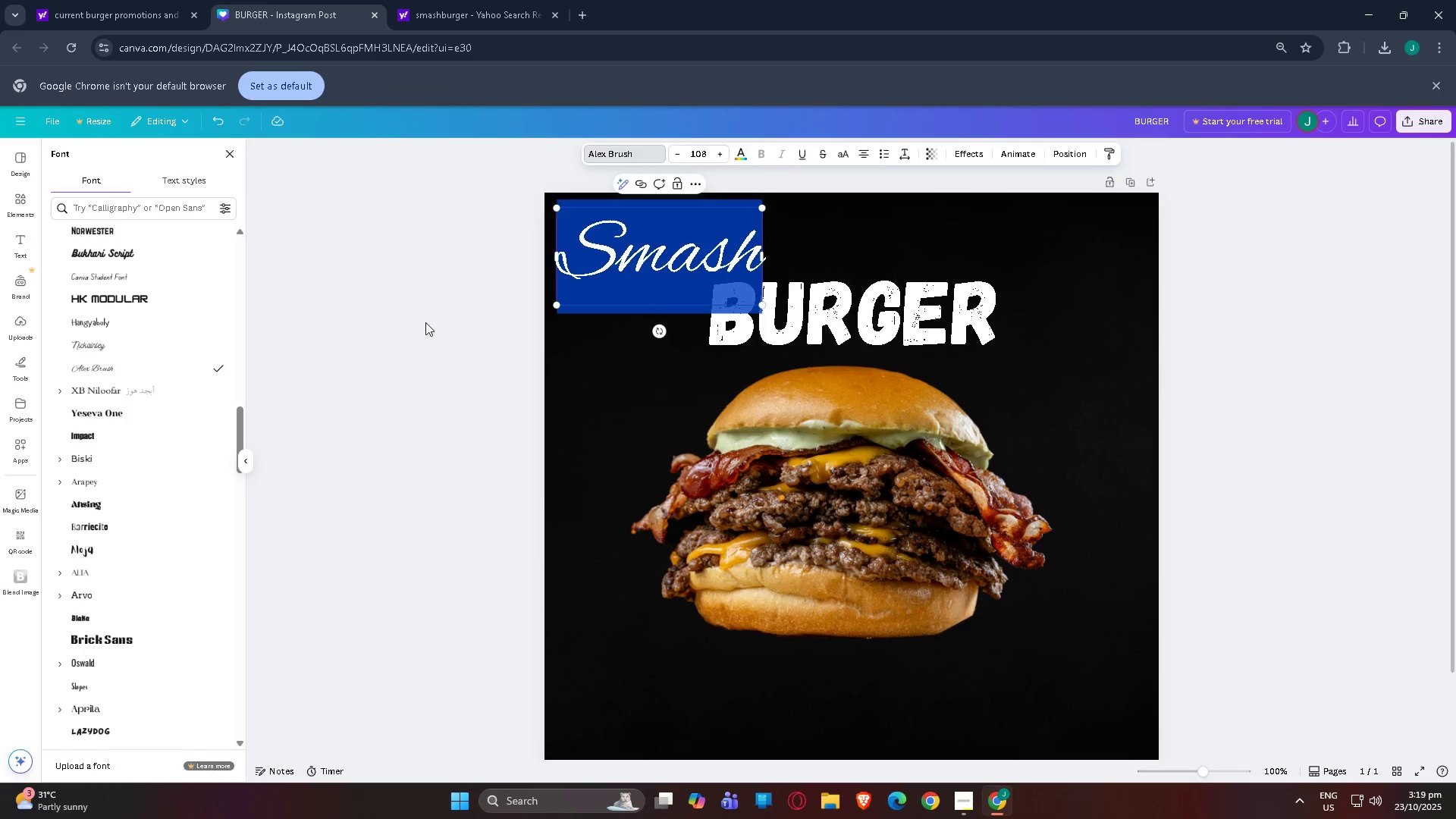 
left_click([425, 322])
 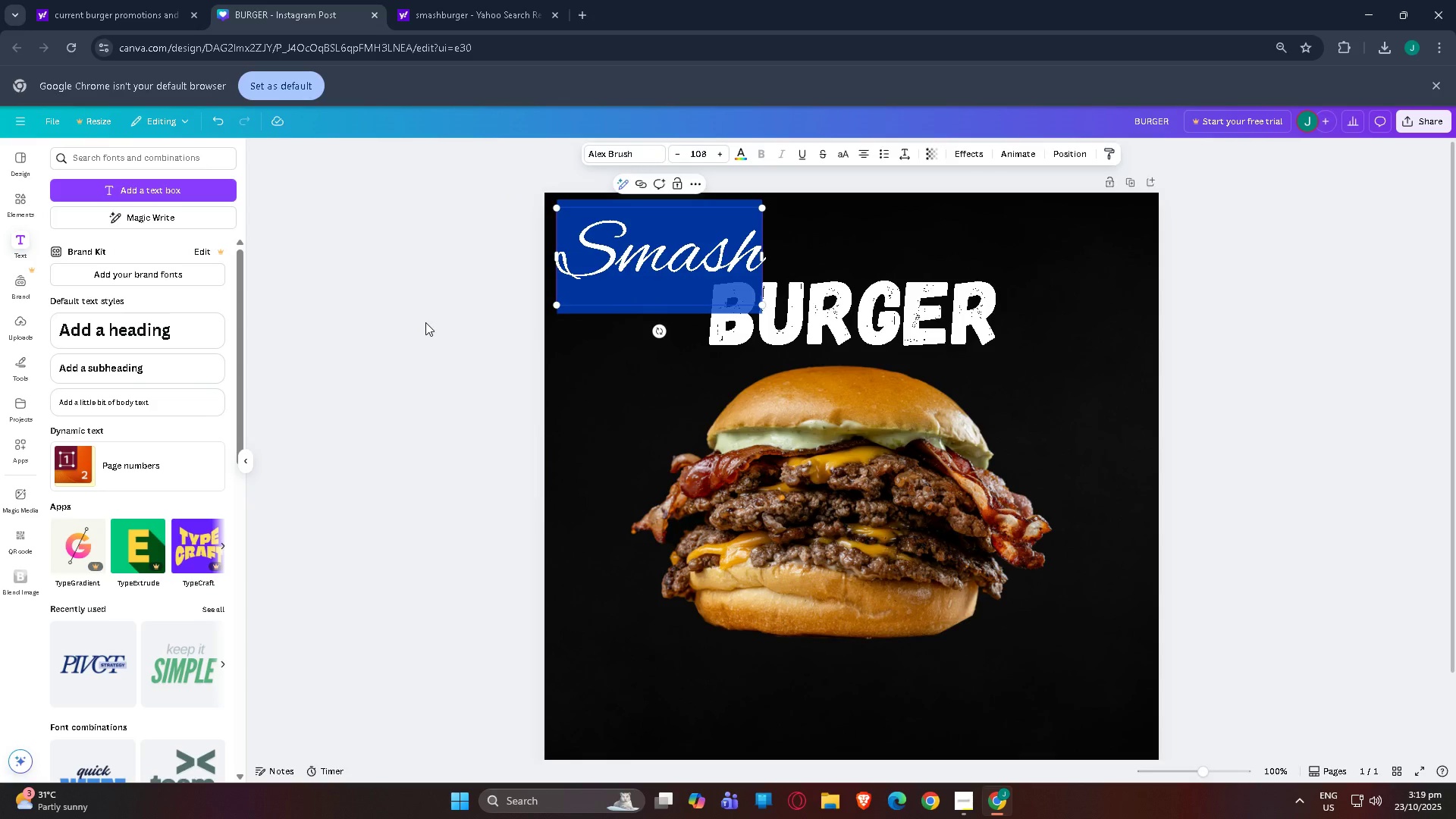 
left_click([425, 322])
 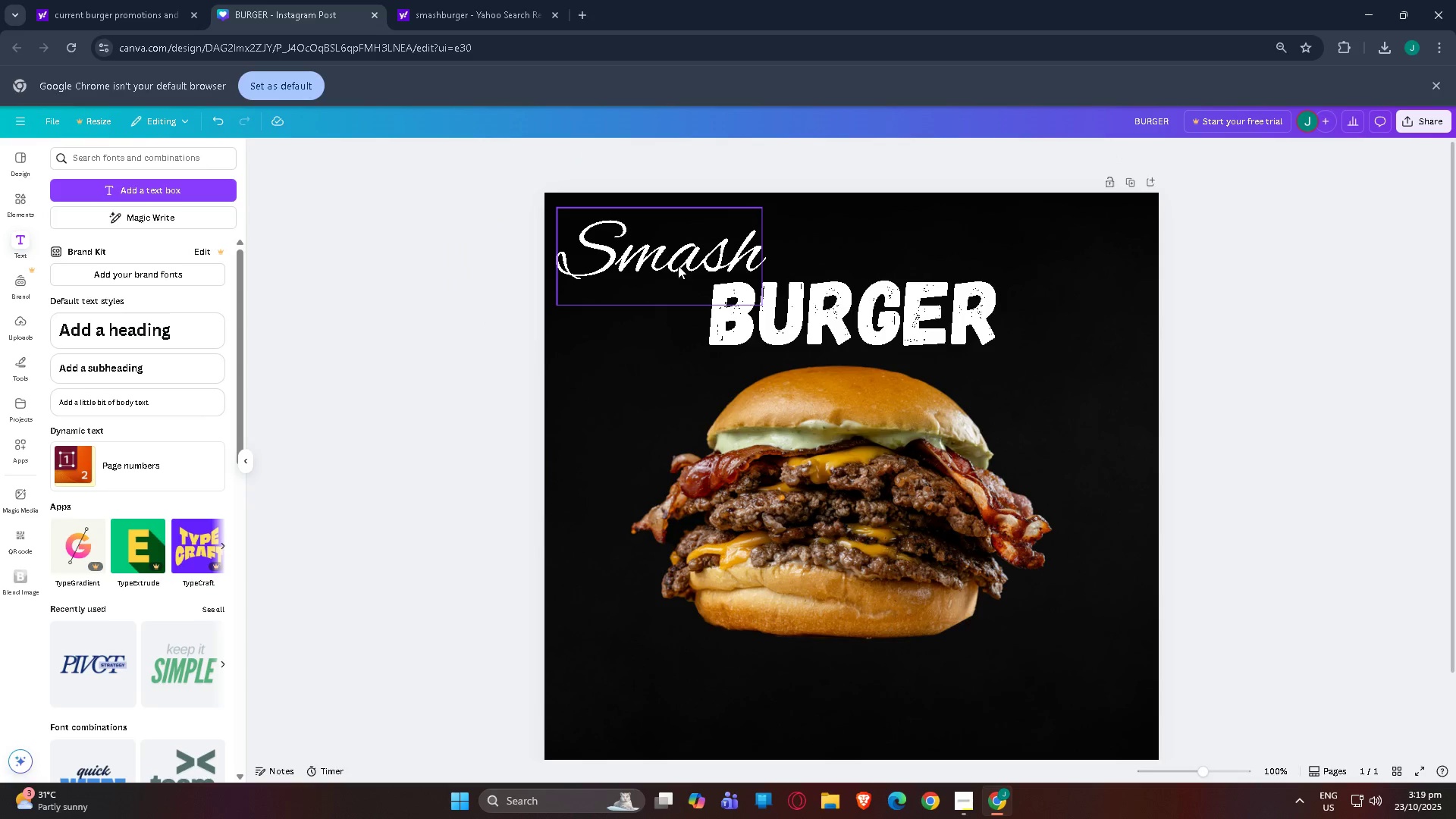 
left_click([679, 265])
 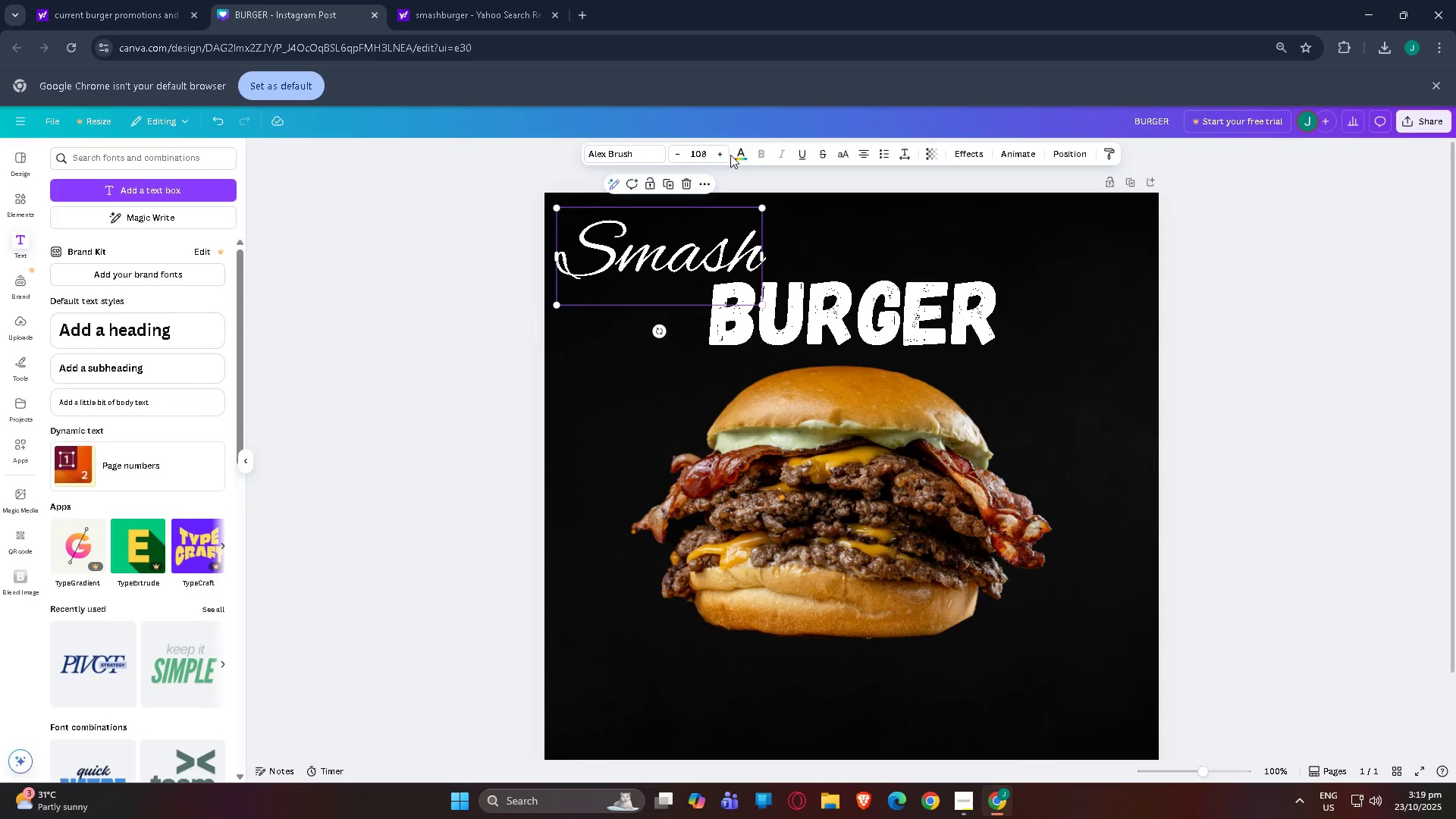 
left_click([736, 155])
 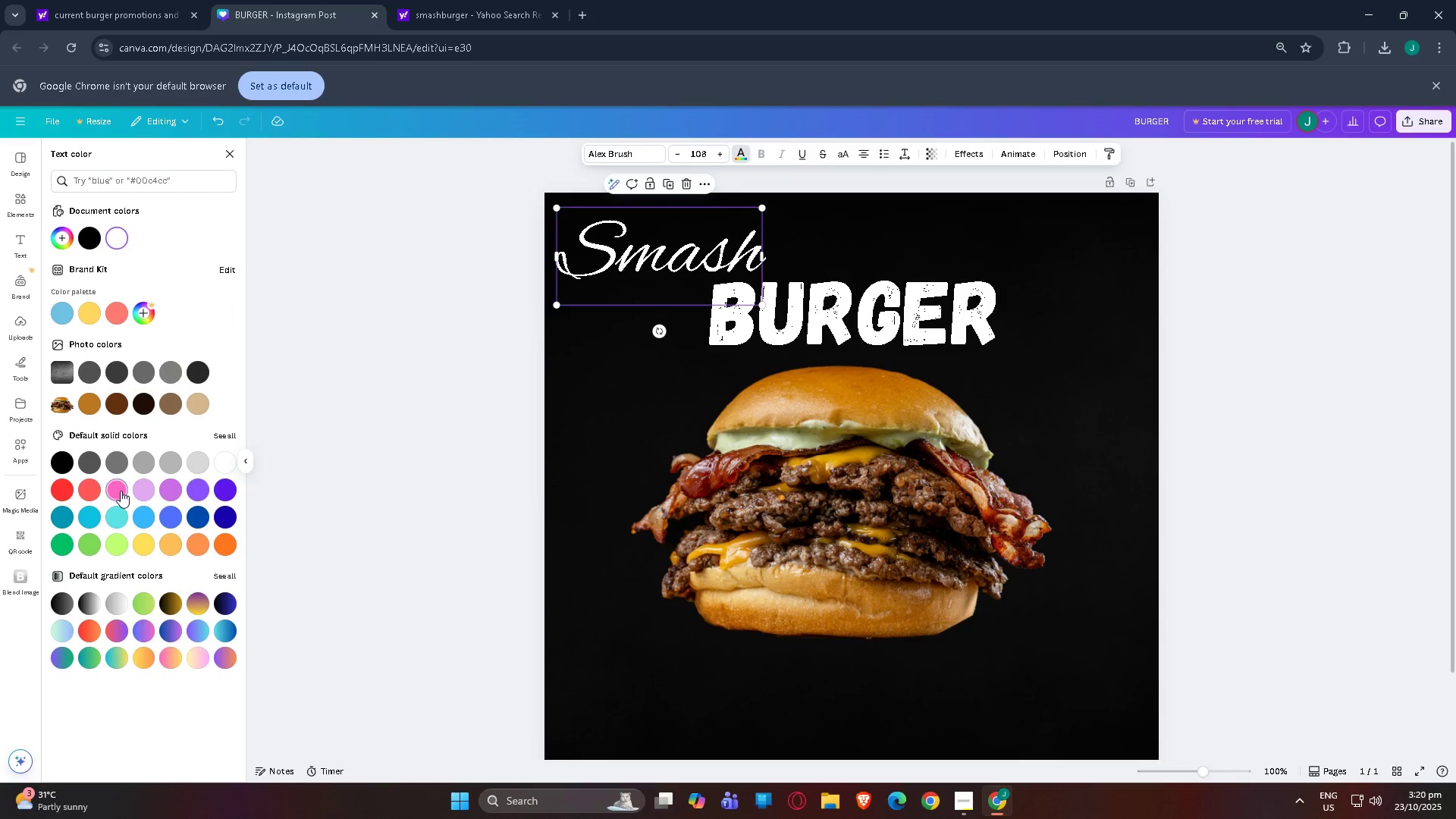 
left_click([123, 491])
 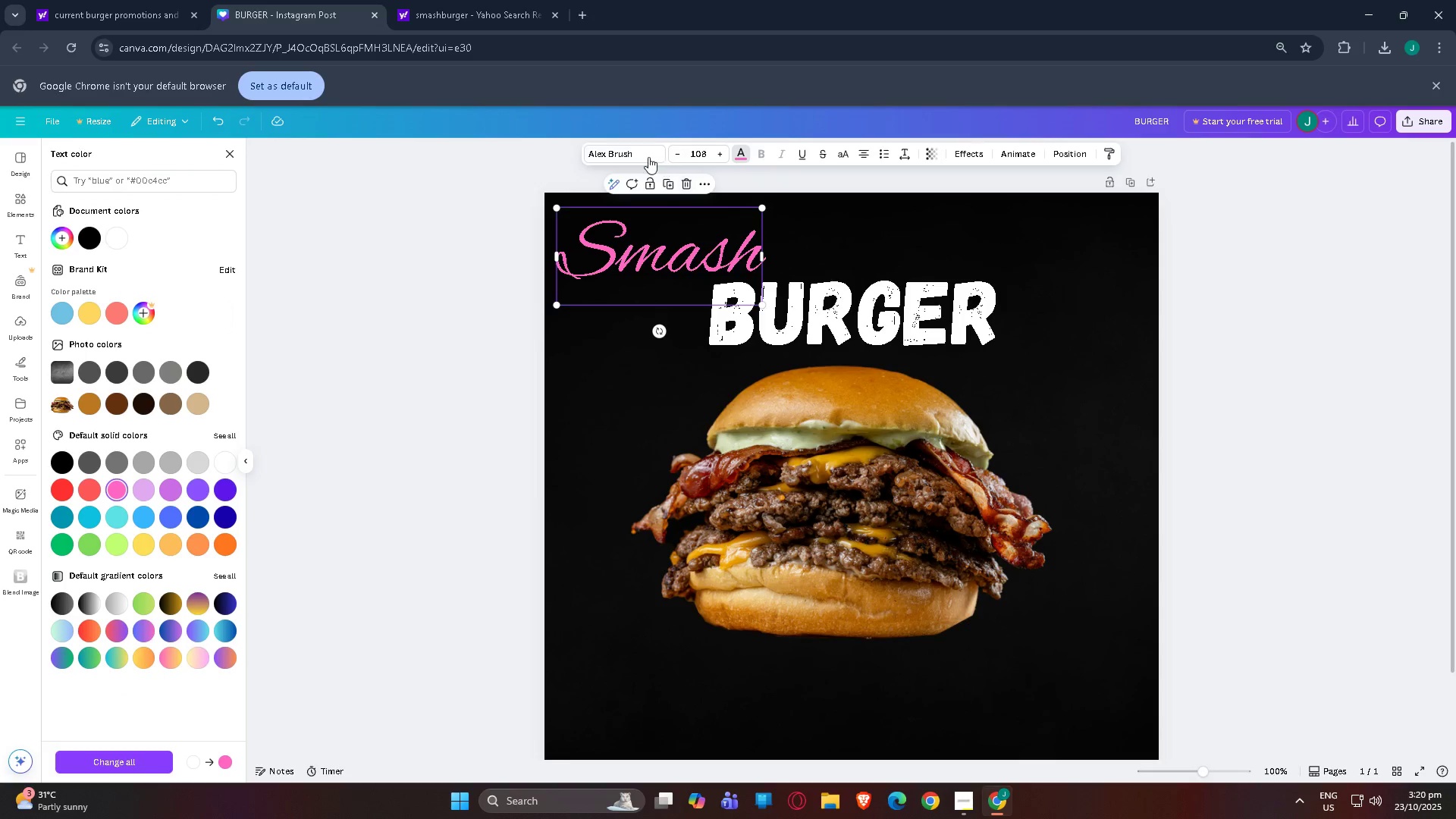 
wait(5.52)
 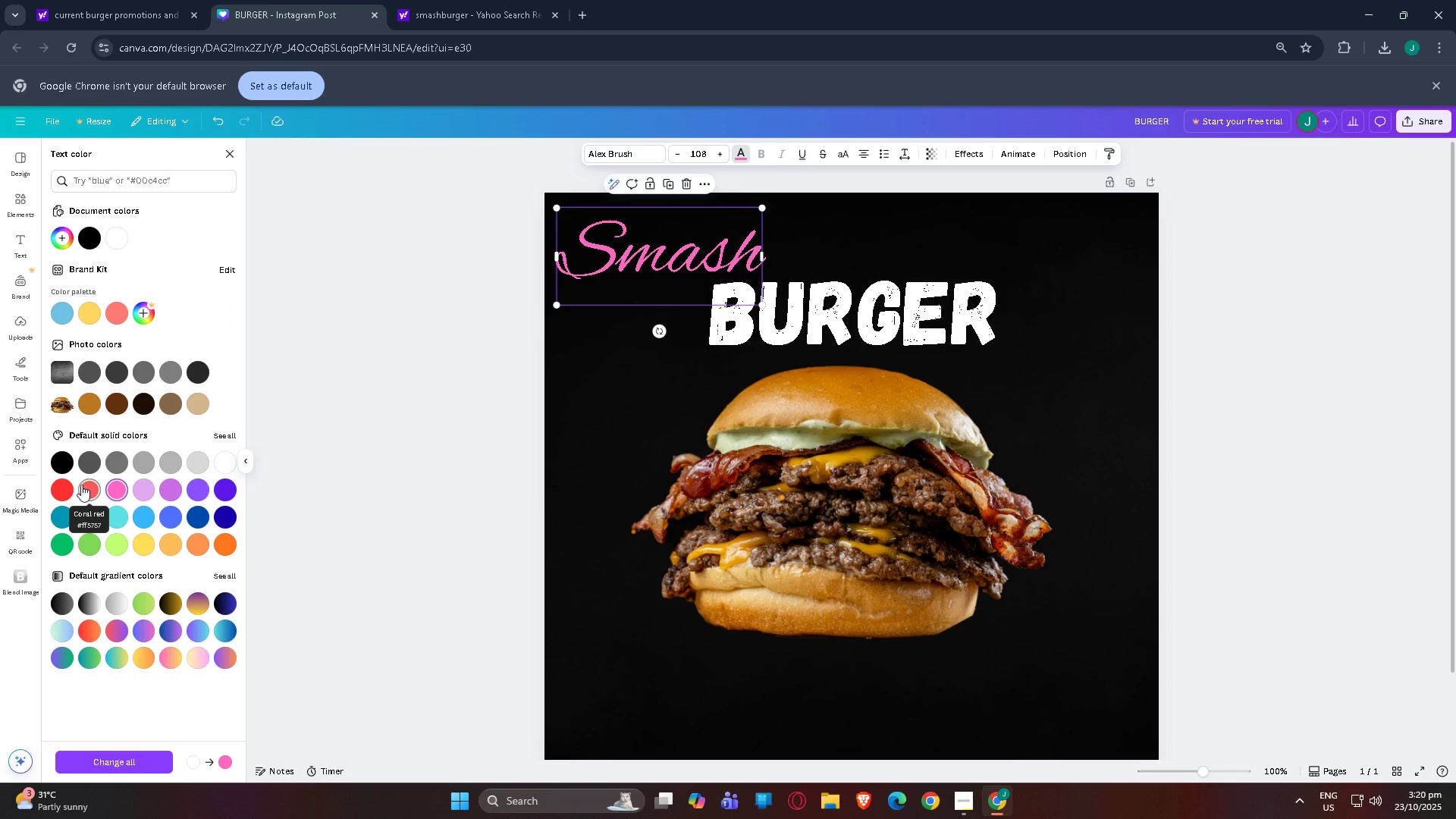 
left_click([956, 152])
 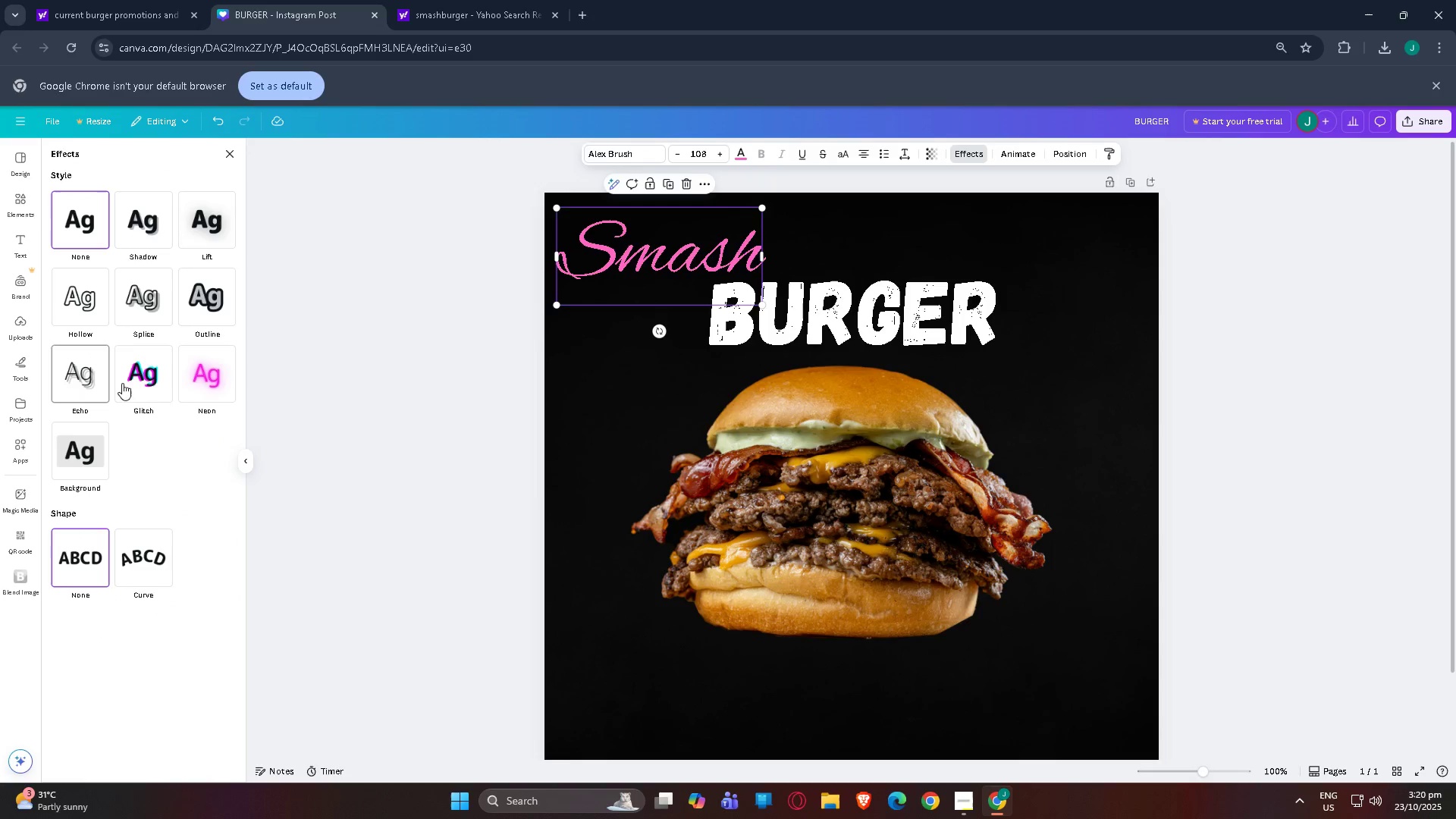 
left_click([206, 378])
 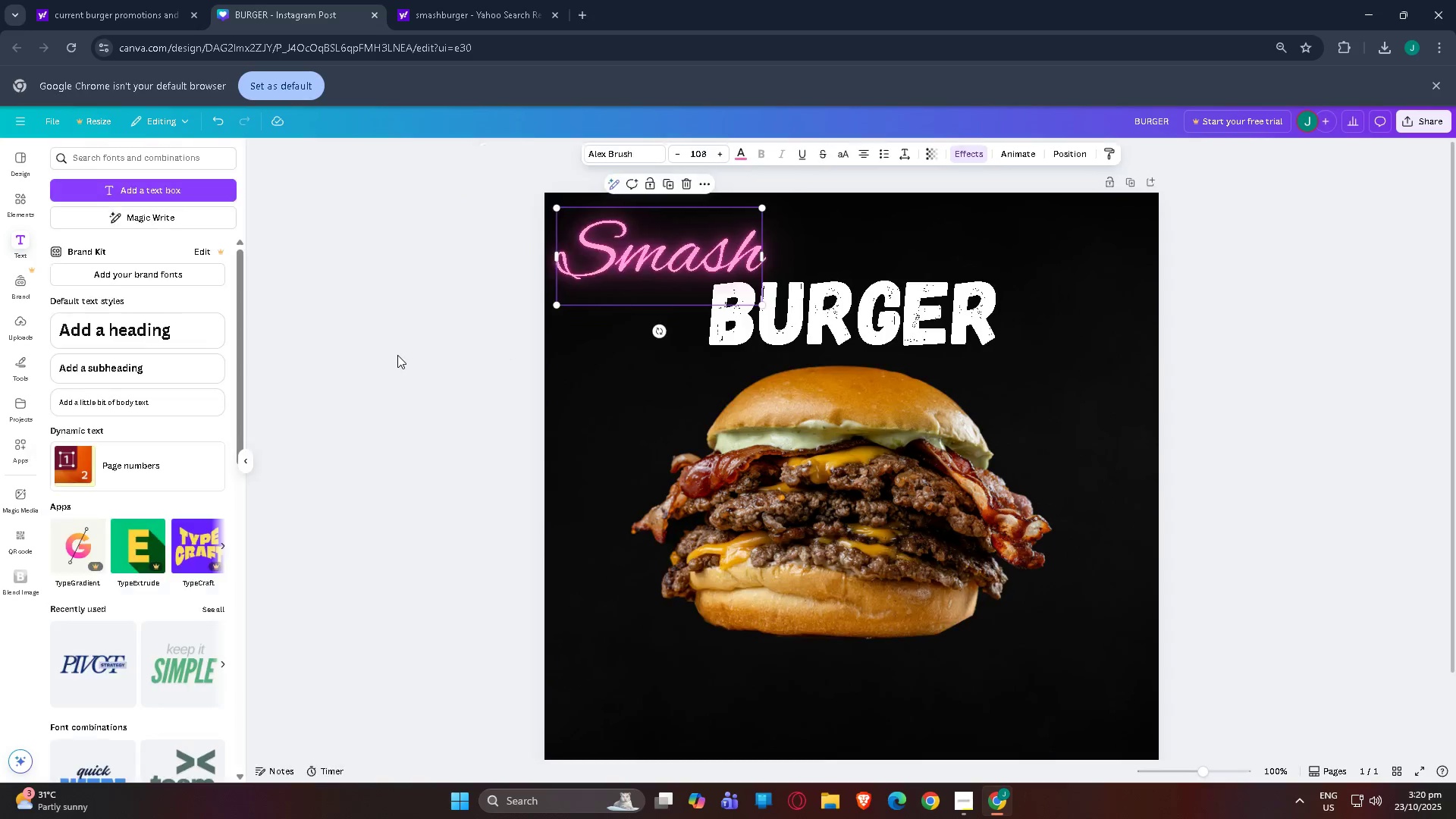 
double_click([397, 355])
 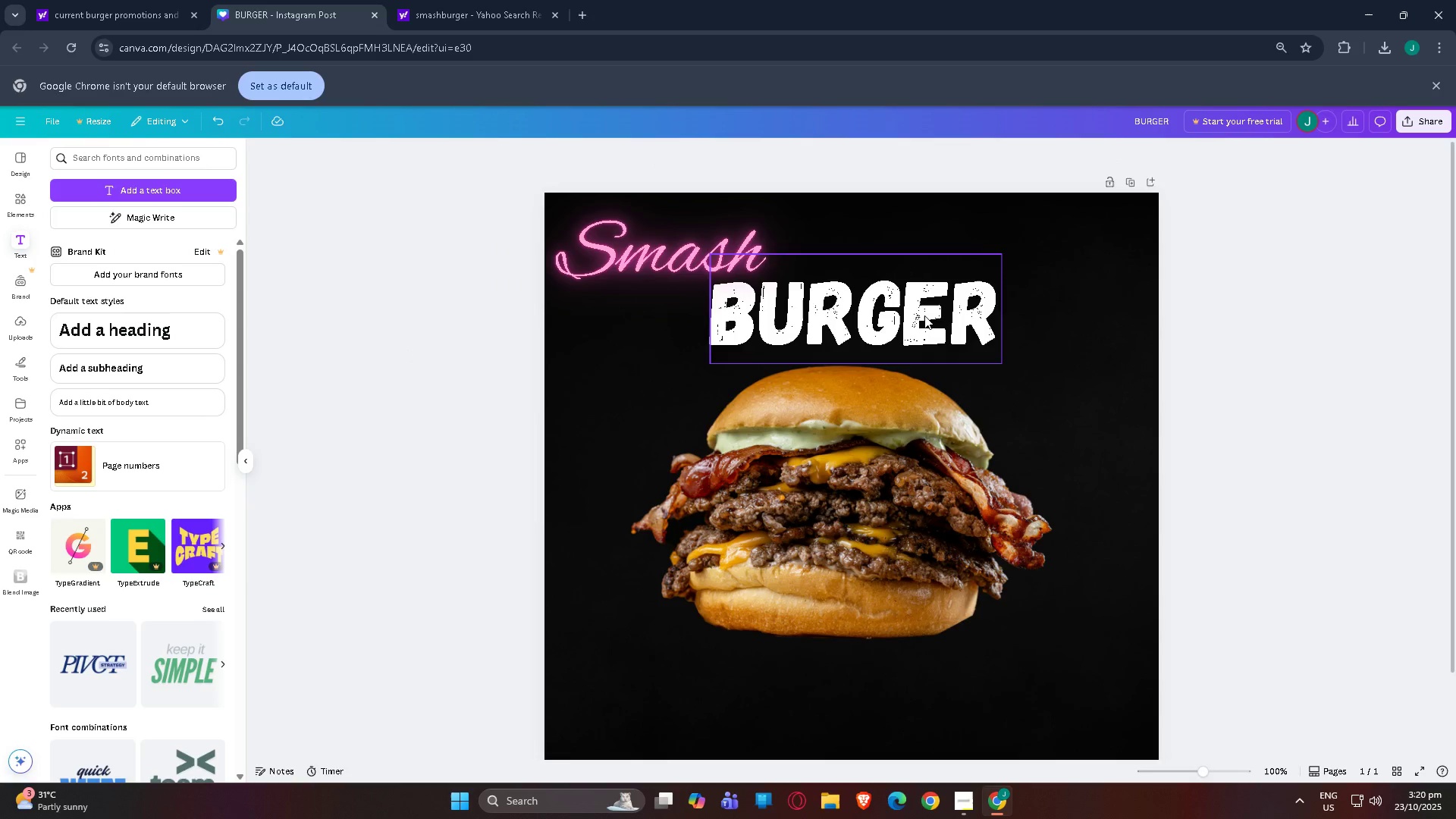 
left_click([924, 315])
 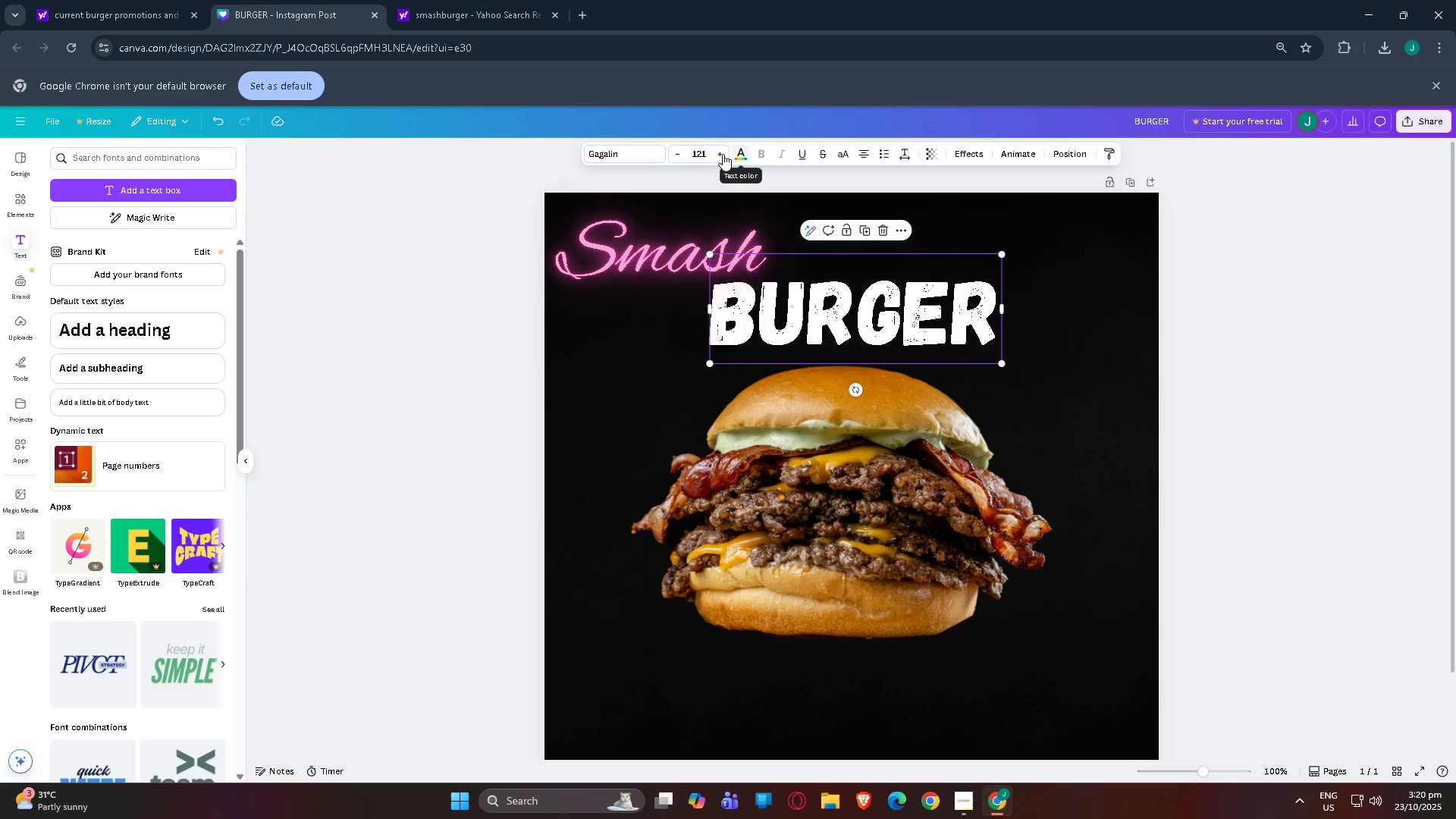 
left_click([739, 152])
 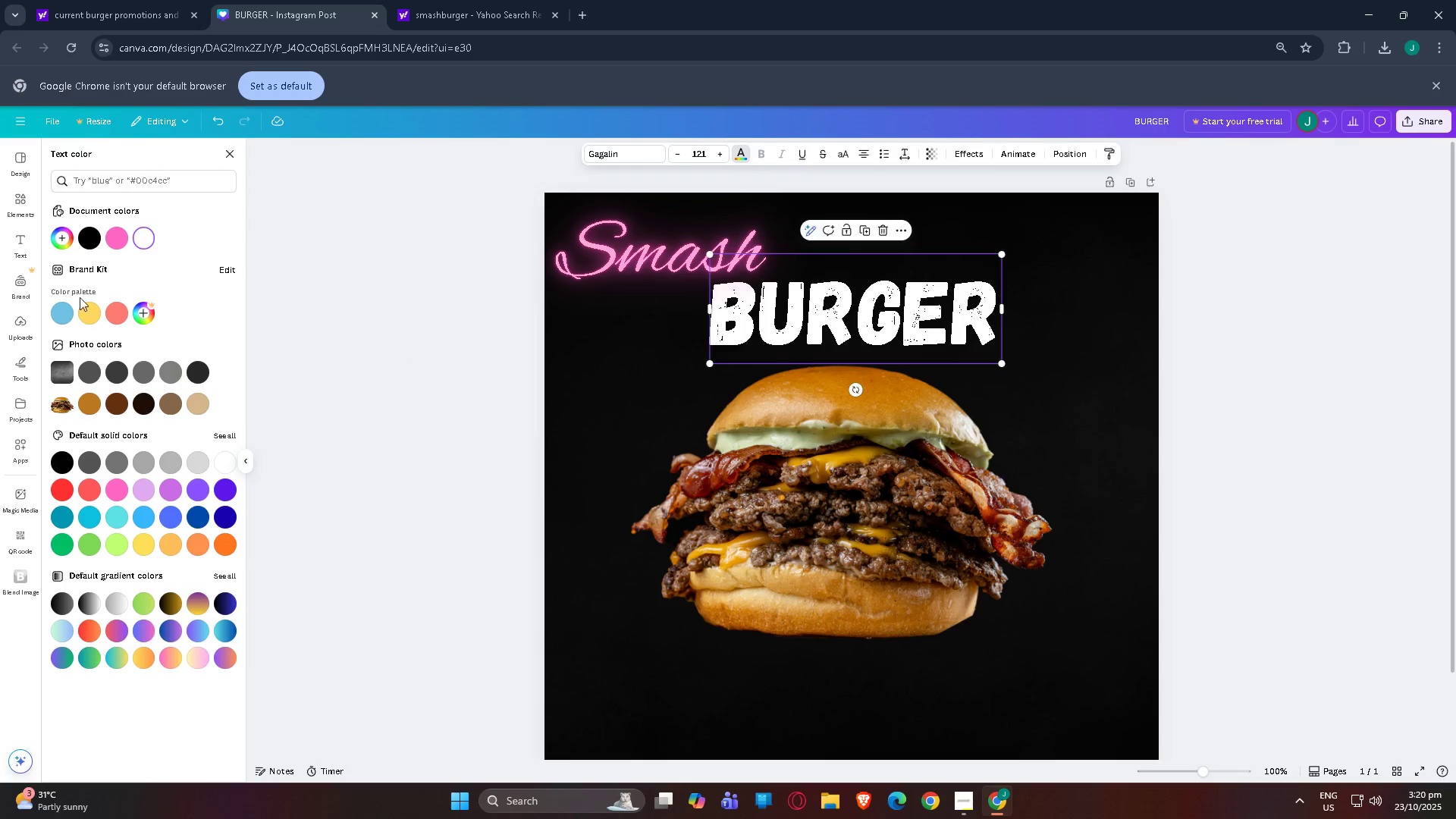 
left_click([89, 242])
 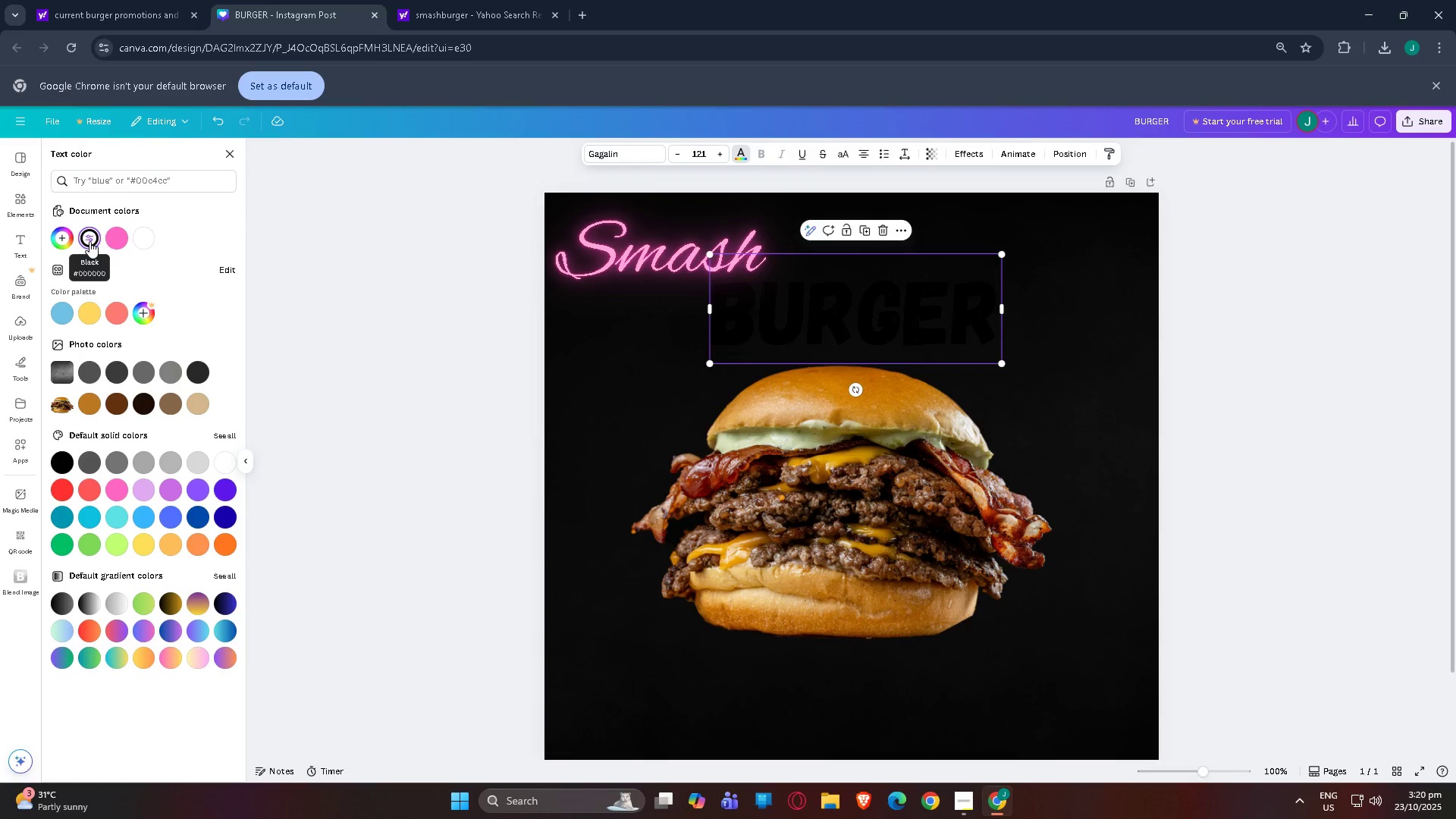 
left_click([89, 241])
 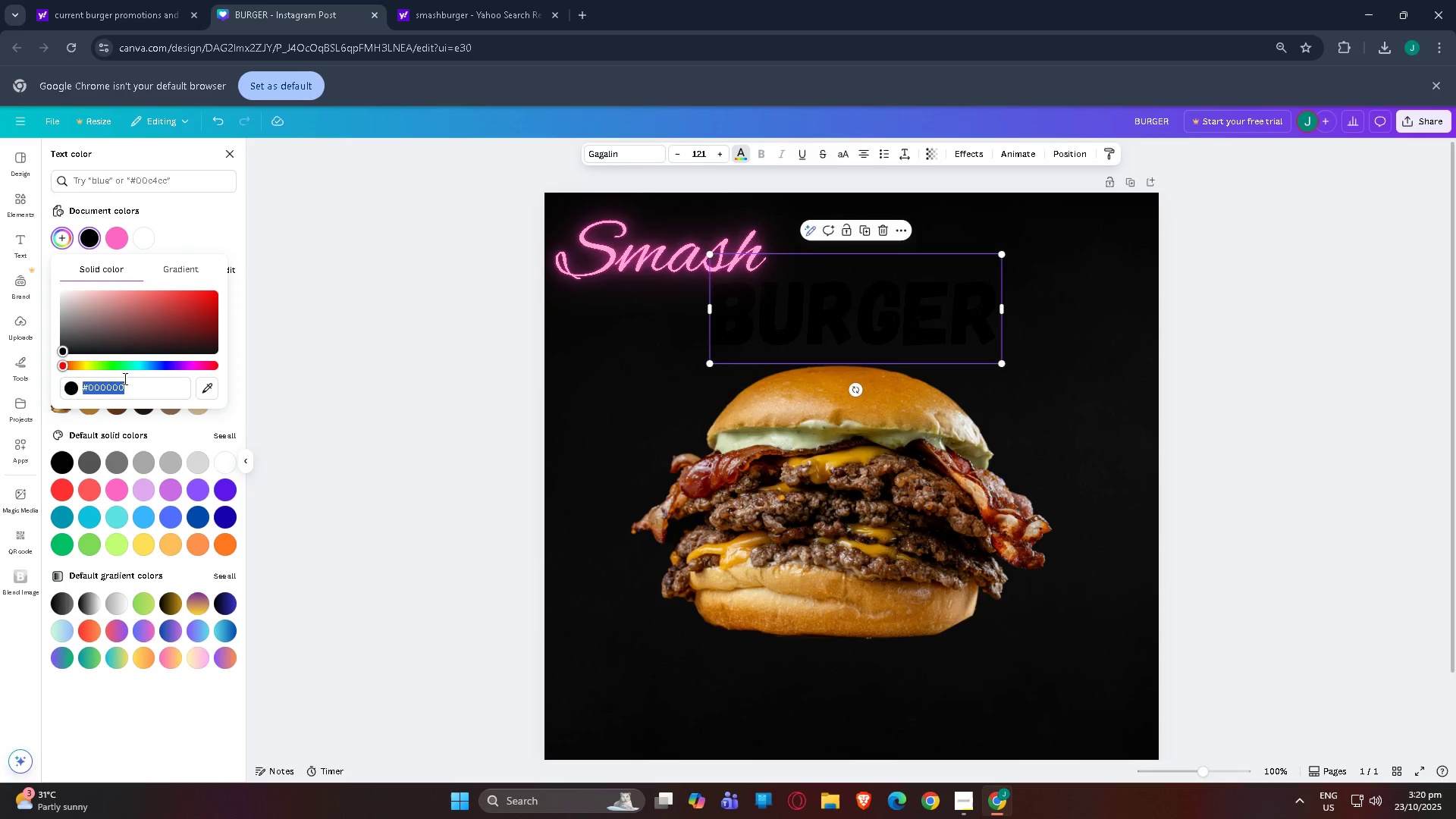 
left_click([199, 368])
 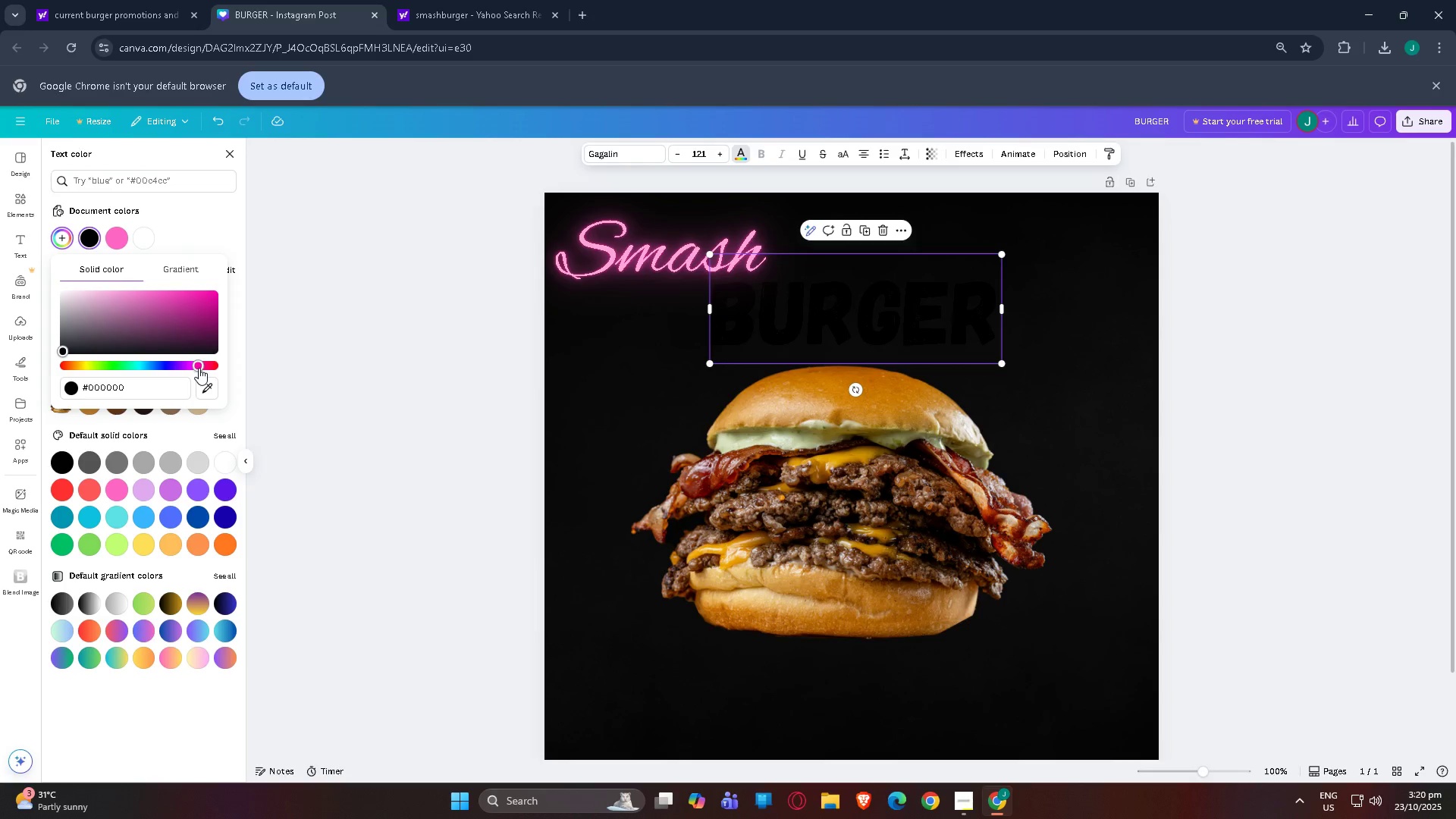 
left_click_drag(start_coordinate=[199, 368], to_coordinate=[88, 364])
 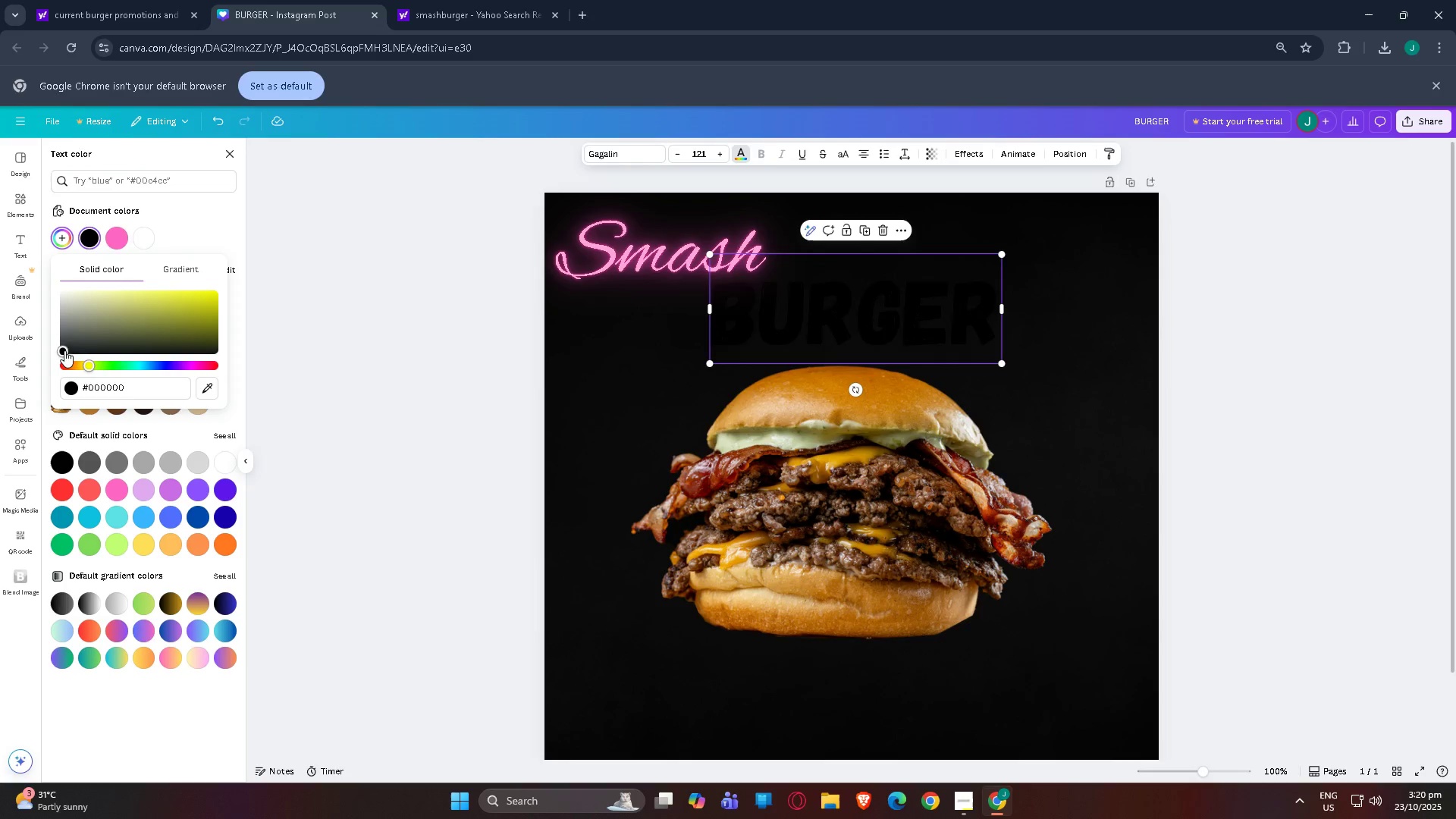 
left_click_drag(start_coordinate=[65, 350], to_coordinate=[225, 266])
 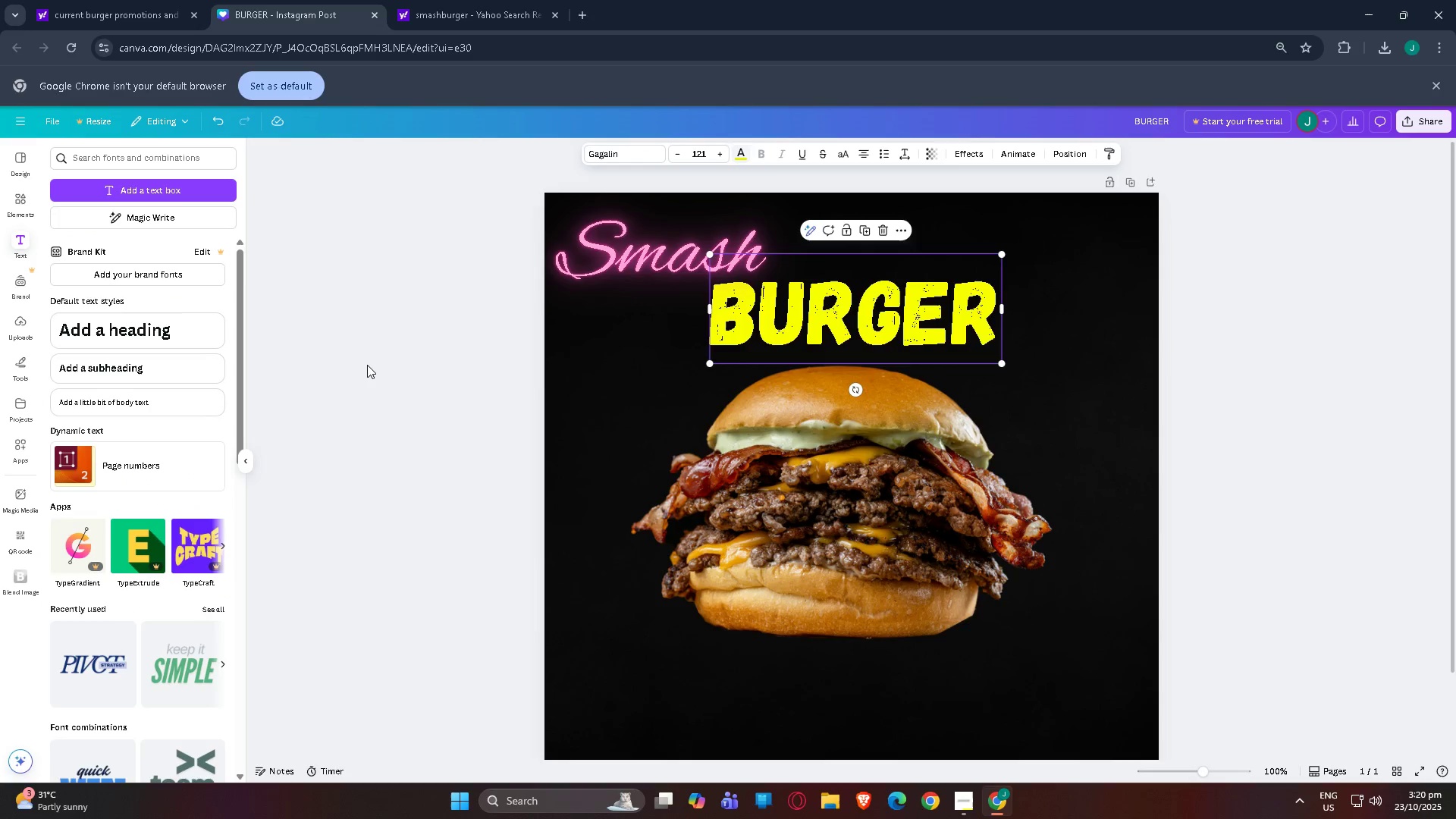 
double_click([366, 365])
 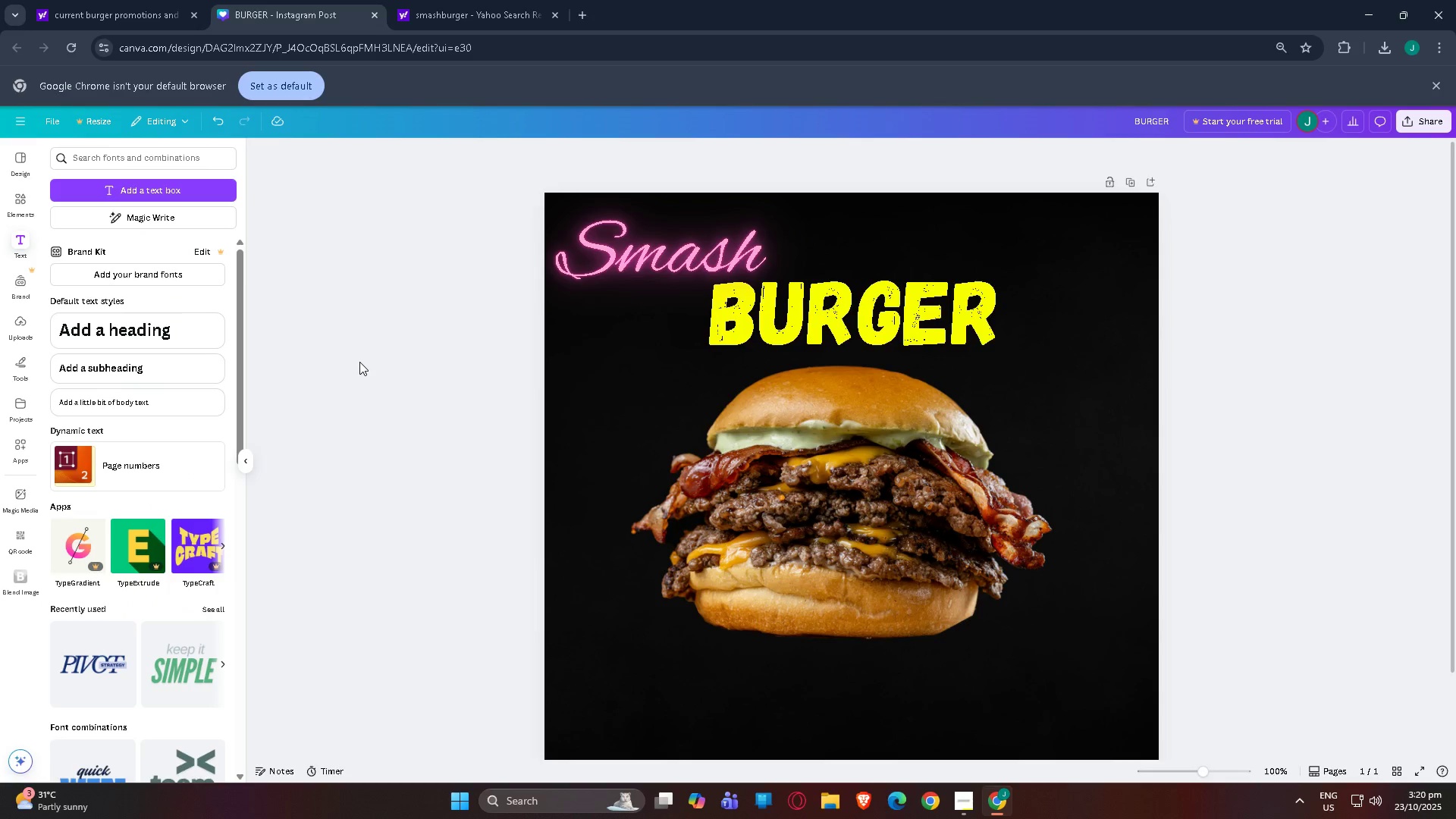 
left_click([359, 362])
 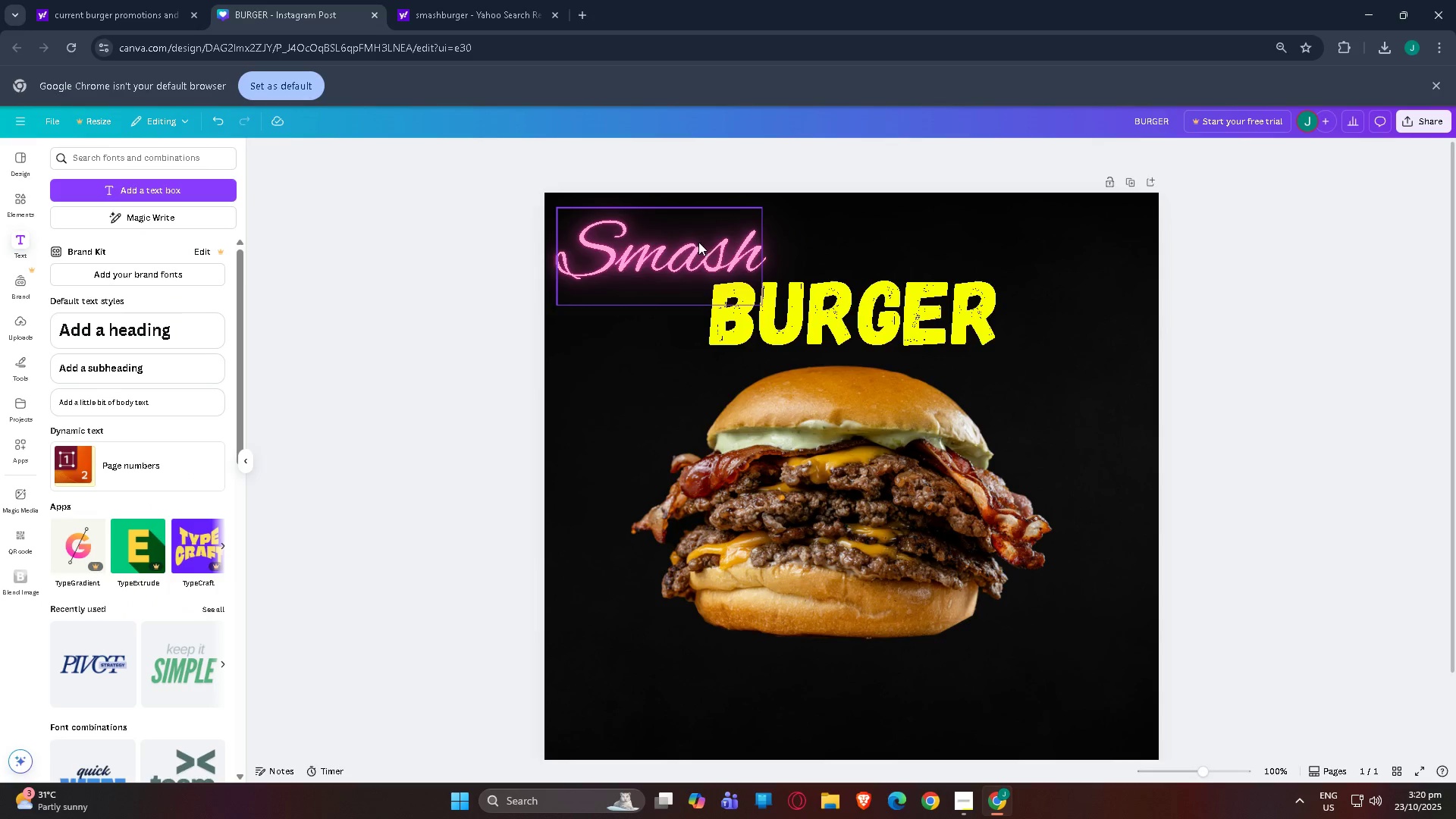 
left_click_drag(start_coordinate=[688, 243], to_coordinate=[738, 240])
 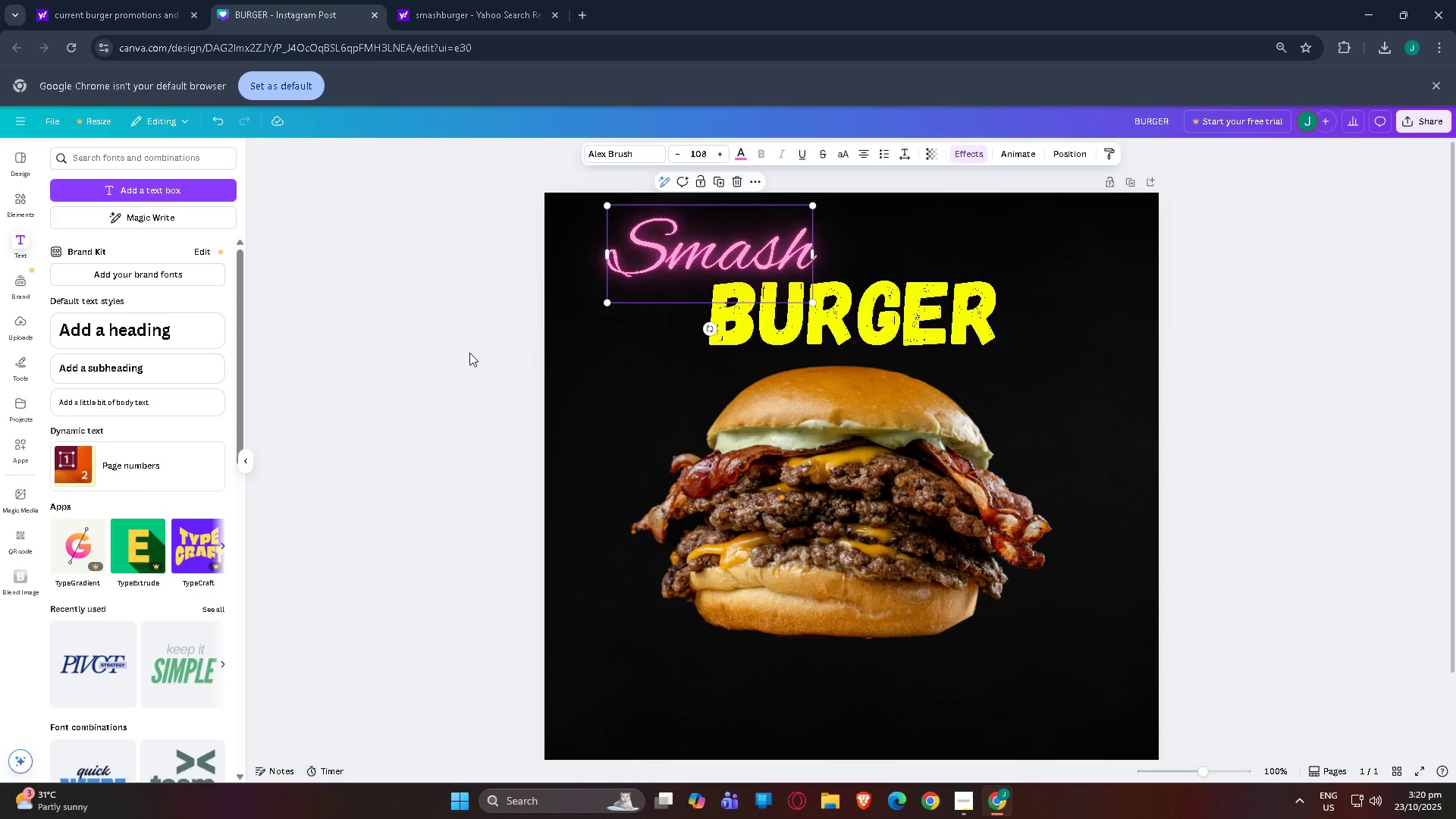 
left_click([469, 353])
 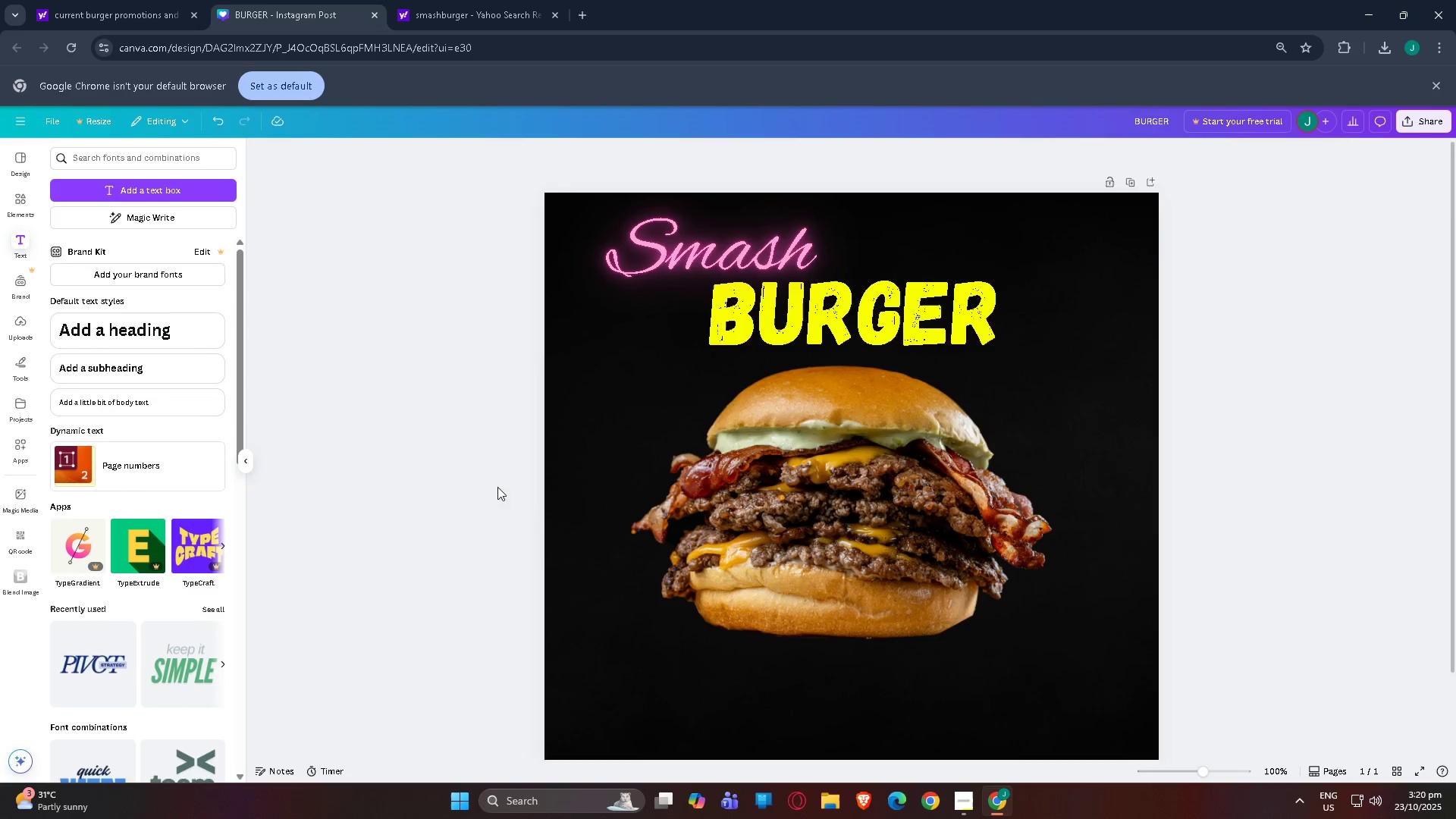 
scroll: coordinate [331, 584], scroll_direction: down, amount: 5.0
 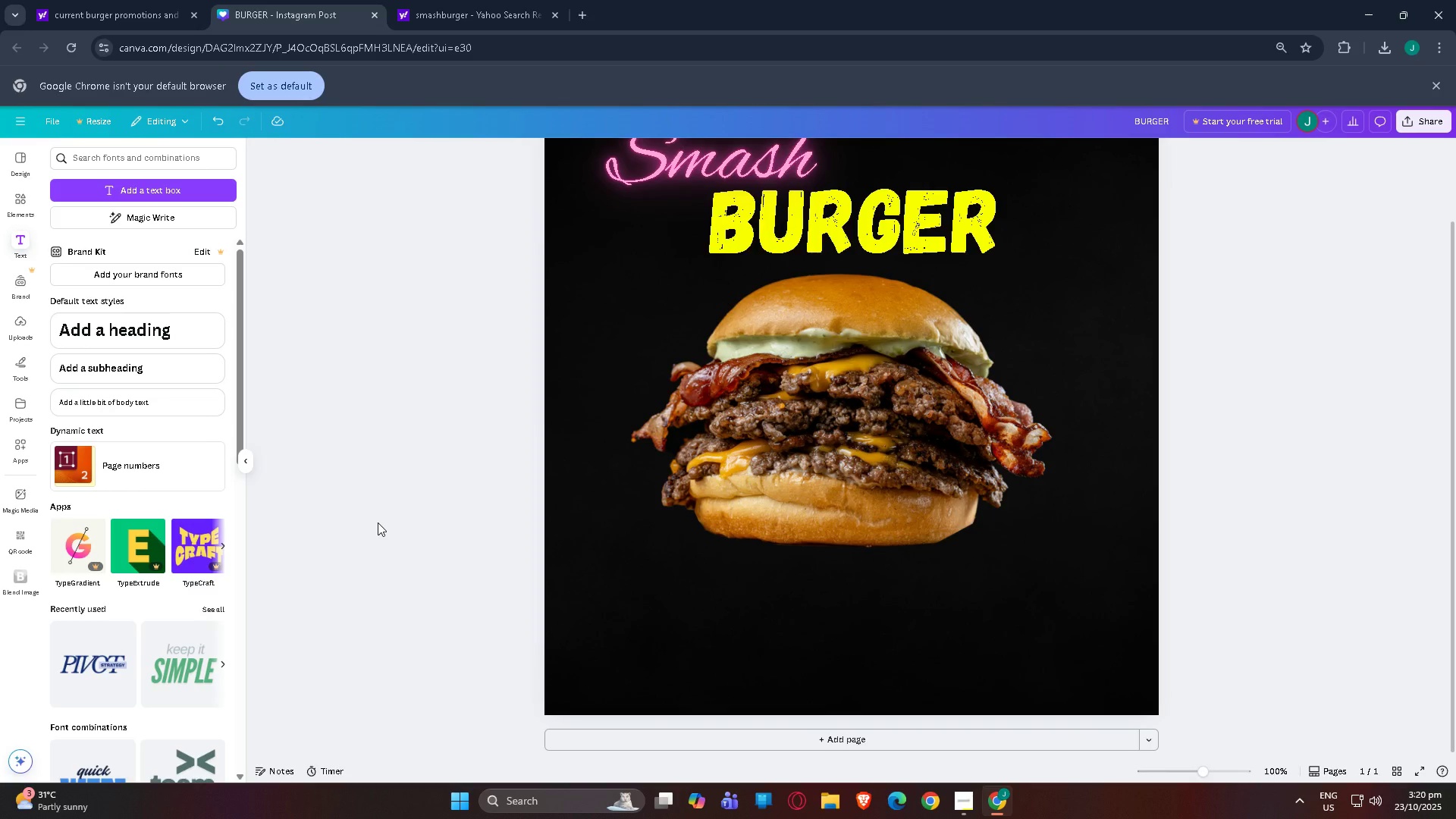 
scroll: coordinate [382, 532], scroll_direction: up, amount: 3.0
 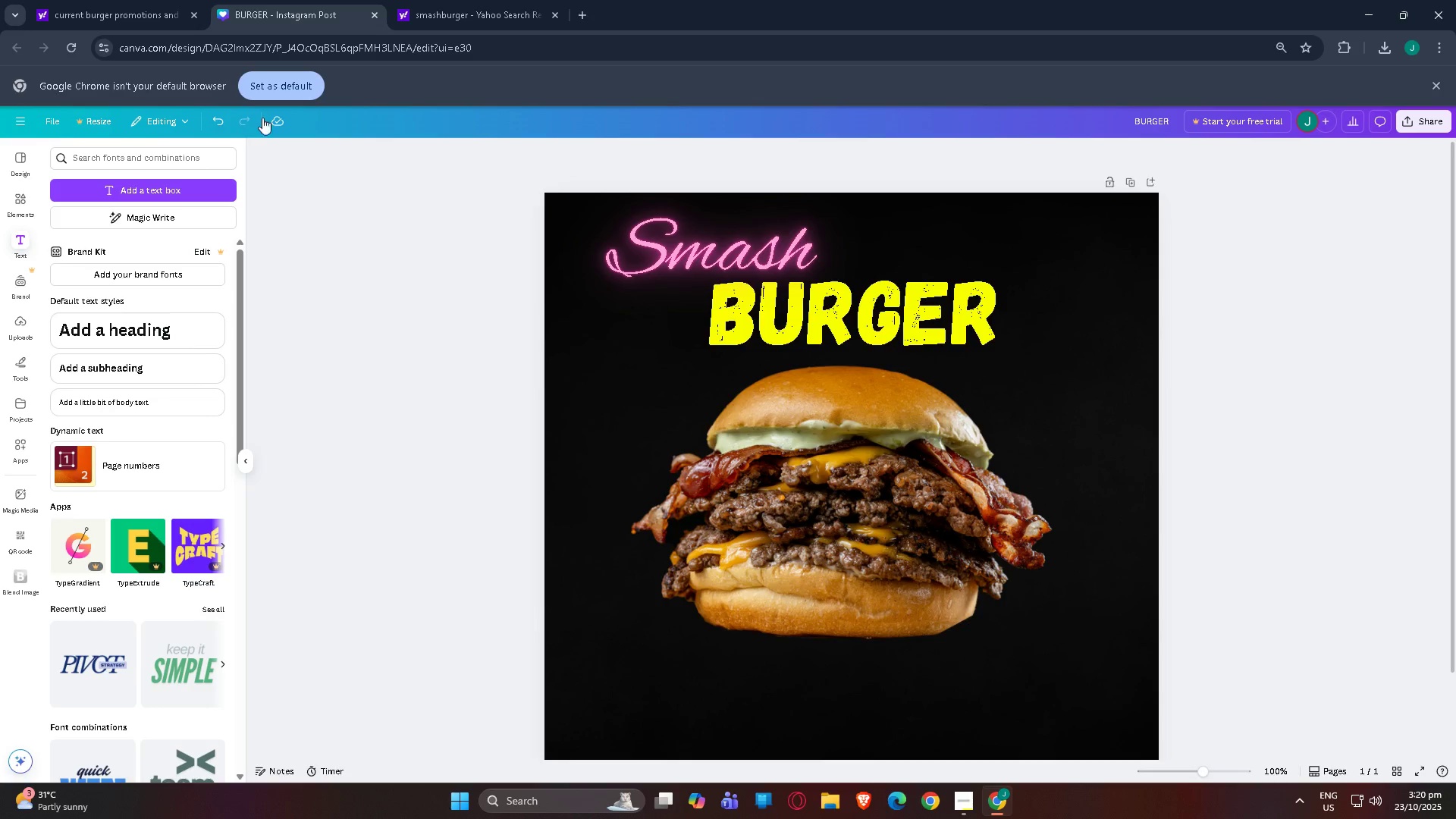 
left_click_drag(start_coordinate=[774, 325], to_coordinate=[732, 318])
 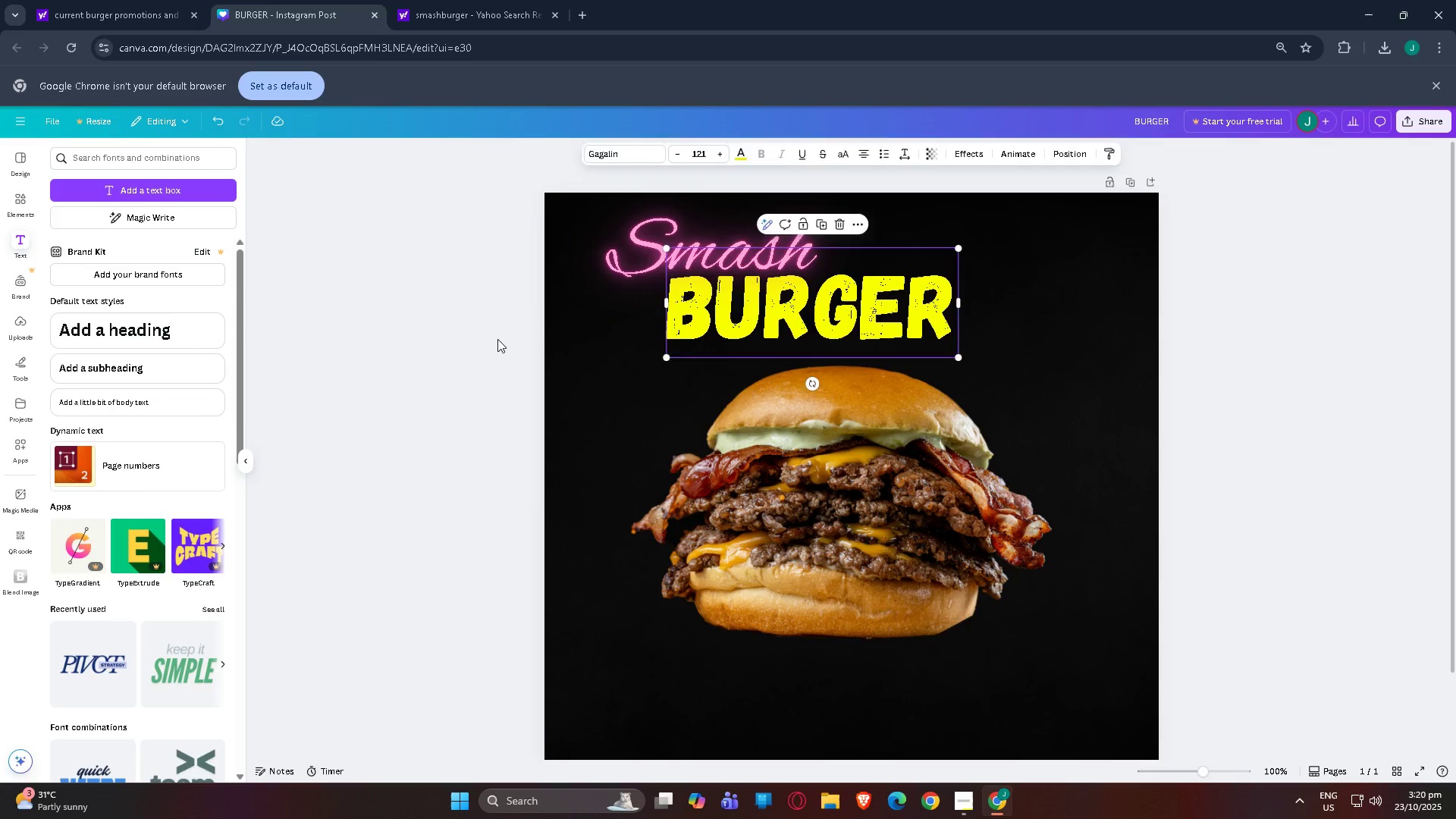 
left_click([497, 339])
 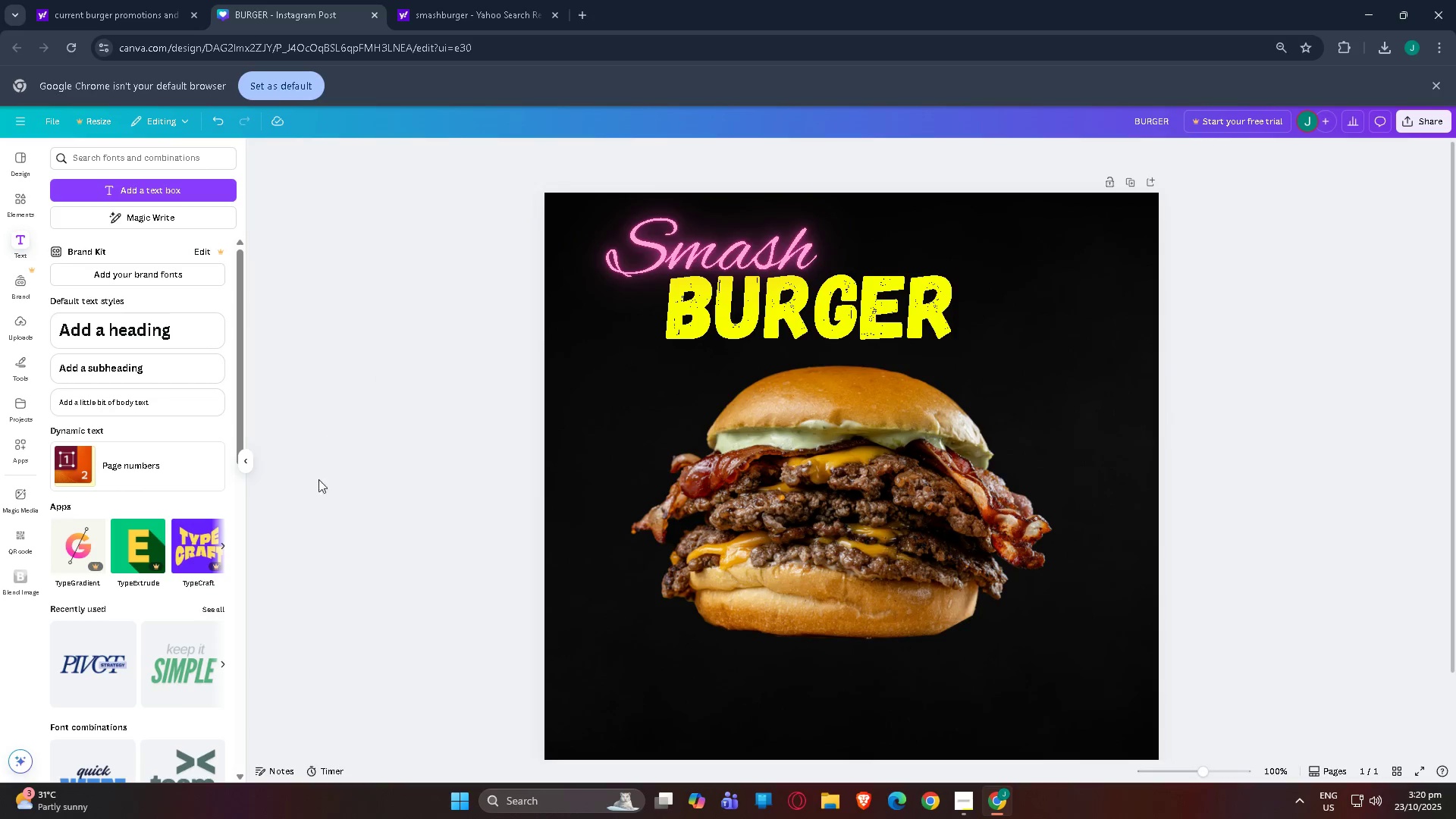 
scroll: coordinate [318, 490], scroll_direction: up, amount: 2.0
 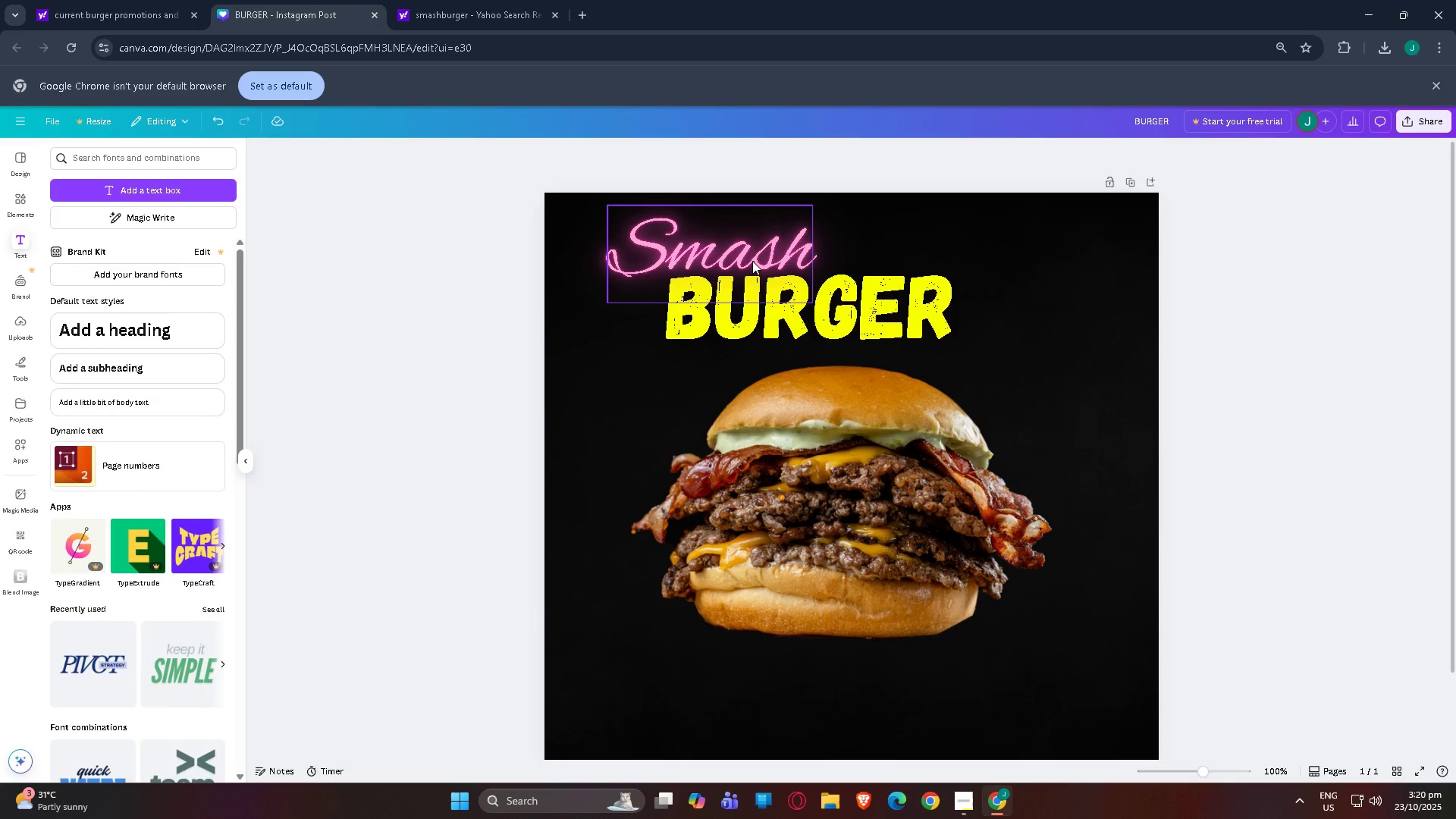 
left_click_drag(start_coordinate=[752, 259], to_coordinate=[742, 258])
 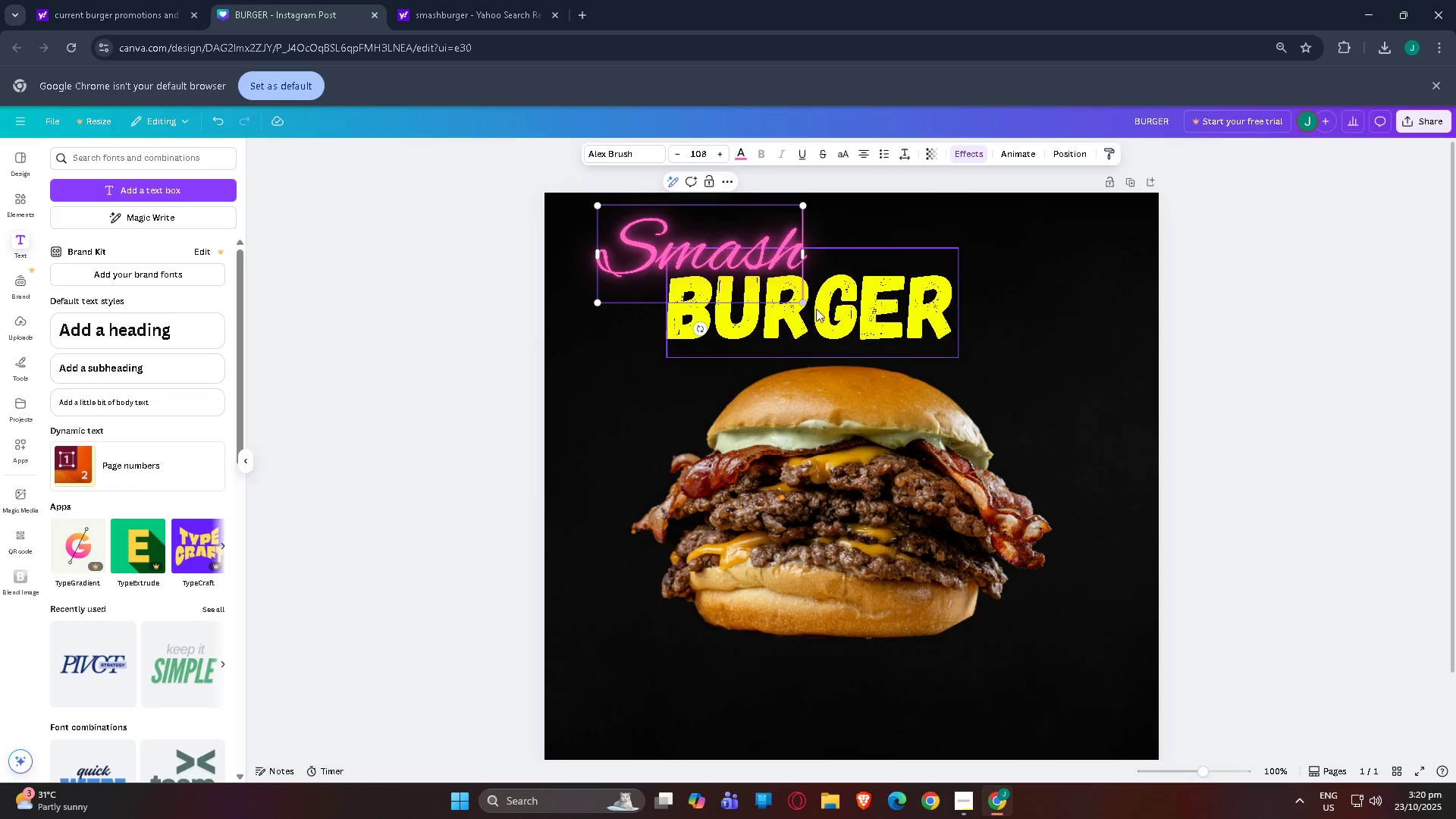 
double_click([836, 323])
 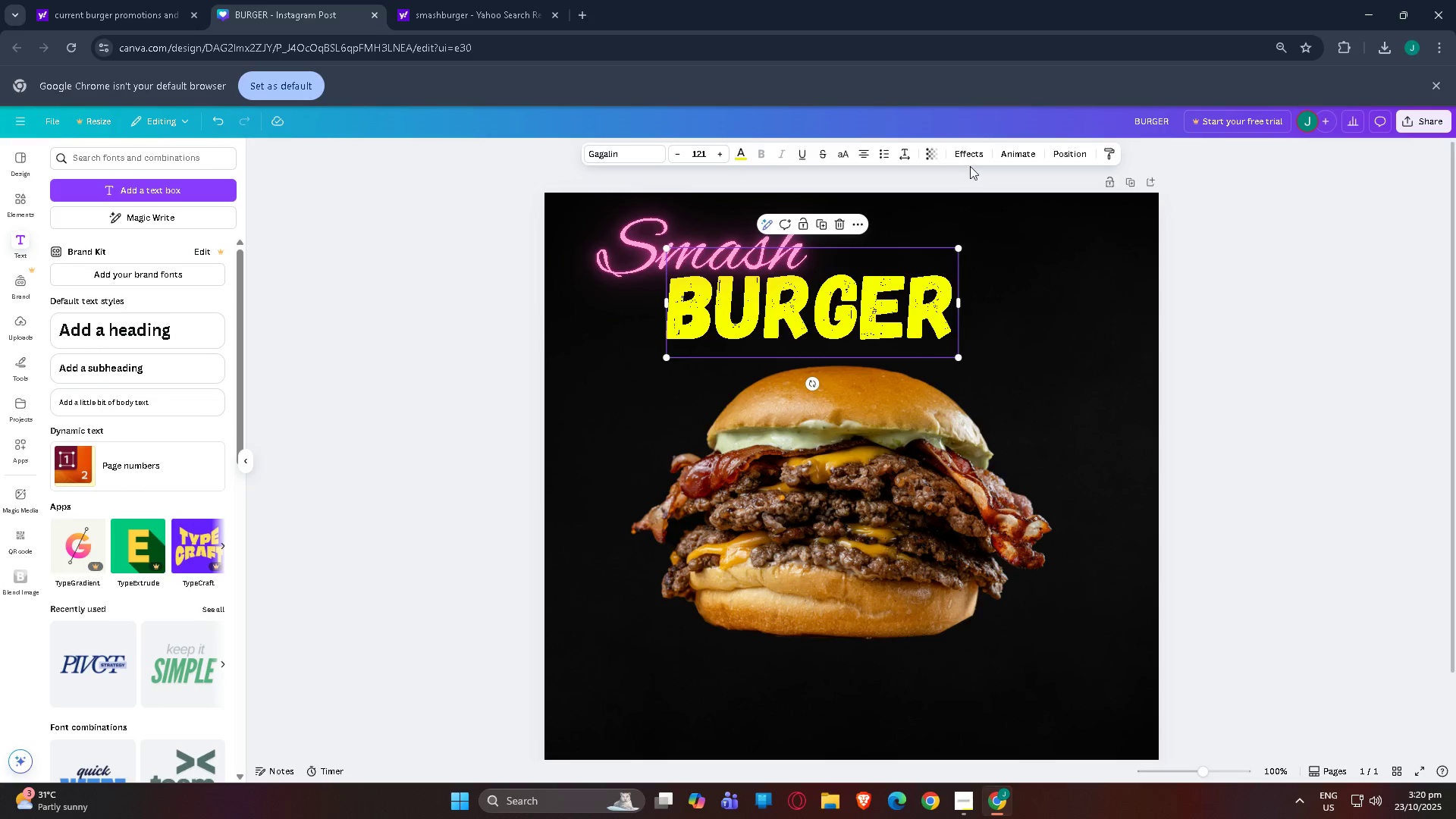 
left_click([973, 158])
 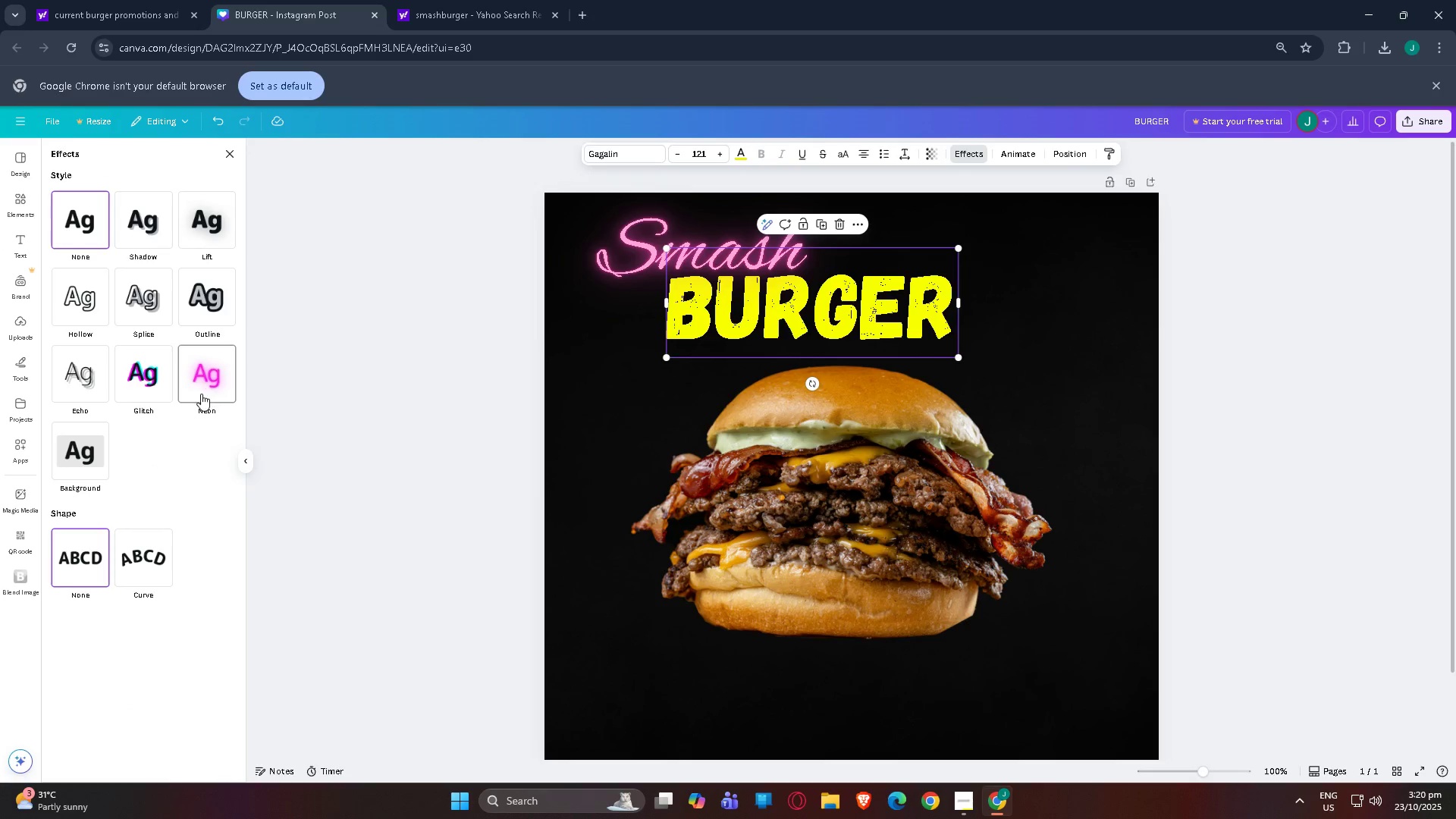 
left_click([201, 394])
 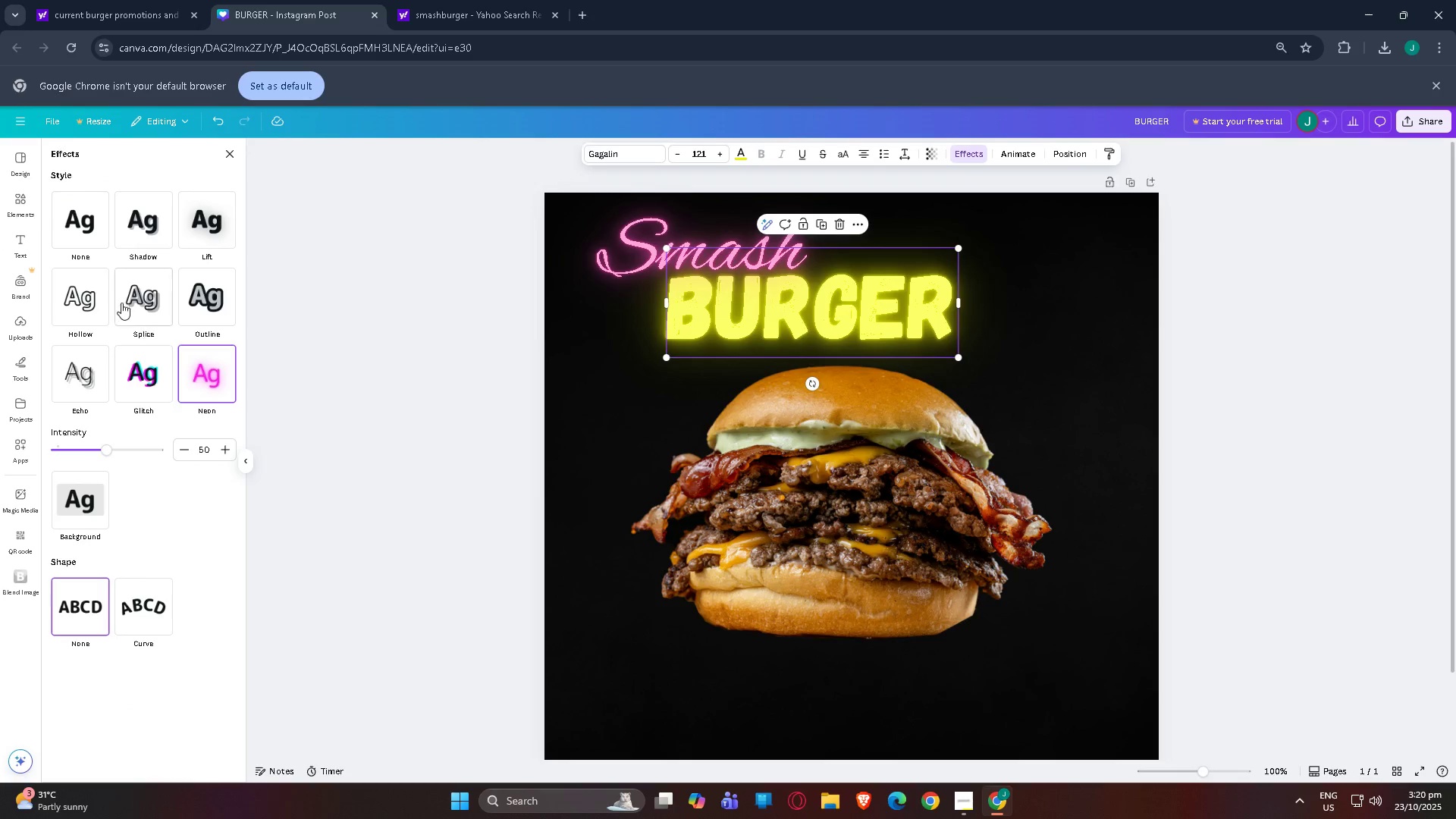 
left_click([74, 229])
 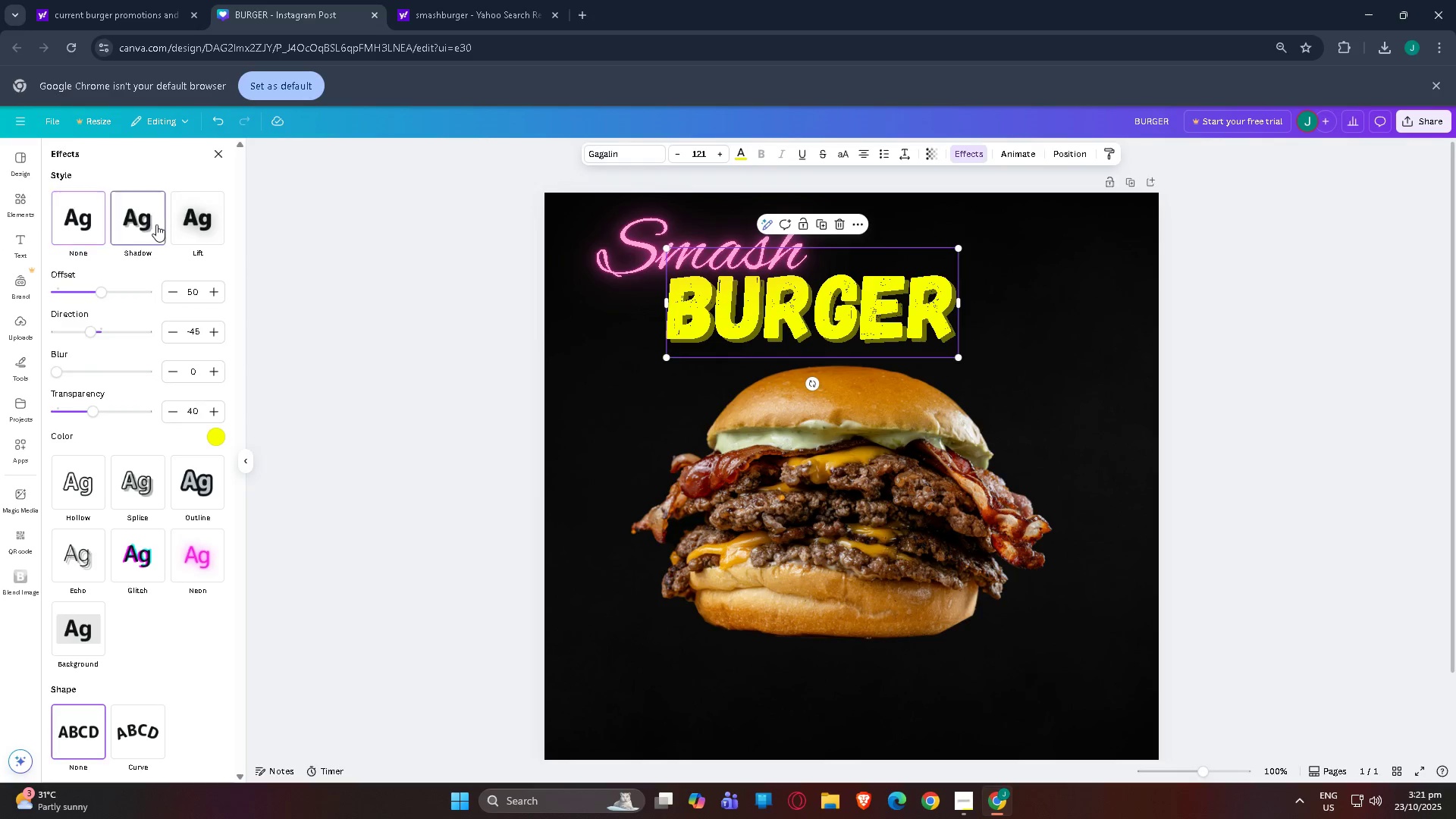 
double_click([240, 221])
 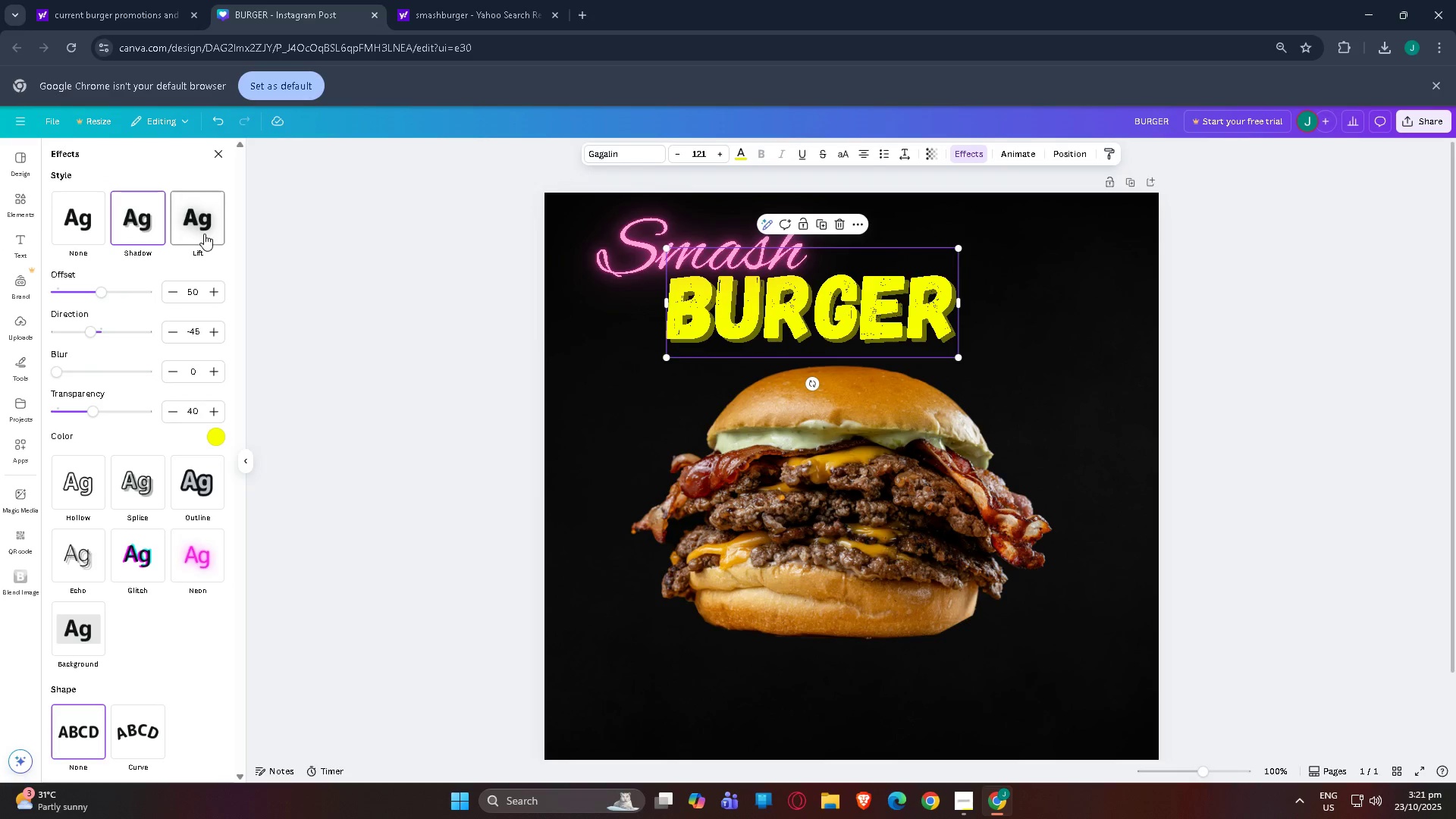 
left_click([204, 234])
 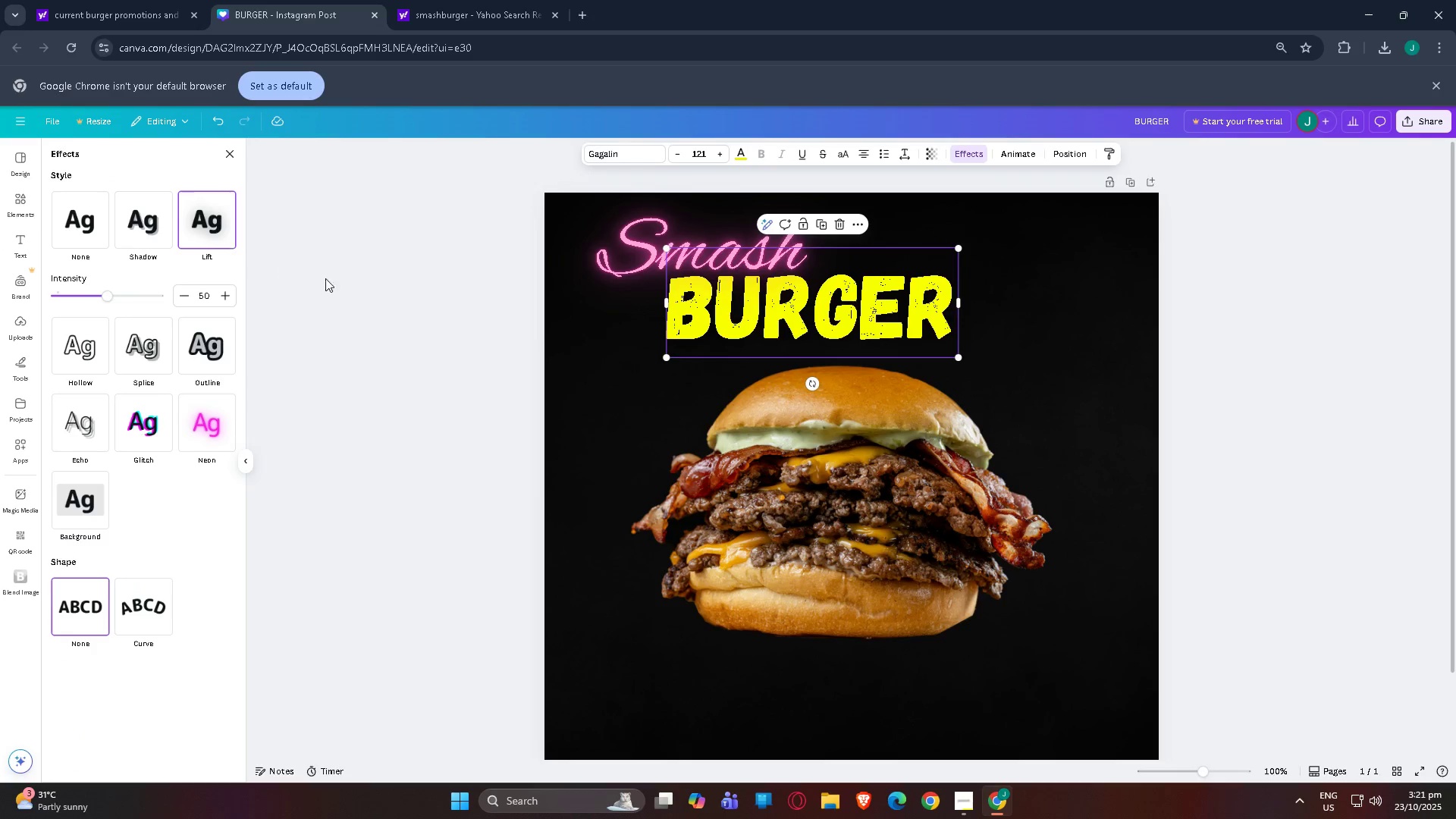 
left_click([339, 284])
 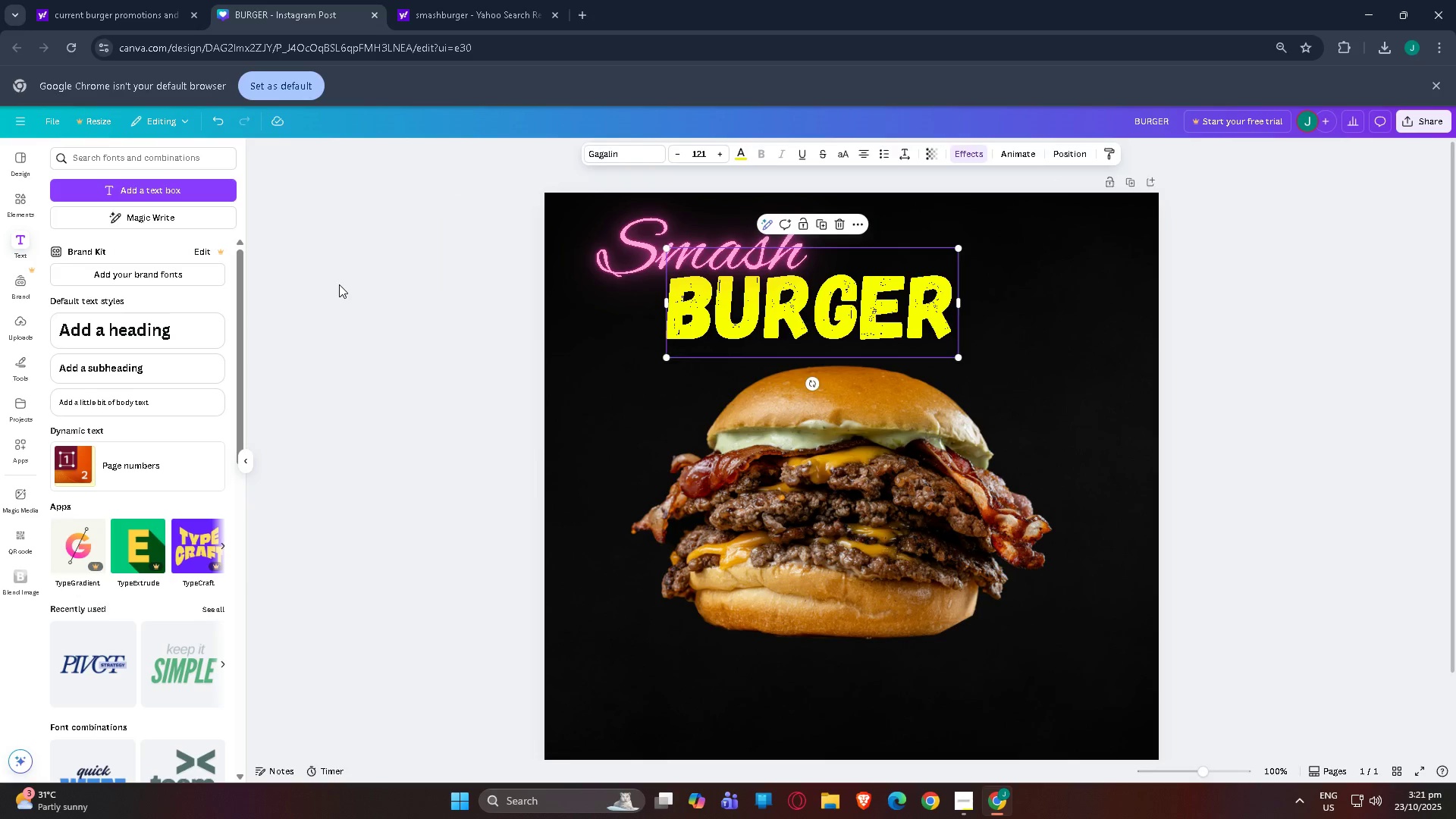 
left_click([339, 284])
 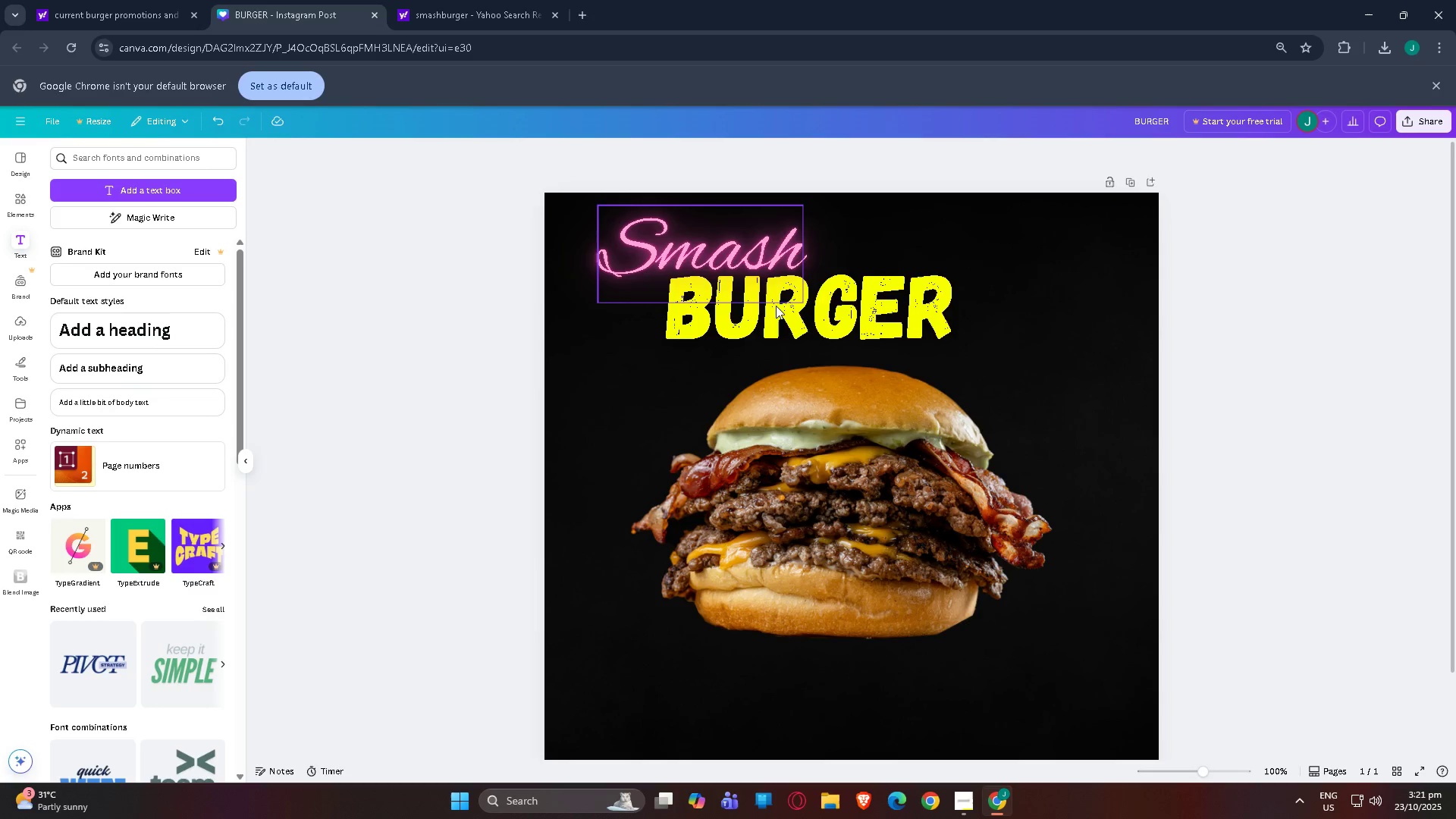 
left_click_drag(start_coordinate=[863, 326], to_coordinate=[891, 333])
 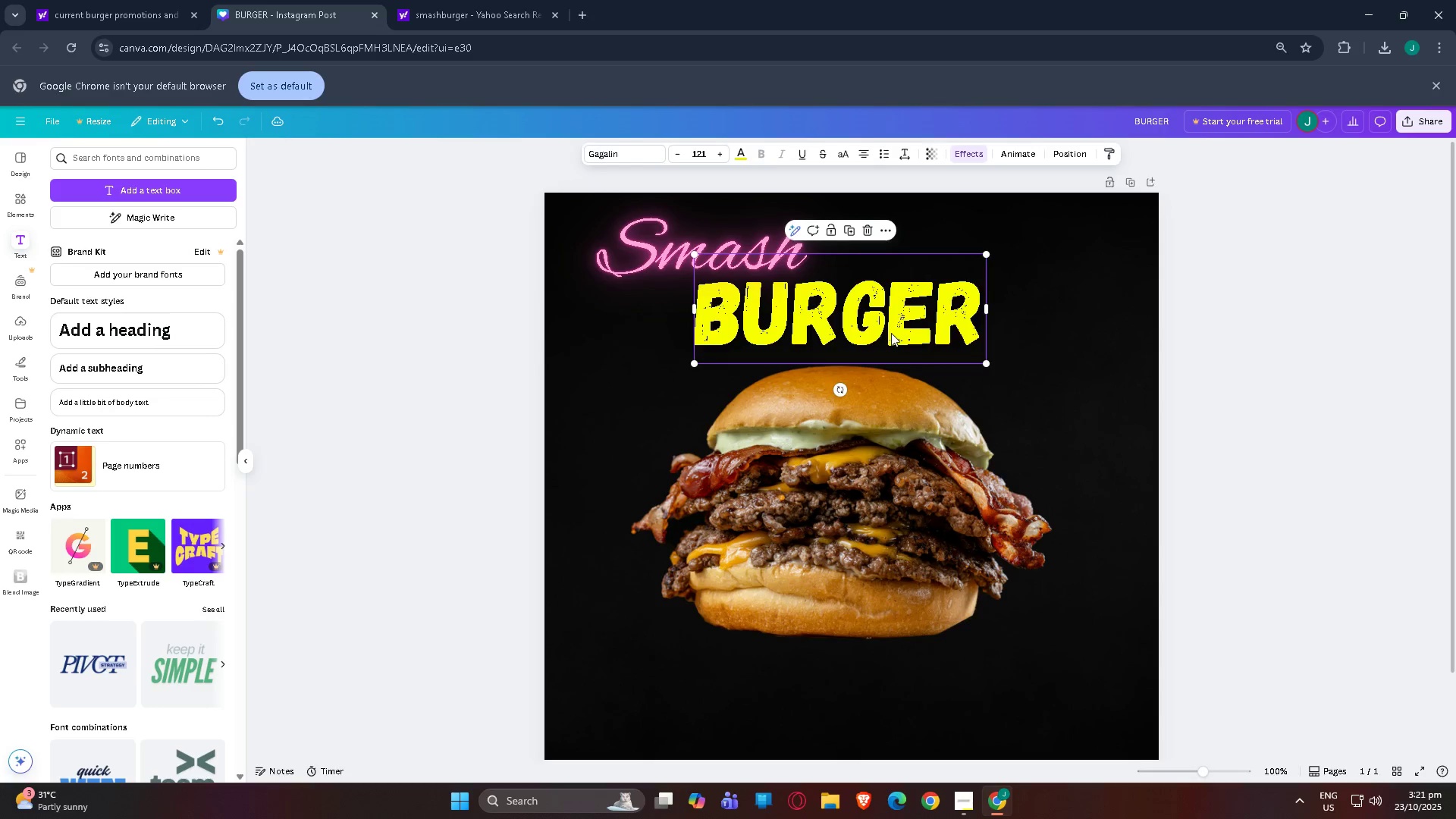 
key(Control+Z)
 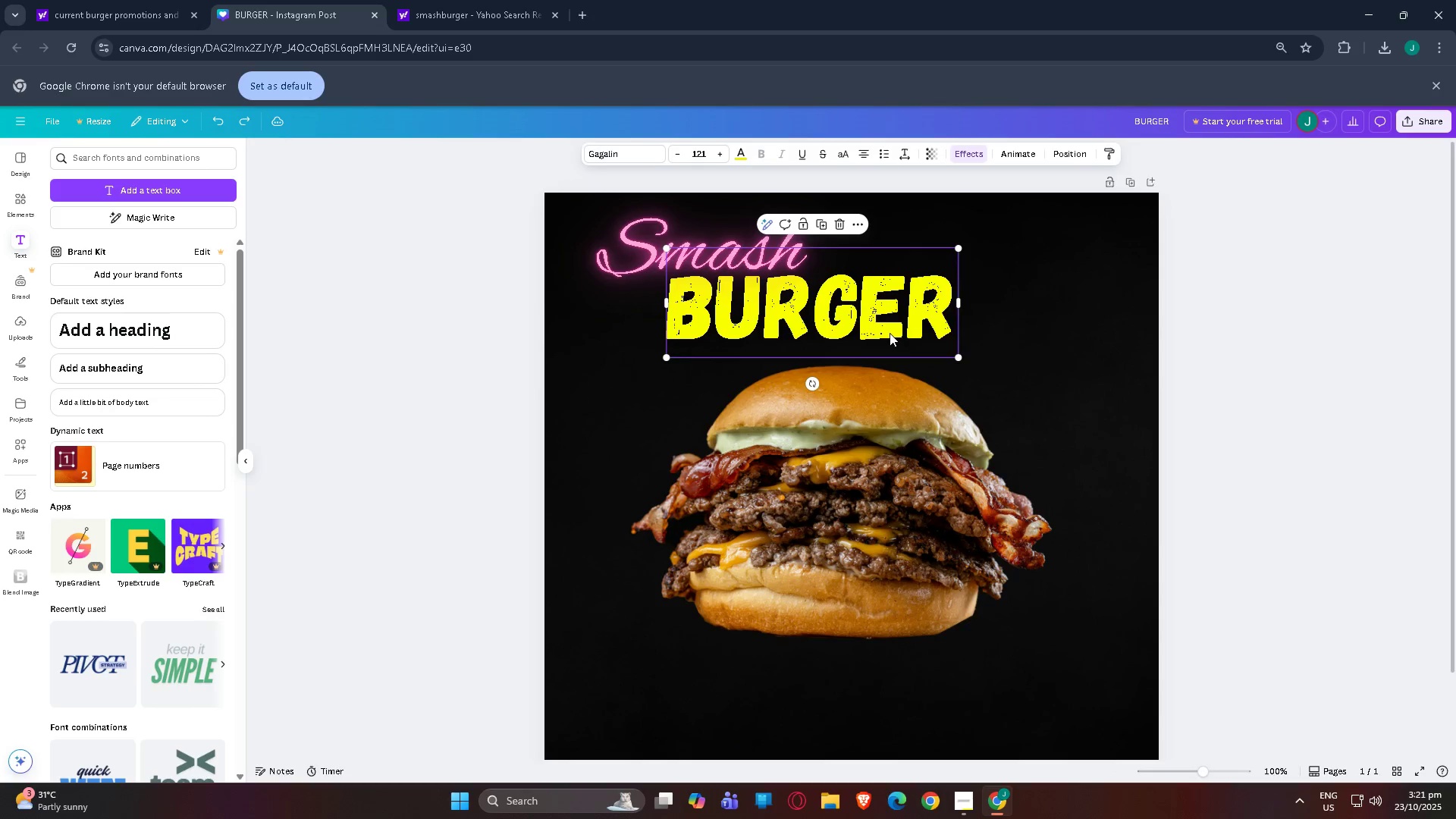 
key(Control+Z)
 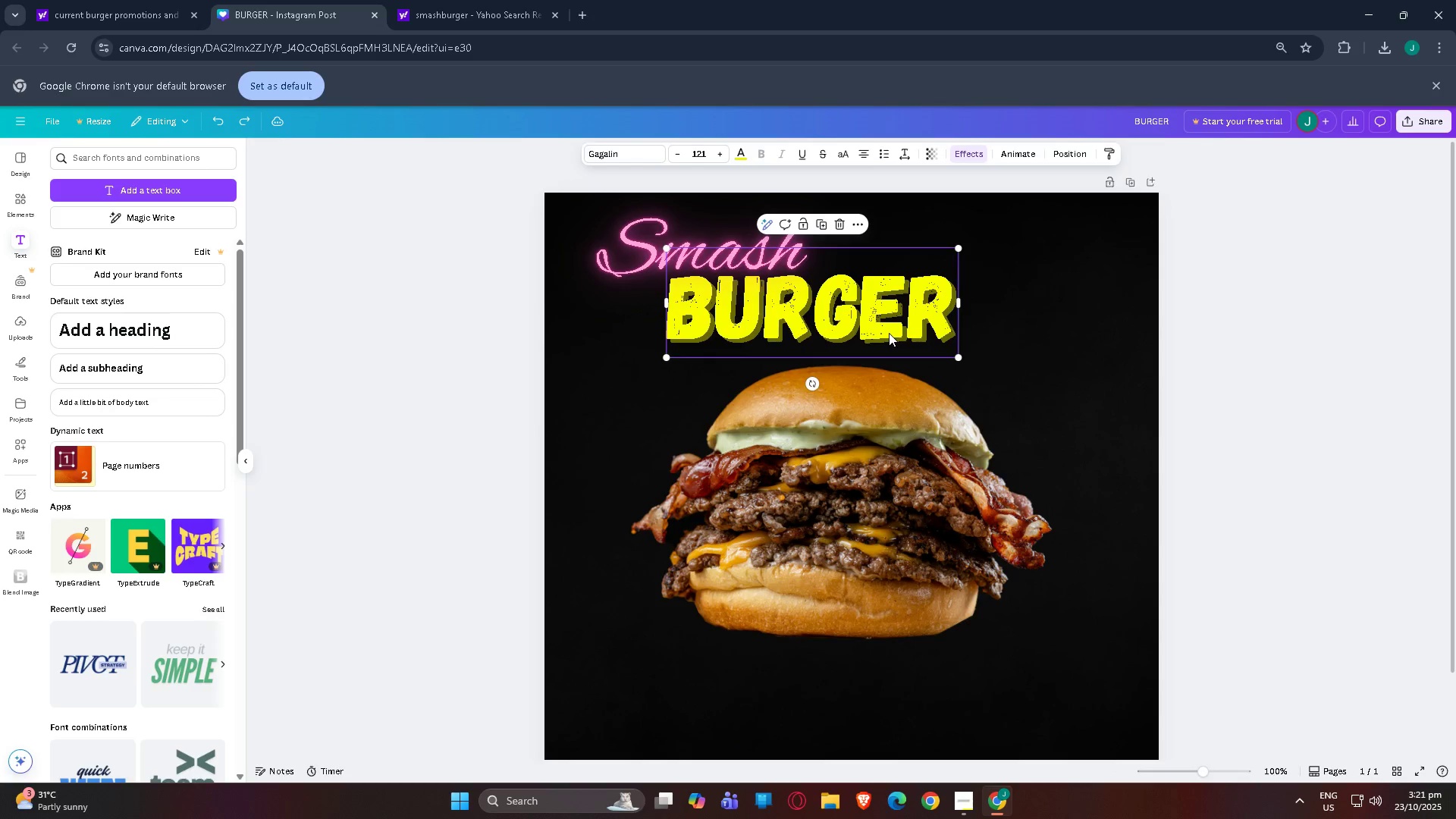 
key(Control+Z)
 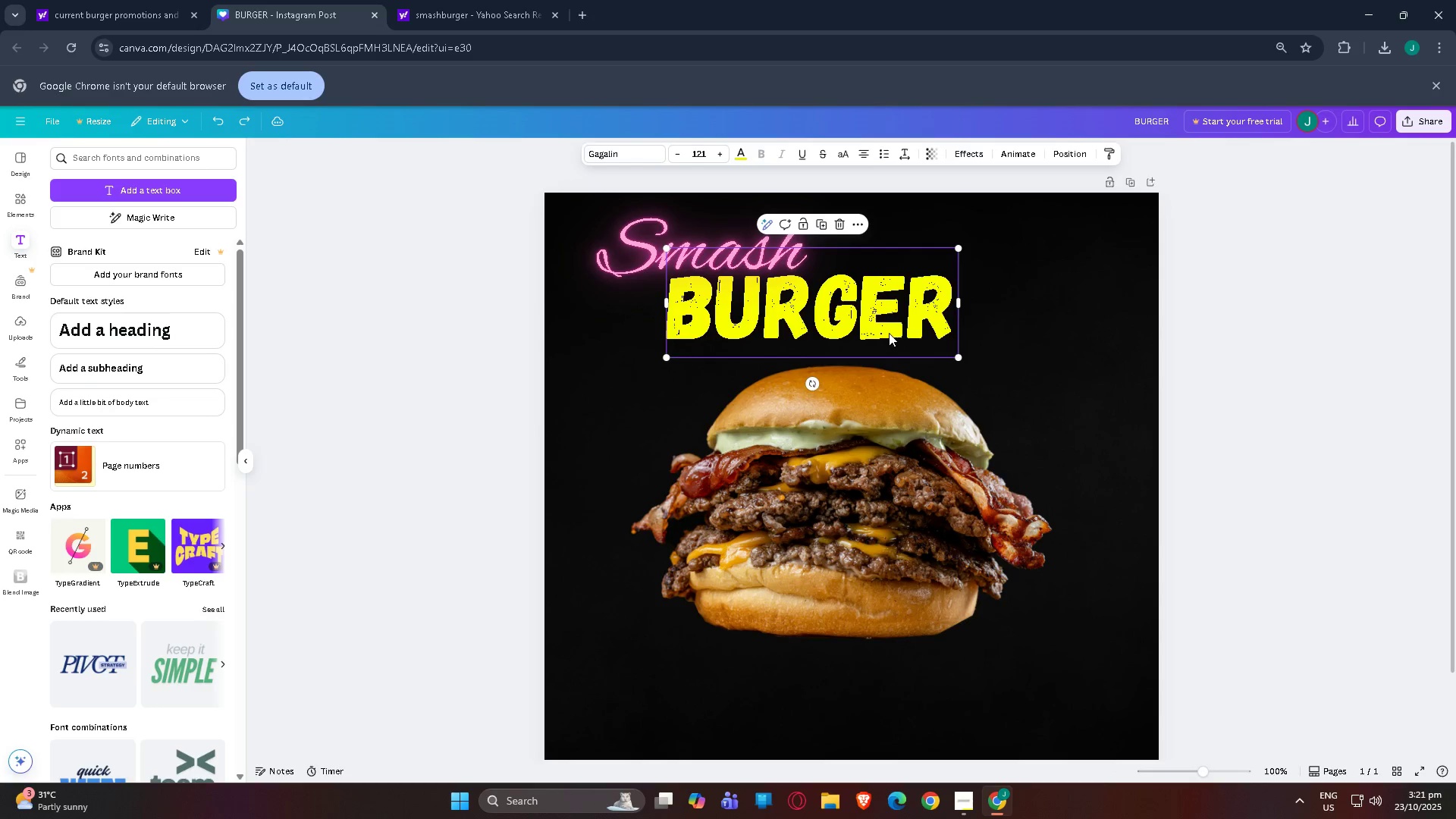 
key(Control+Z)
 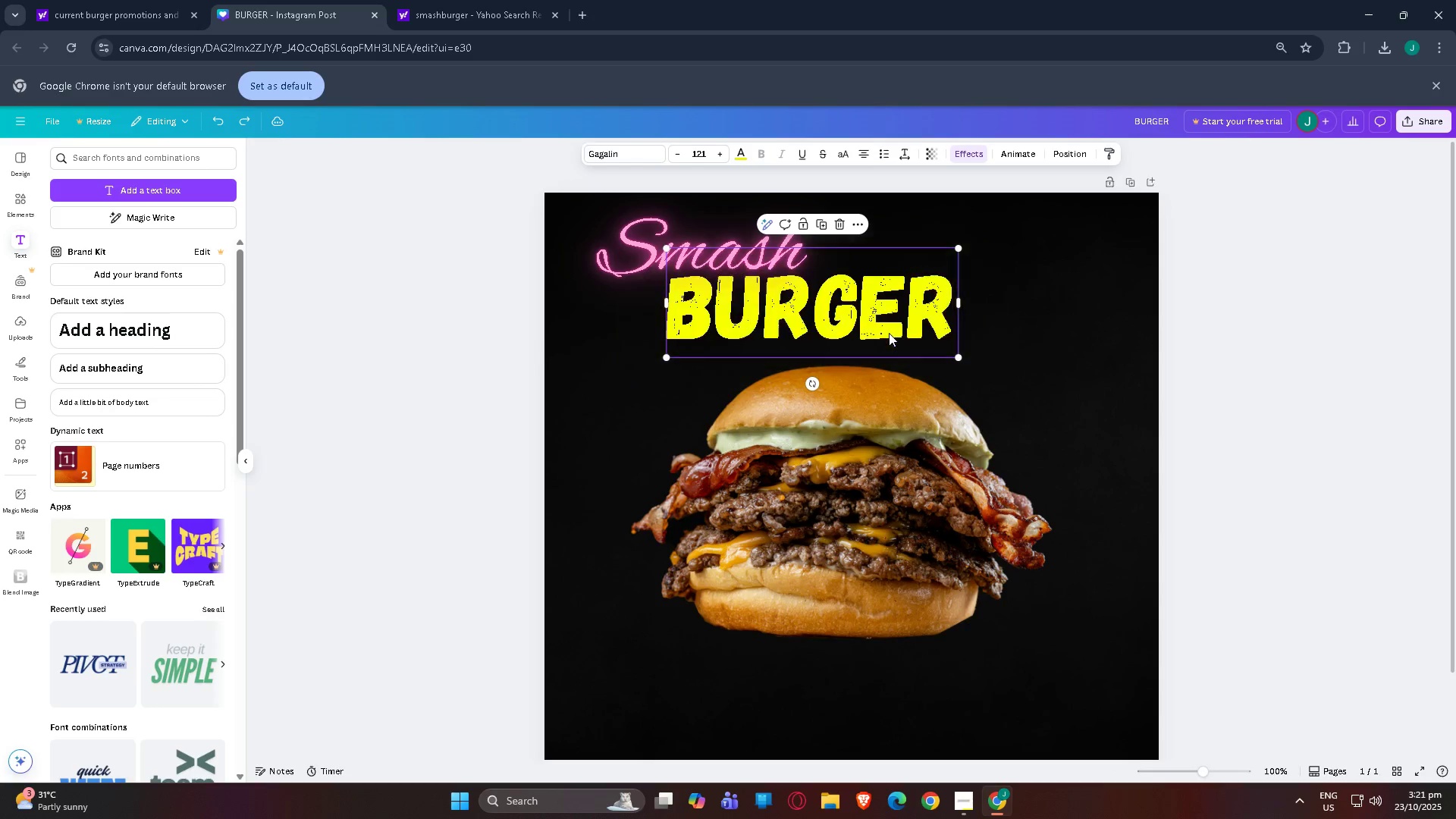 
key(Control+Z)
 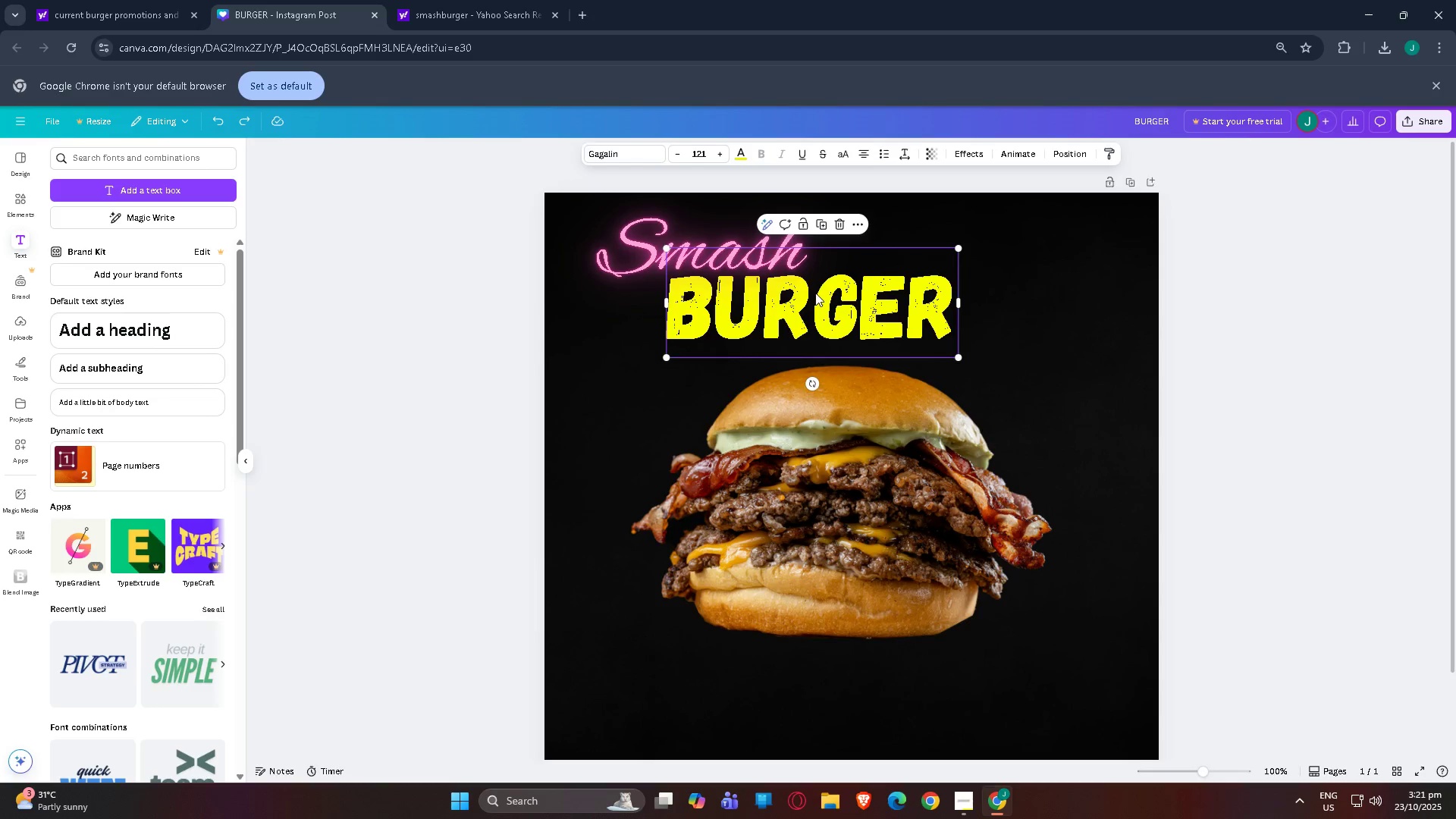 
left_click_drag(start_coordinate=[838, 302], to_coordinate=[880, 317])
 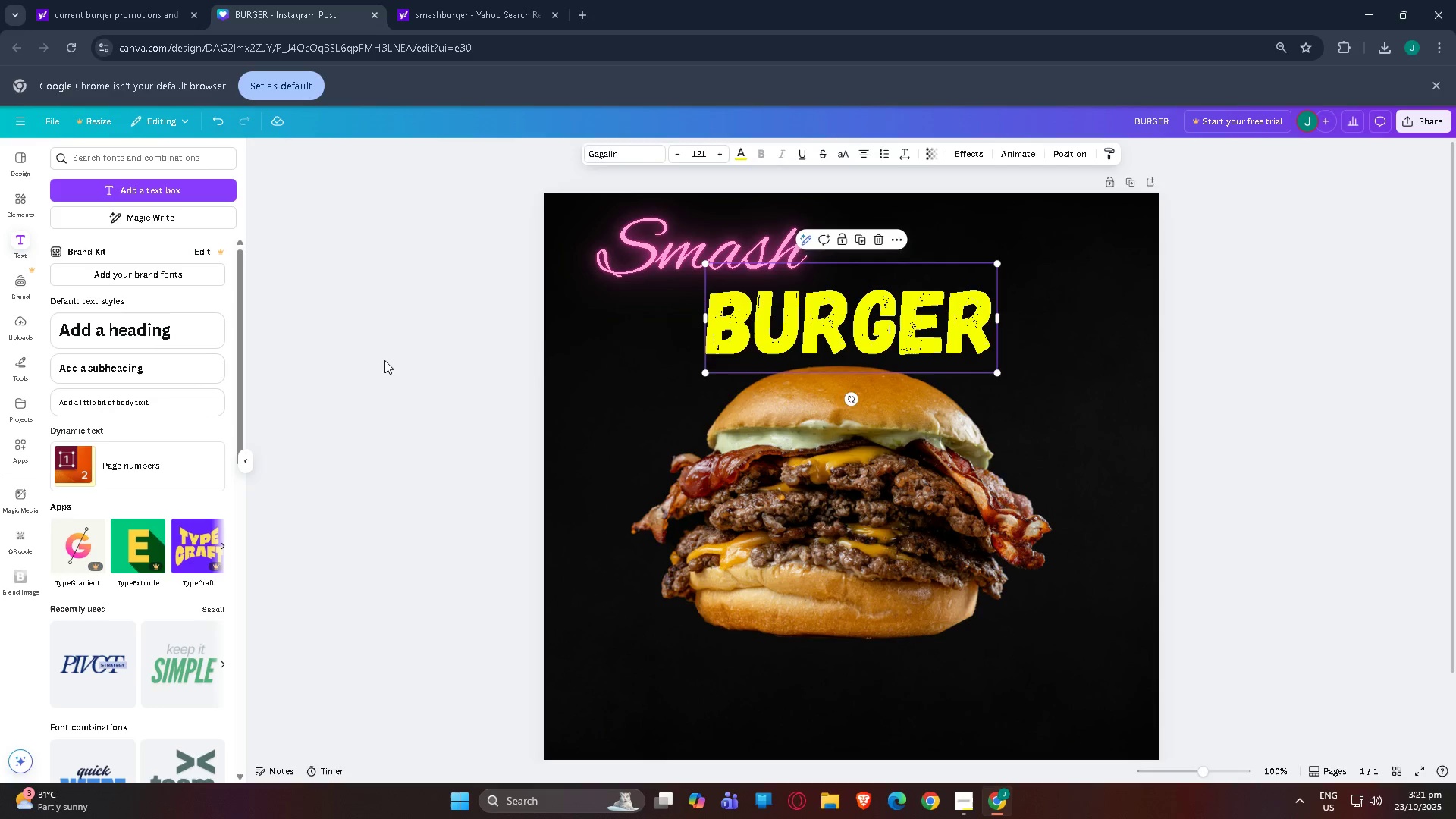 
left_click([384, 360])
 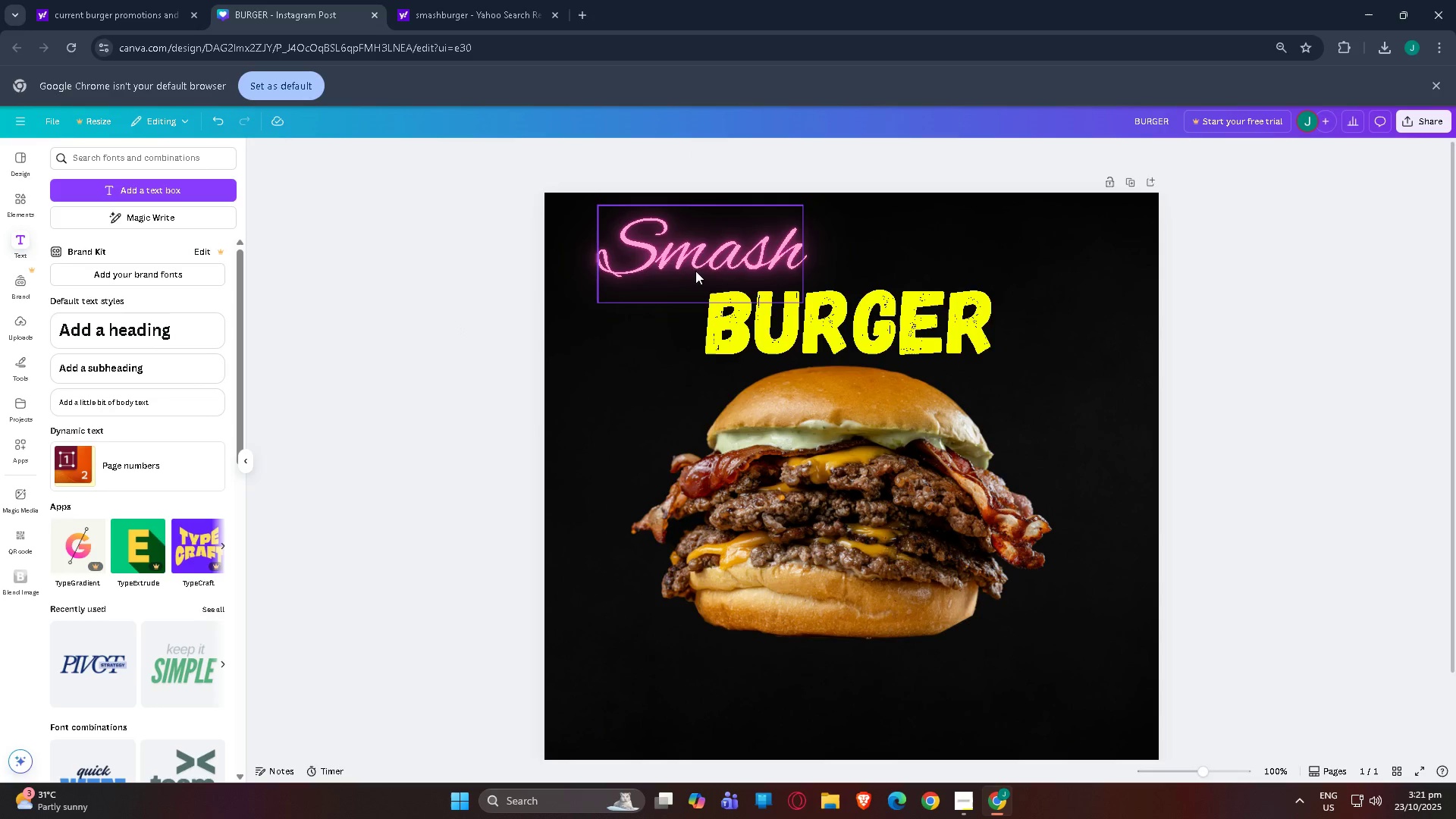 
left_click_drag(start_coordinate=[698, 265], to_coordinate=[705, 273])
 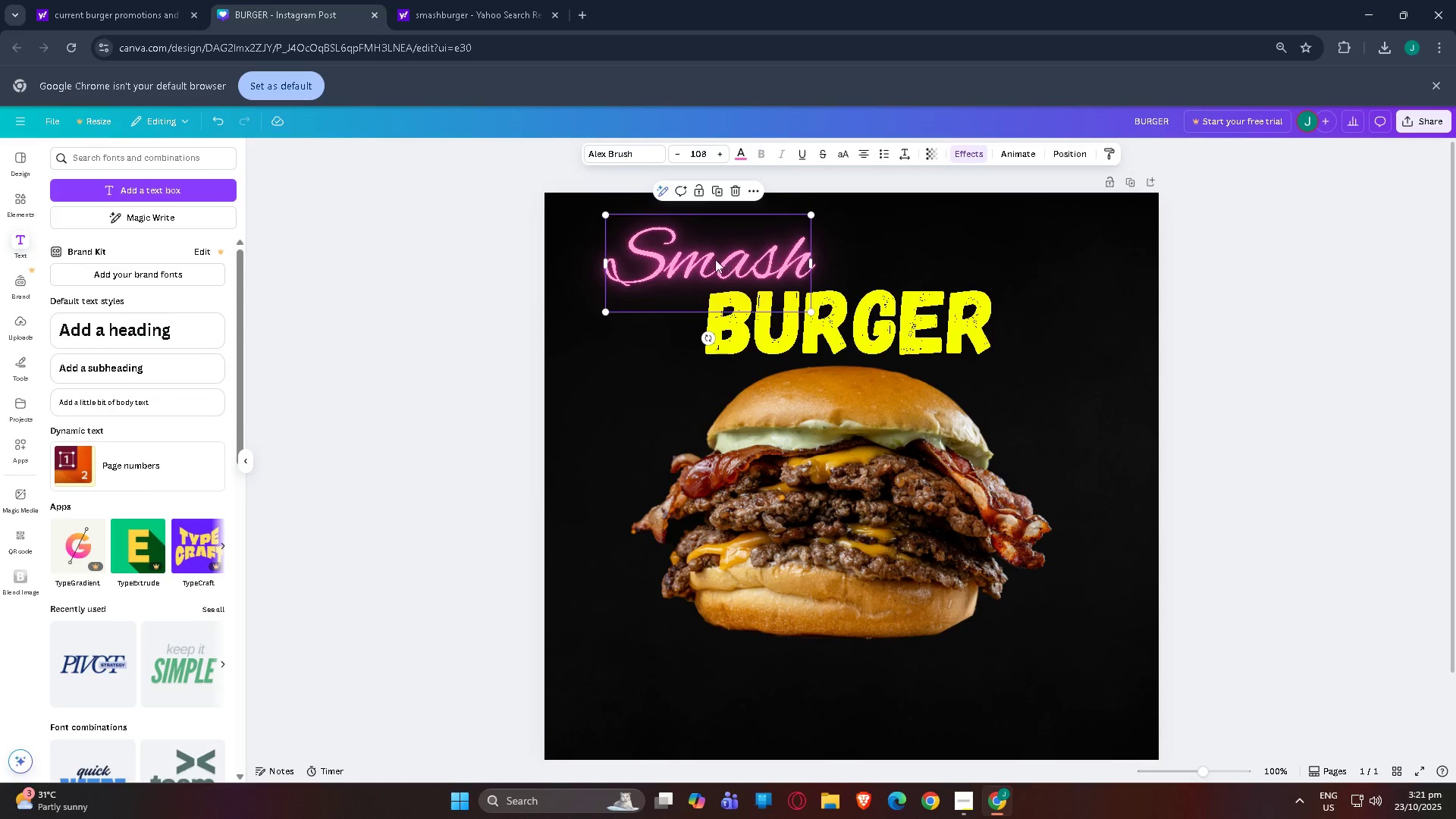 
double_click([714, 259])
 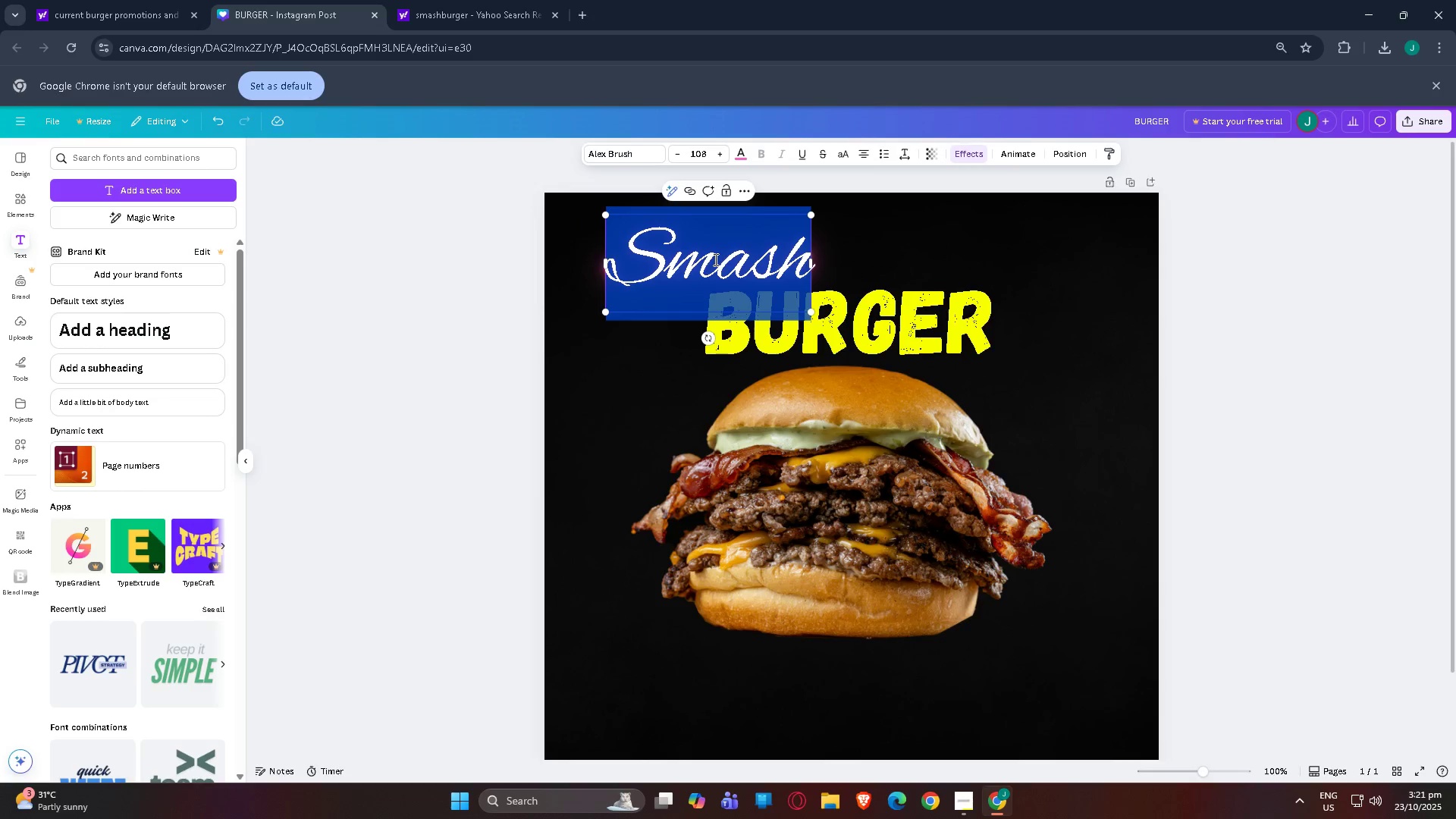 
triple_click([714, 259])
 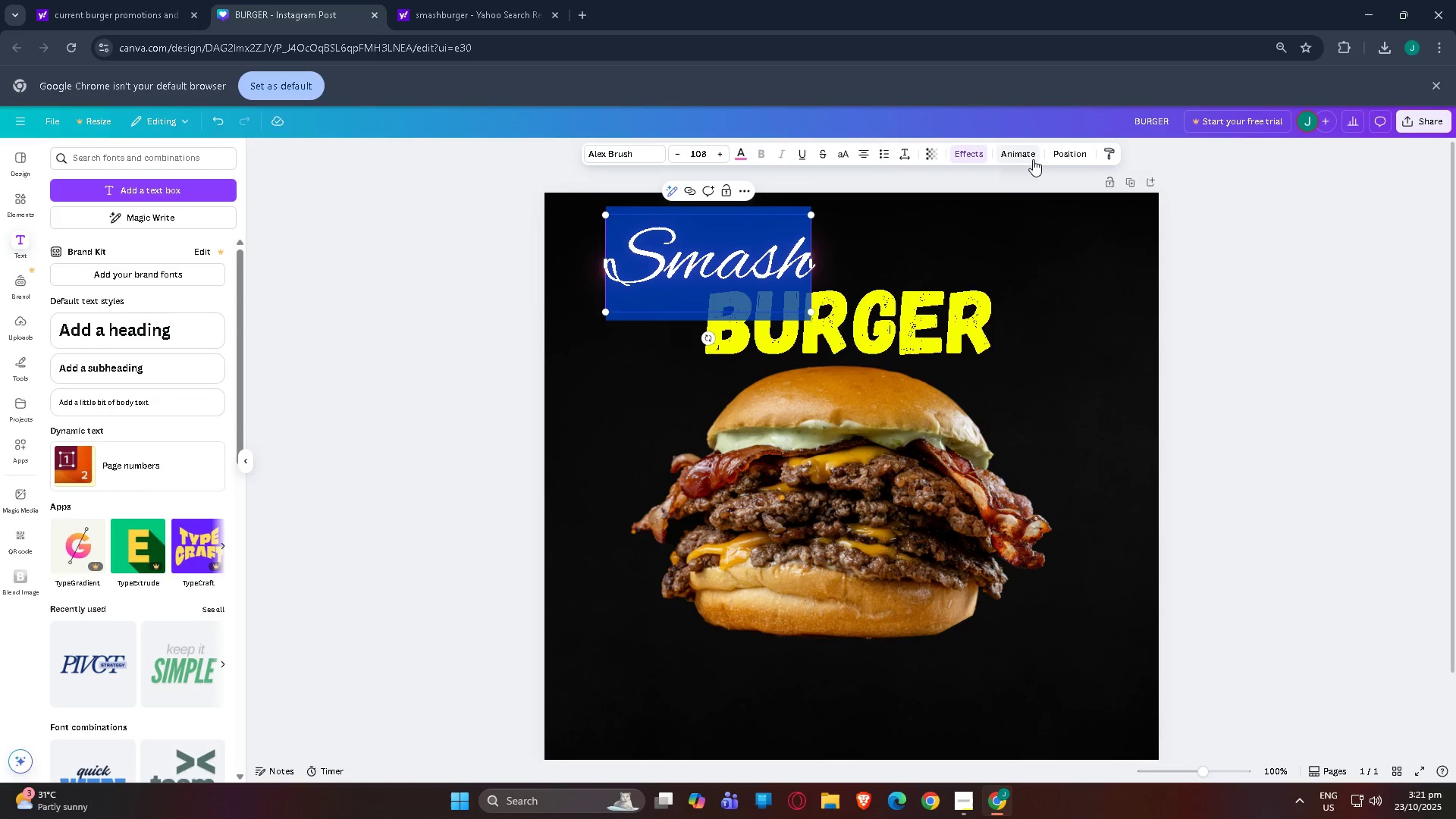 
left_click([1023, 155])
 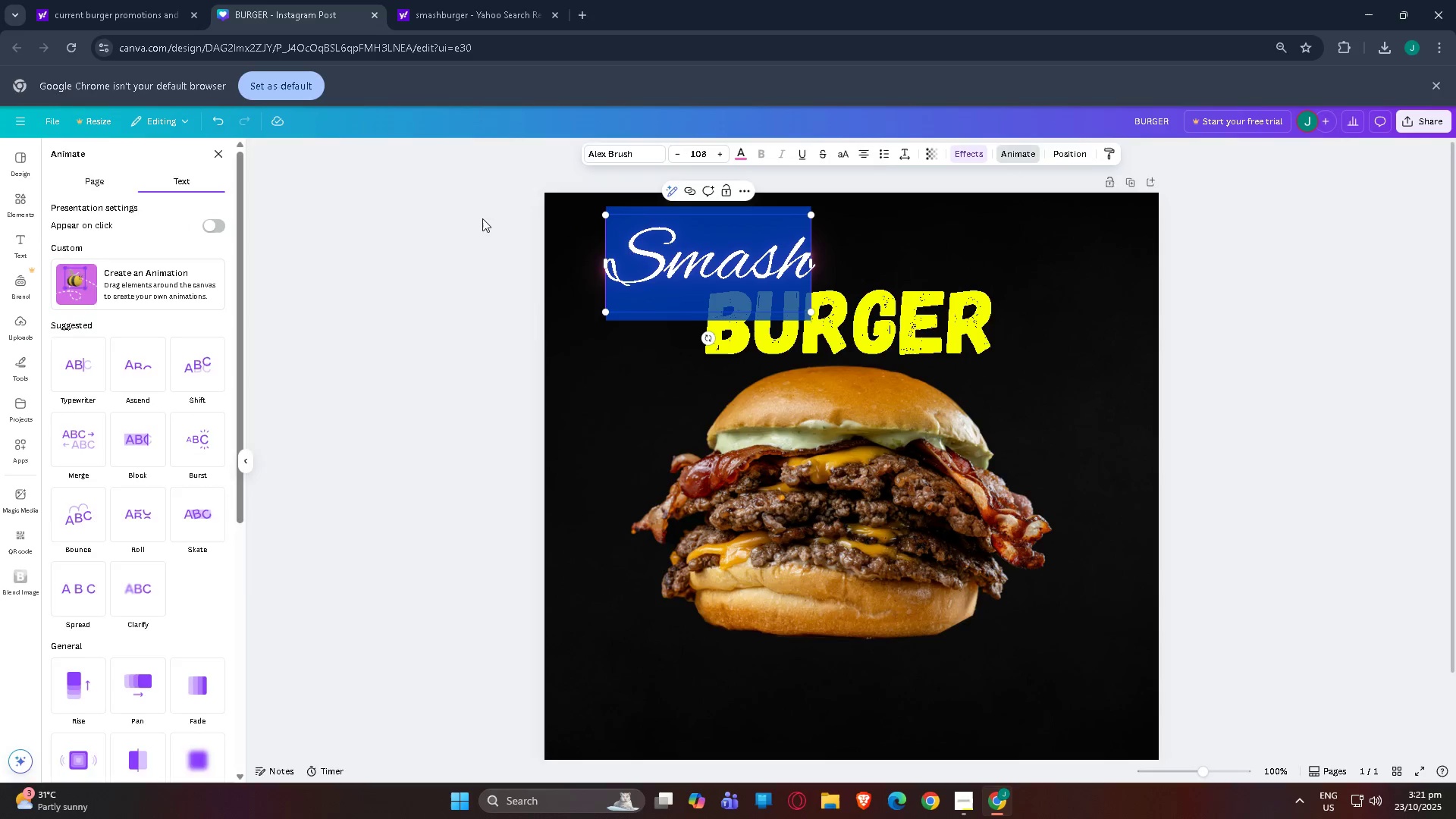 
double_click([481, 218])
 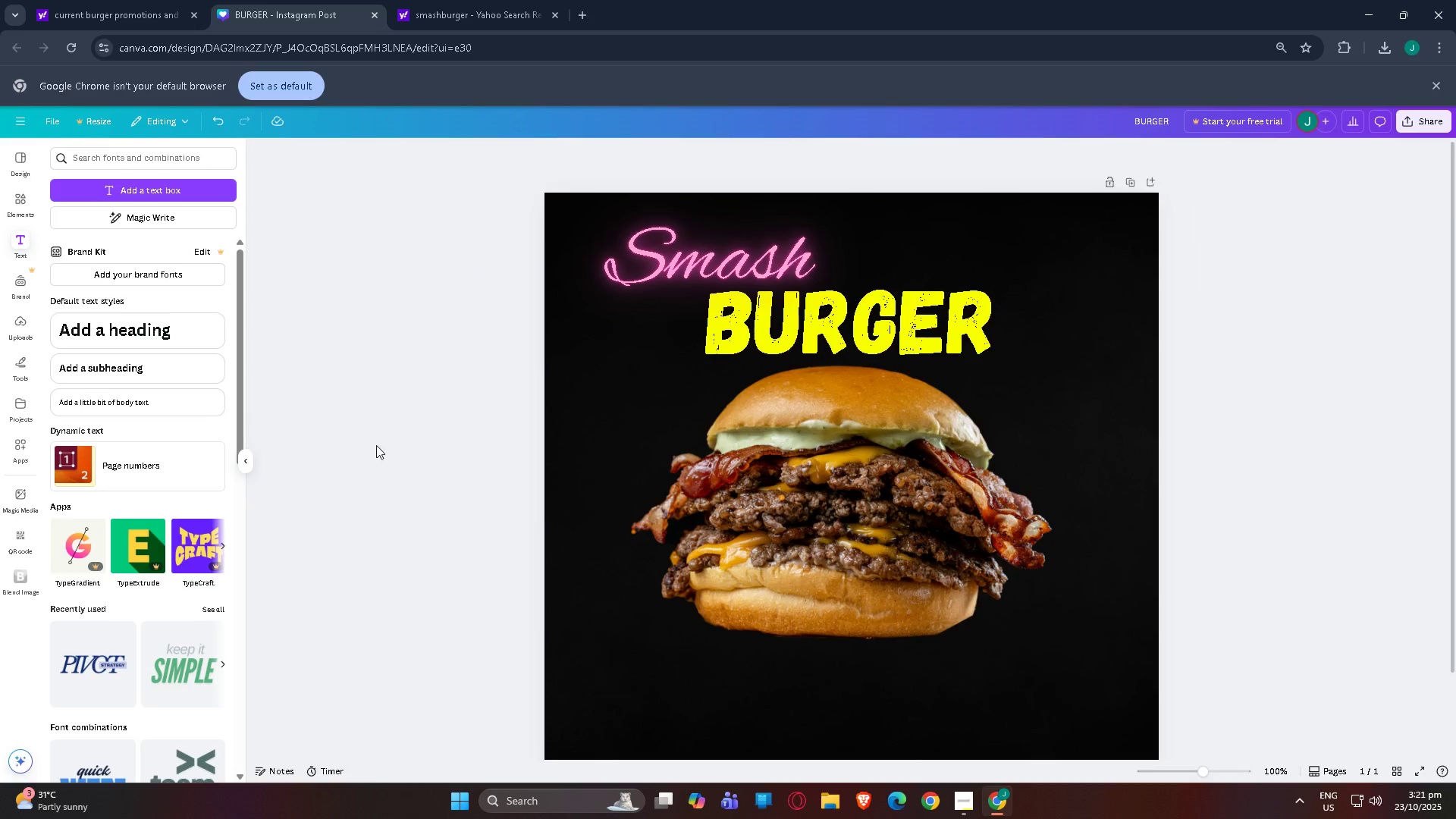 
scroll: coordinate [425, 517], scroll_direction: down, amount: 5.0
 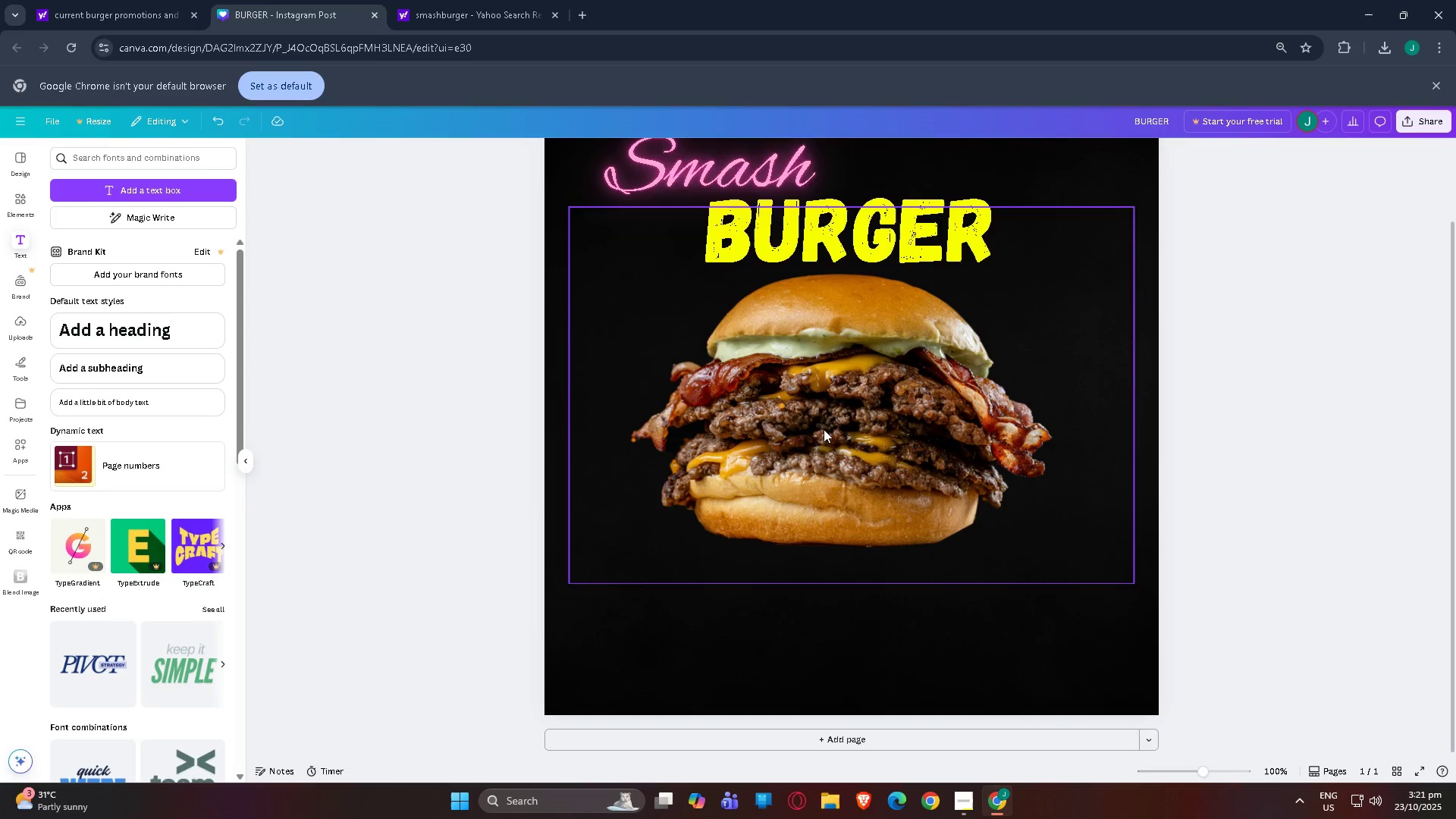 
left_click_drag(start_coordinate=[824, 429], to_coordinate=[842, 439])
 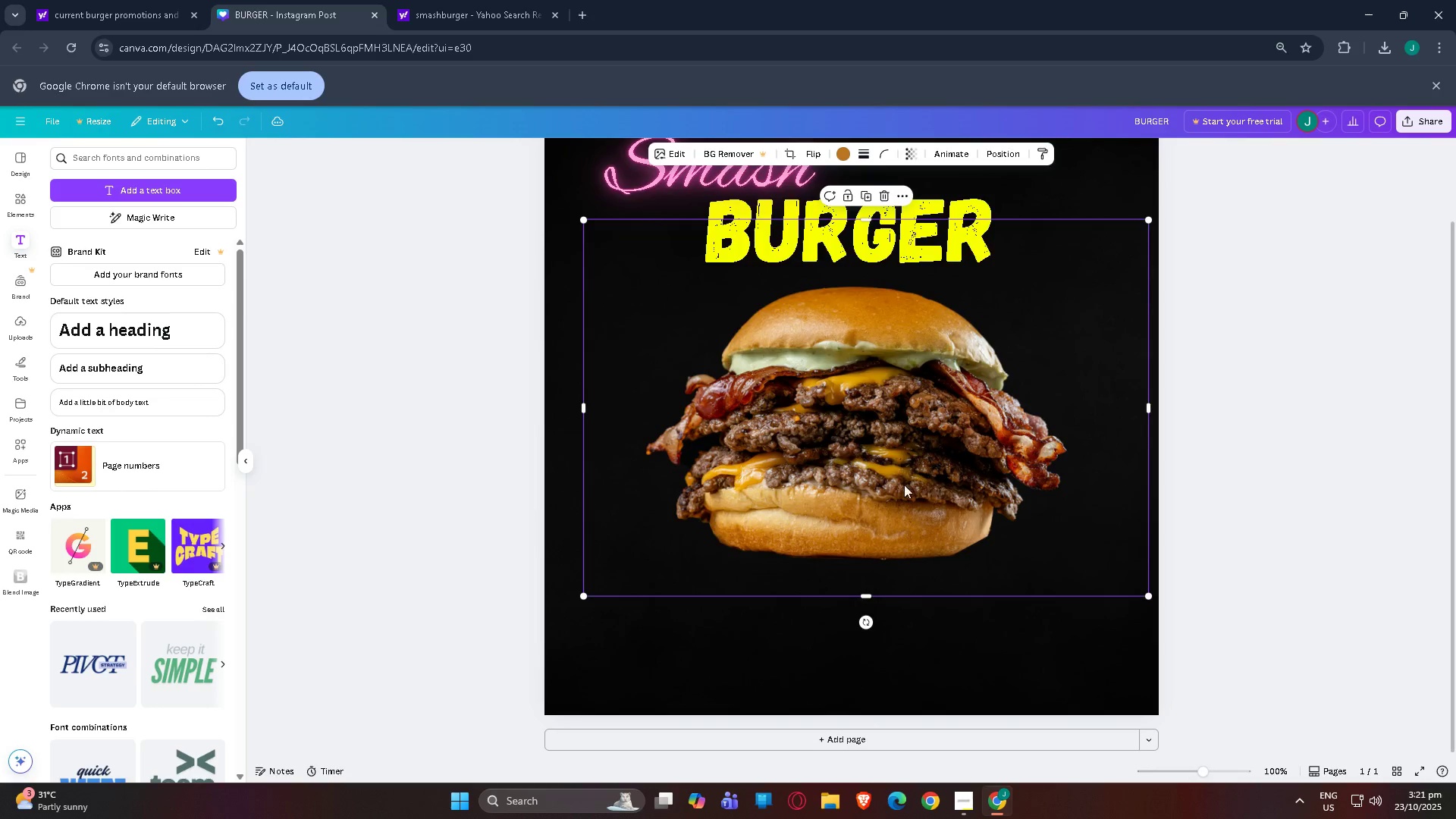 
scroll: coordinate [963, 504], scroll_direction: up, amount: 3.0
 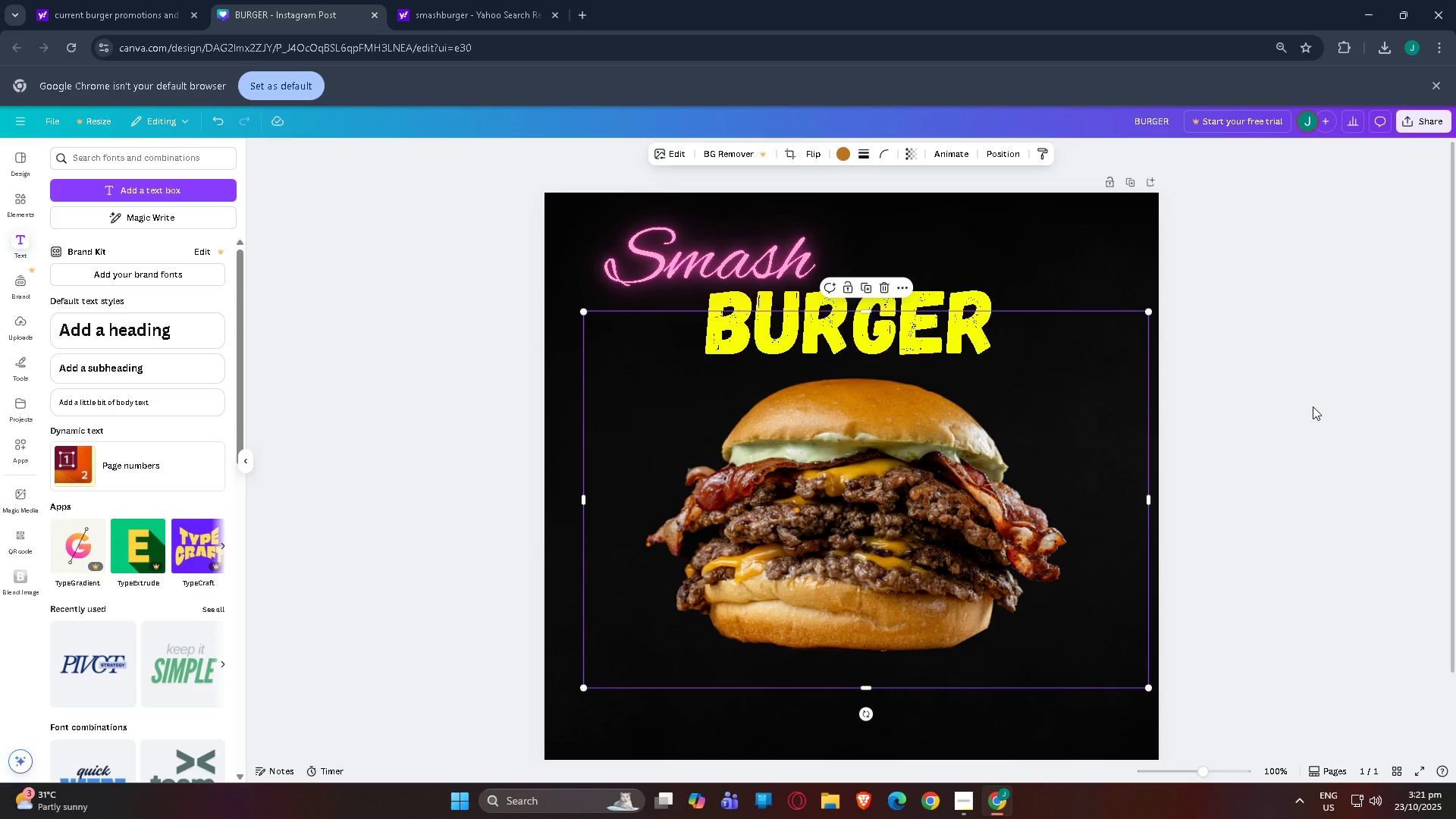 
left_click([1313, 406])
 